 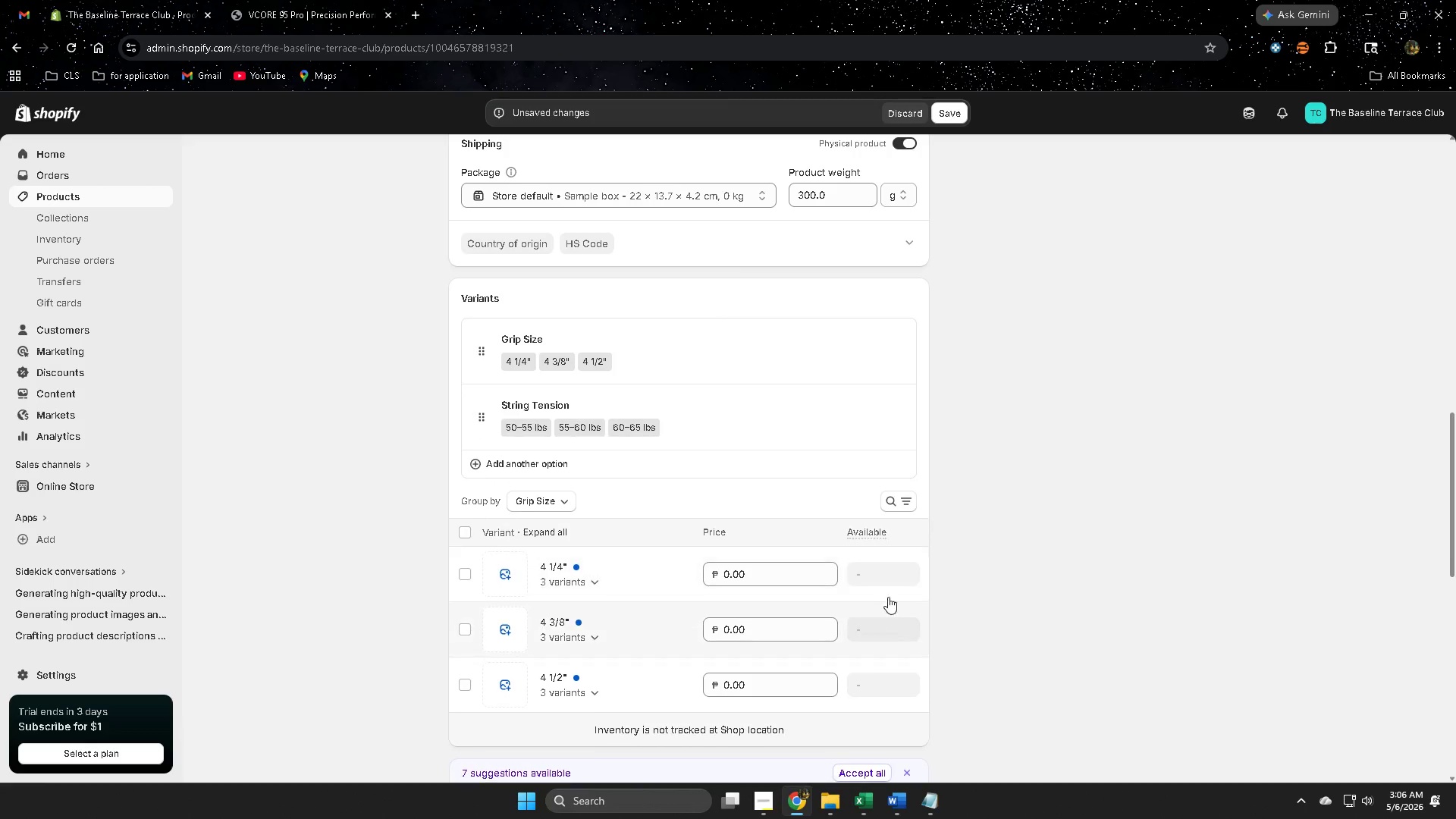 
scroll: coordinate [325, 511], scroll_direction: up, amount: 10.0
 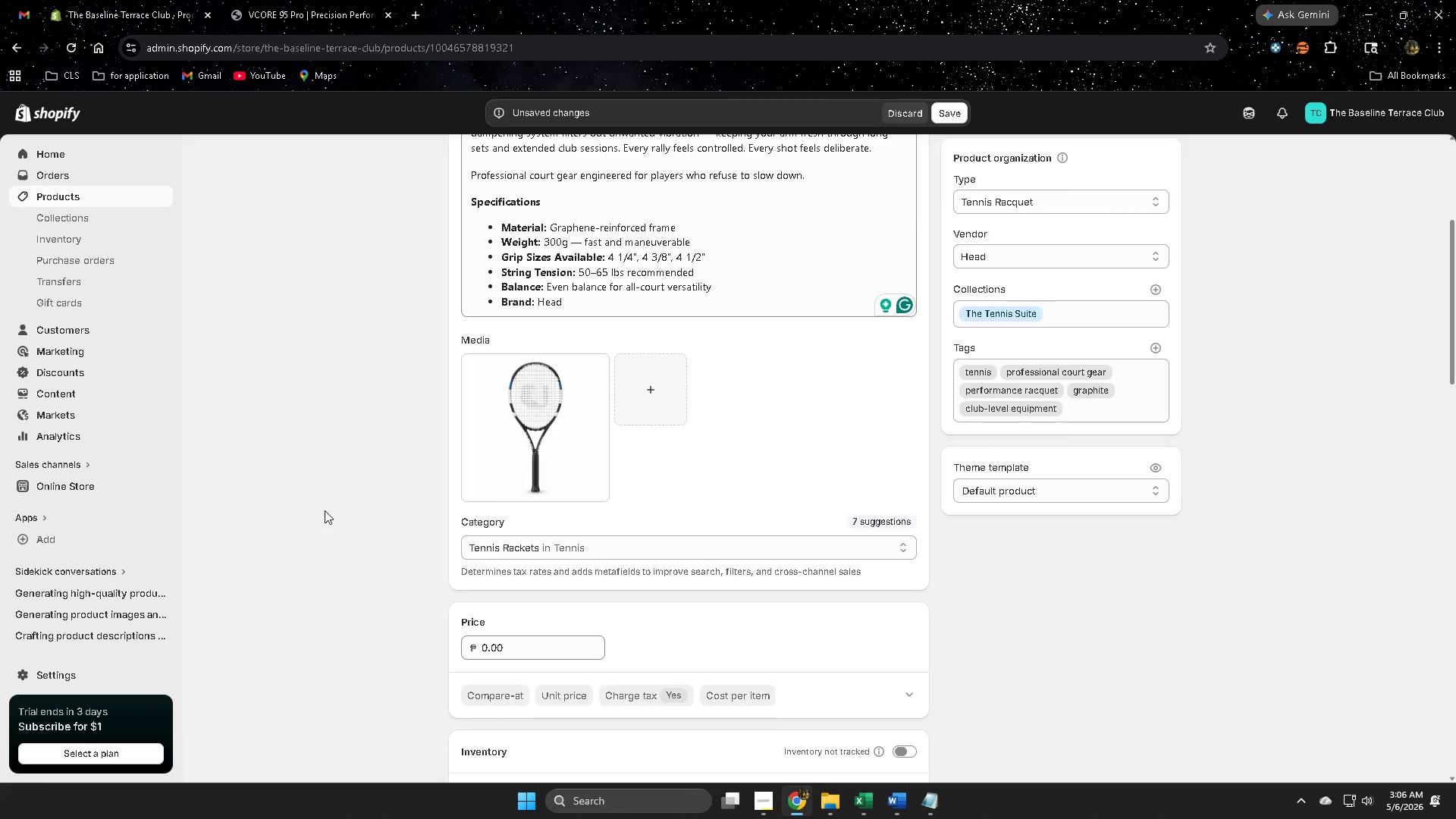 
scroll: coordinate [329, 508], scroll_direction: down, amount: 4.0
 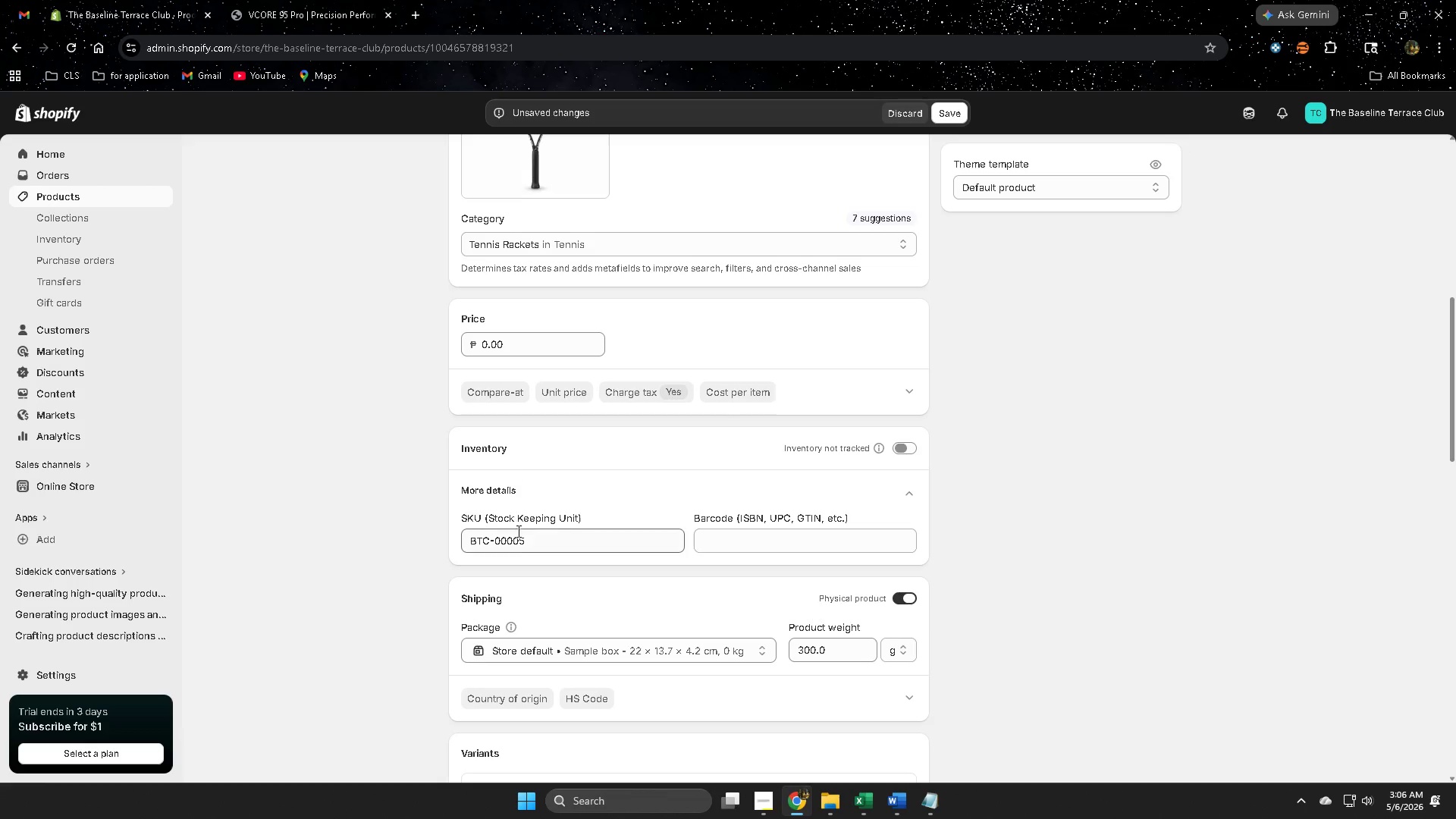 
left_click([535, 545])
 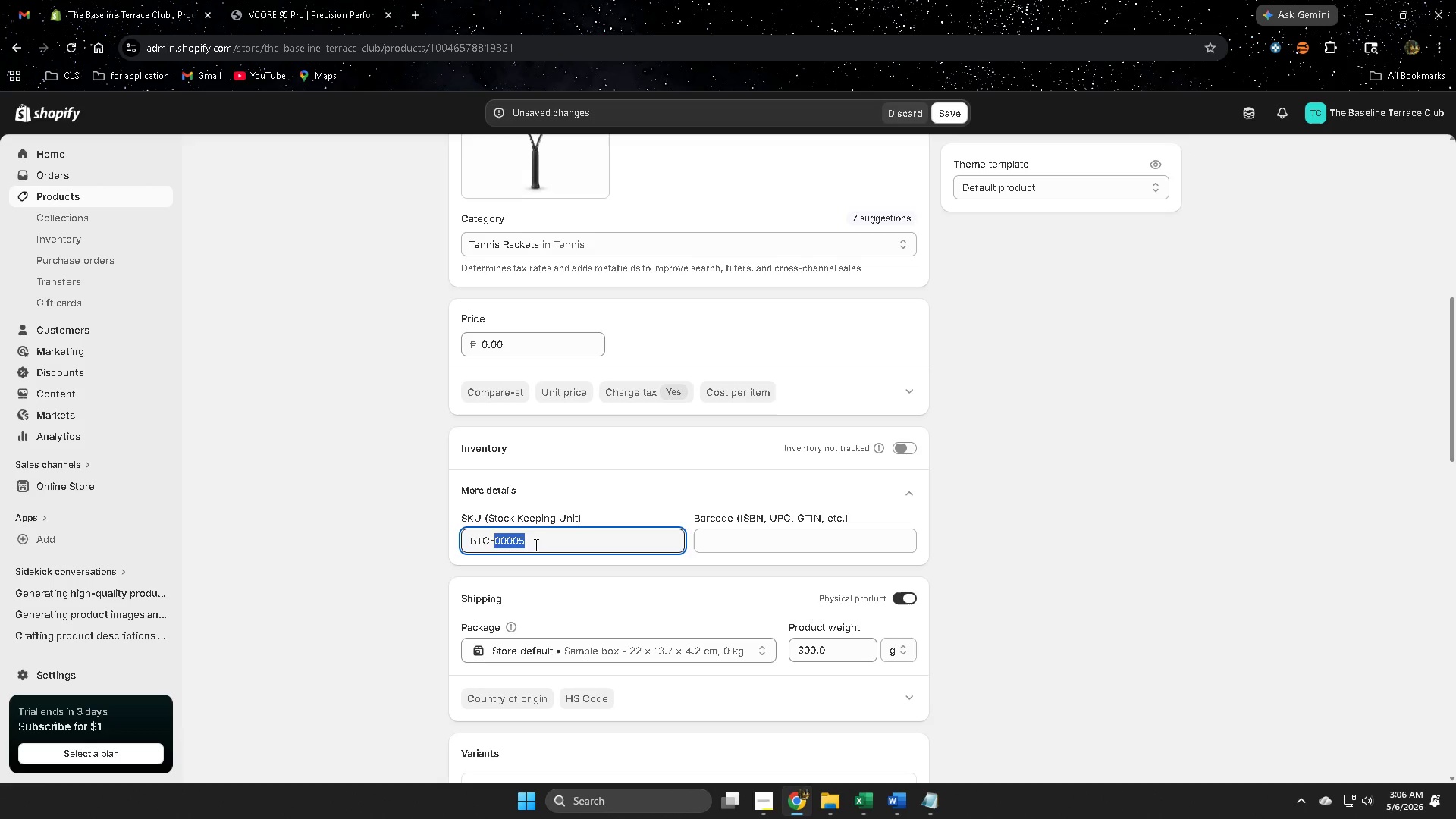 
triple_click([535, 544])
 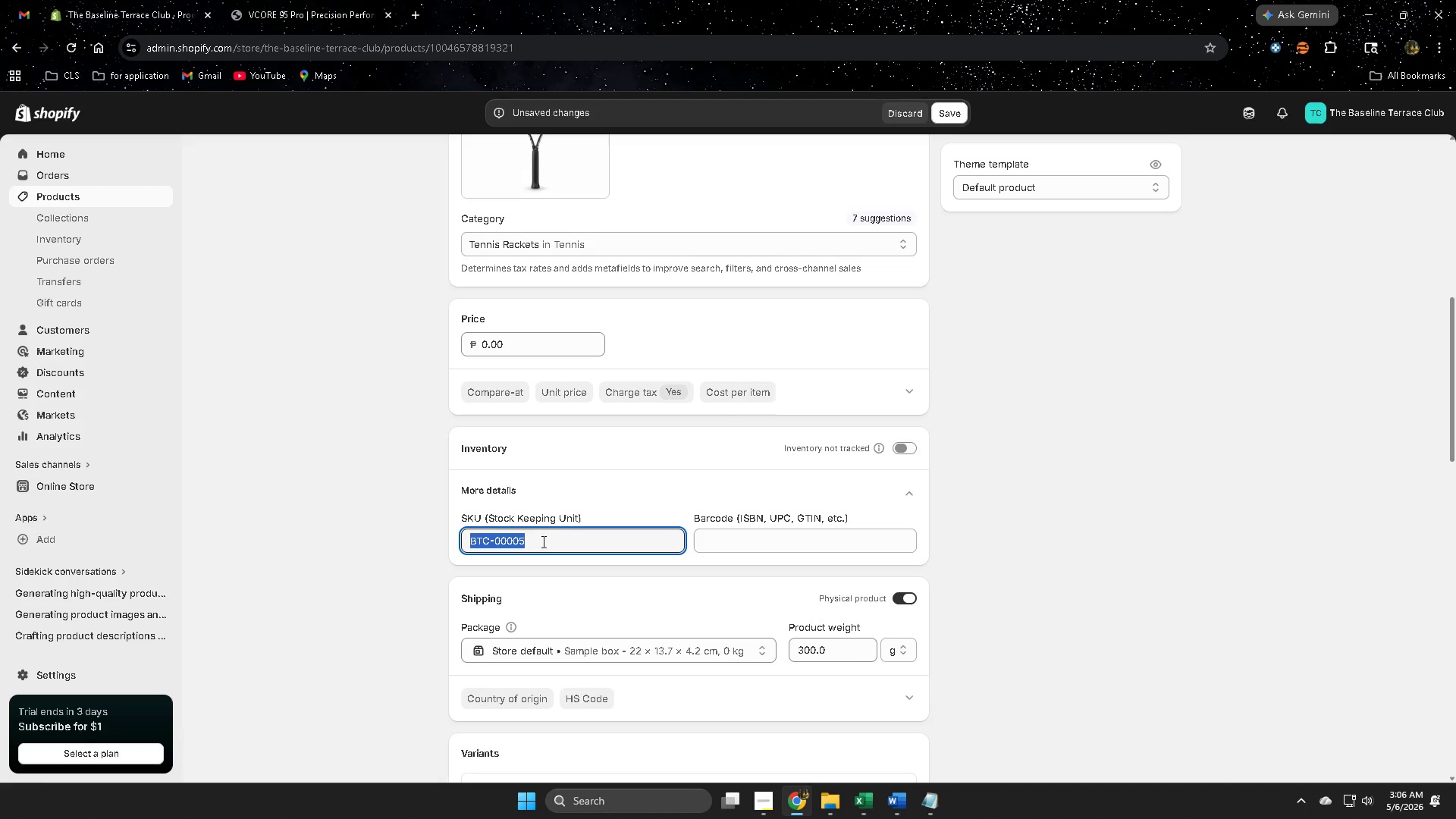 
key(Control+ControlLeft)
 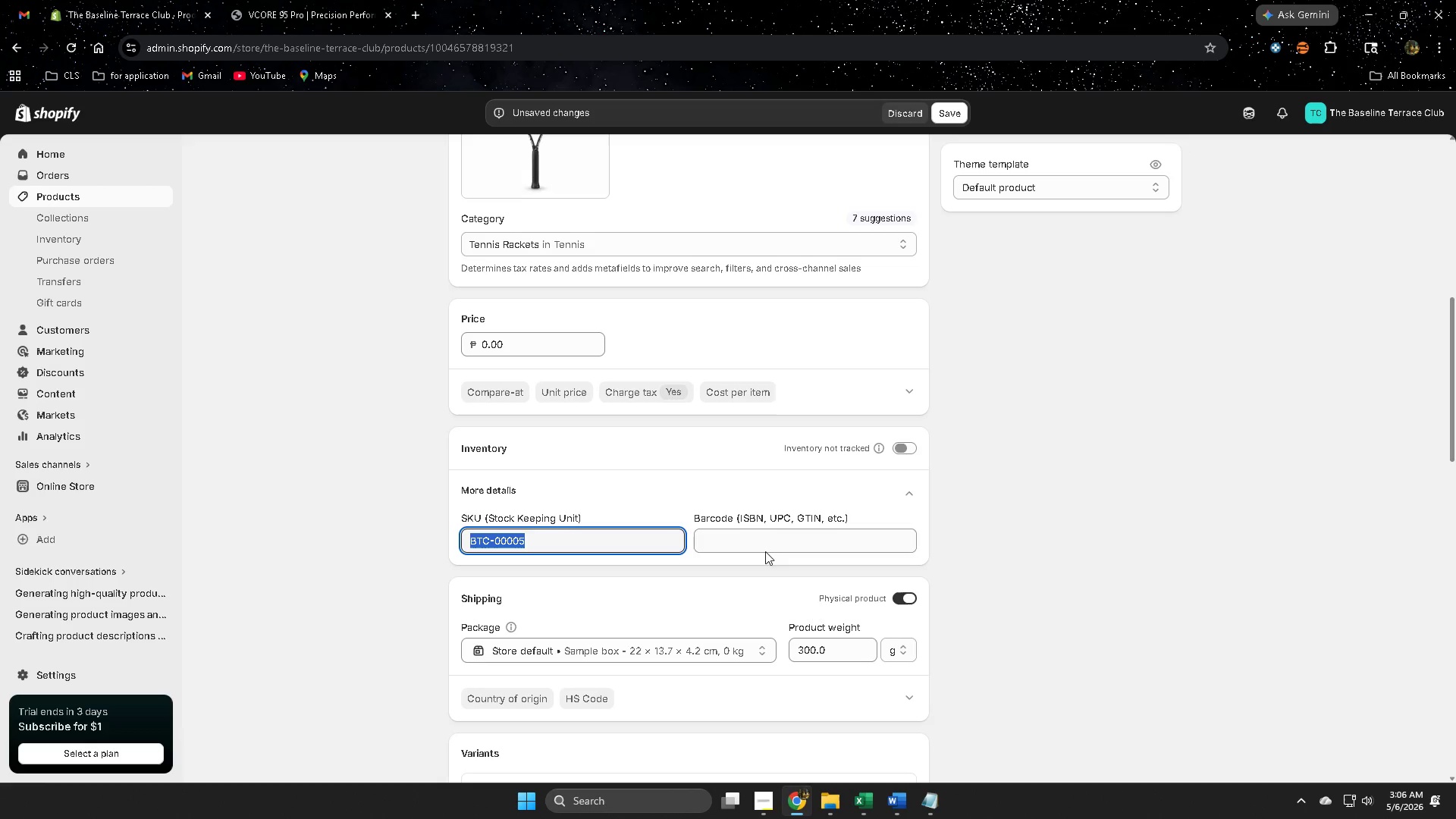 
key(Control+C)
 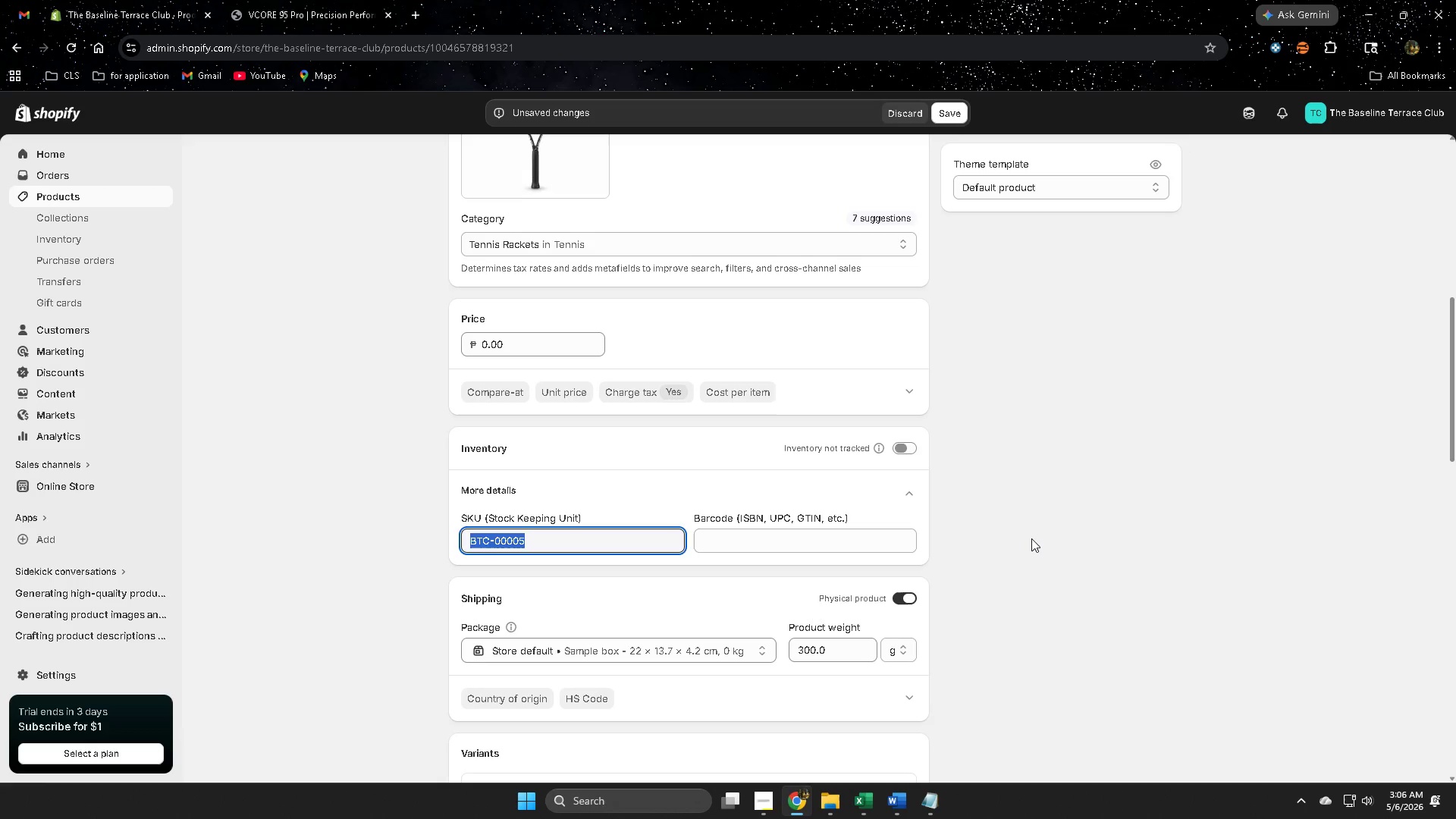 
left_click([1031, 537])
 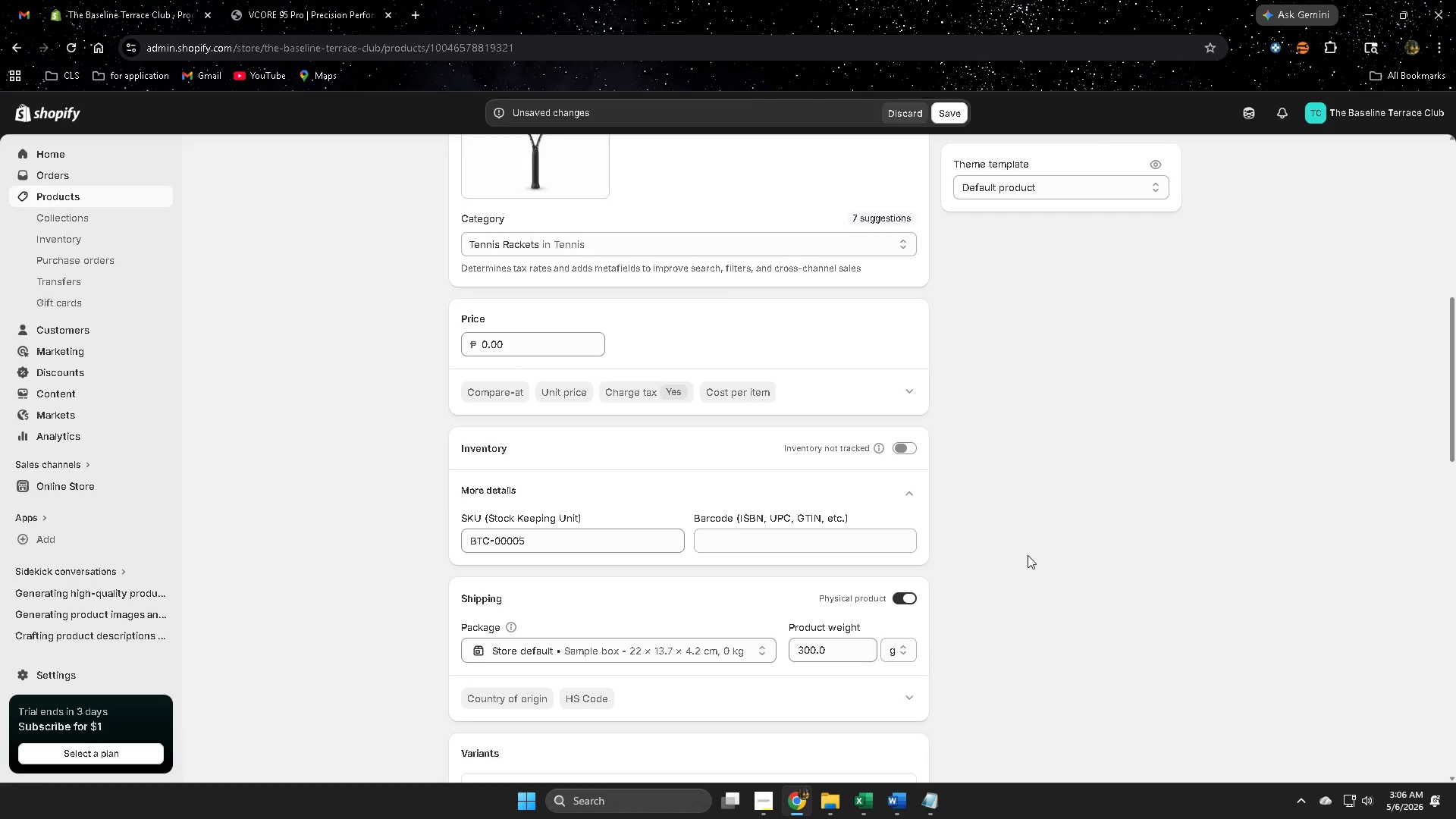 
scroll: coordinate [1031, 553], scroll_direction: up, amount: 8.0
 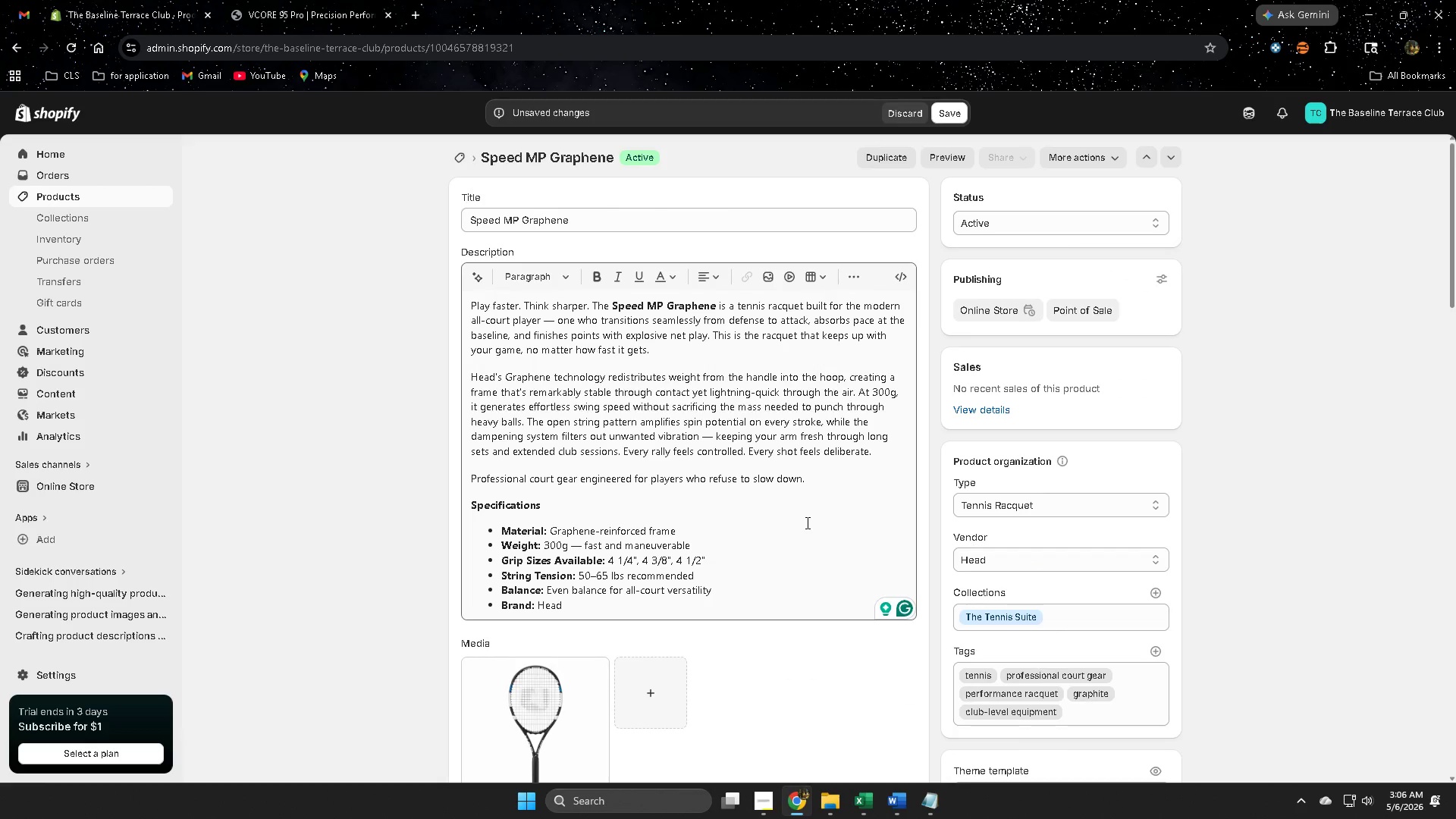 
scroll: coordinate [325, 510], scroll_direction: down, amount: 10.0
 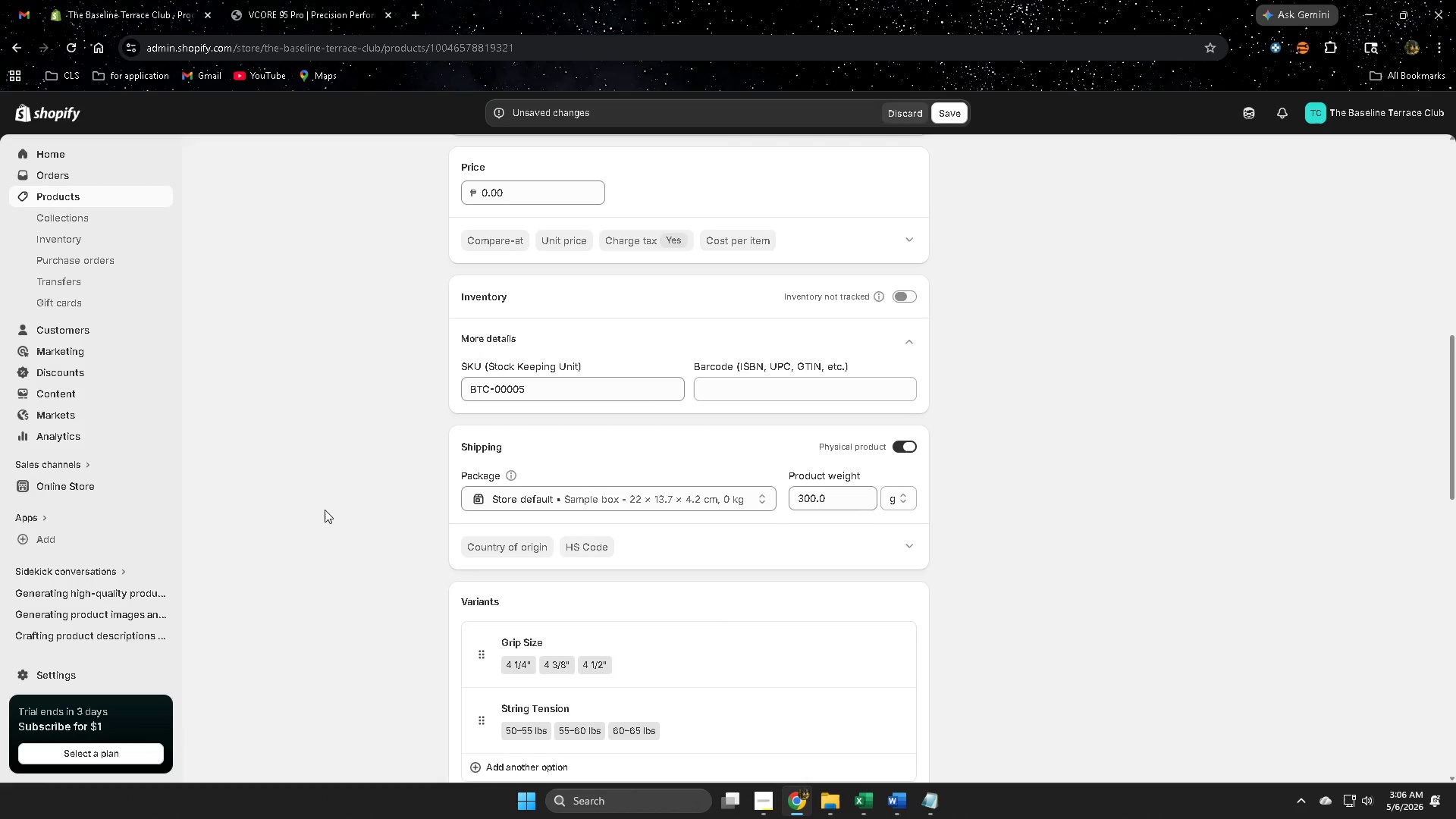 
scroll: coordinate [326, 509], scroll_direction: up, amount: 7.0
 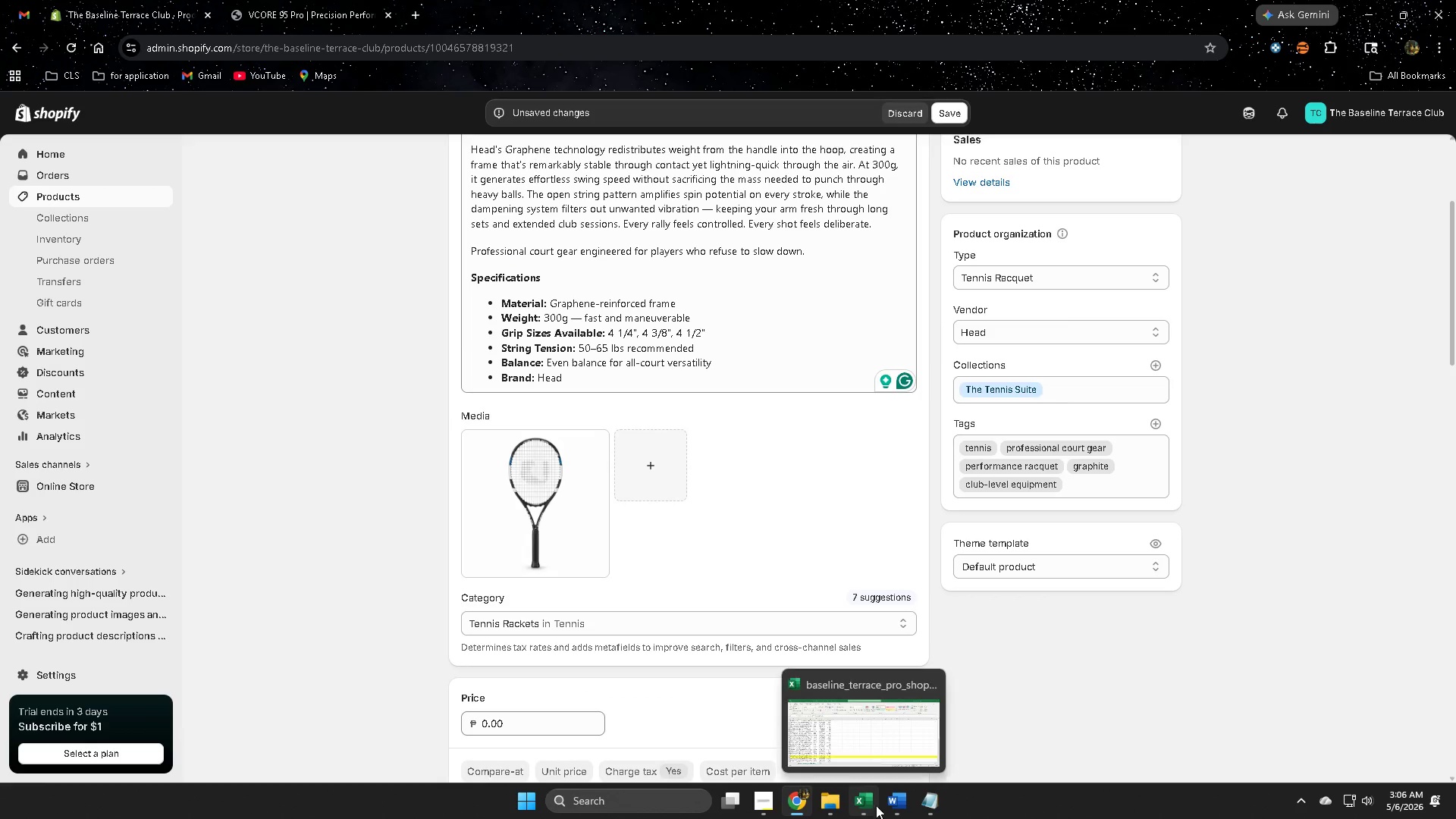 
left_click([874, 803])
 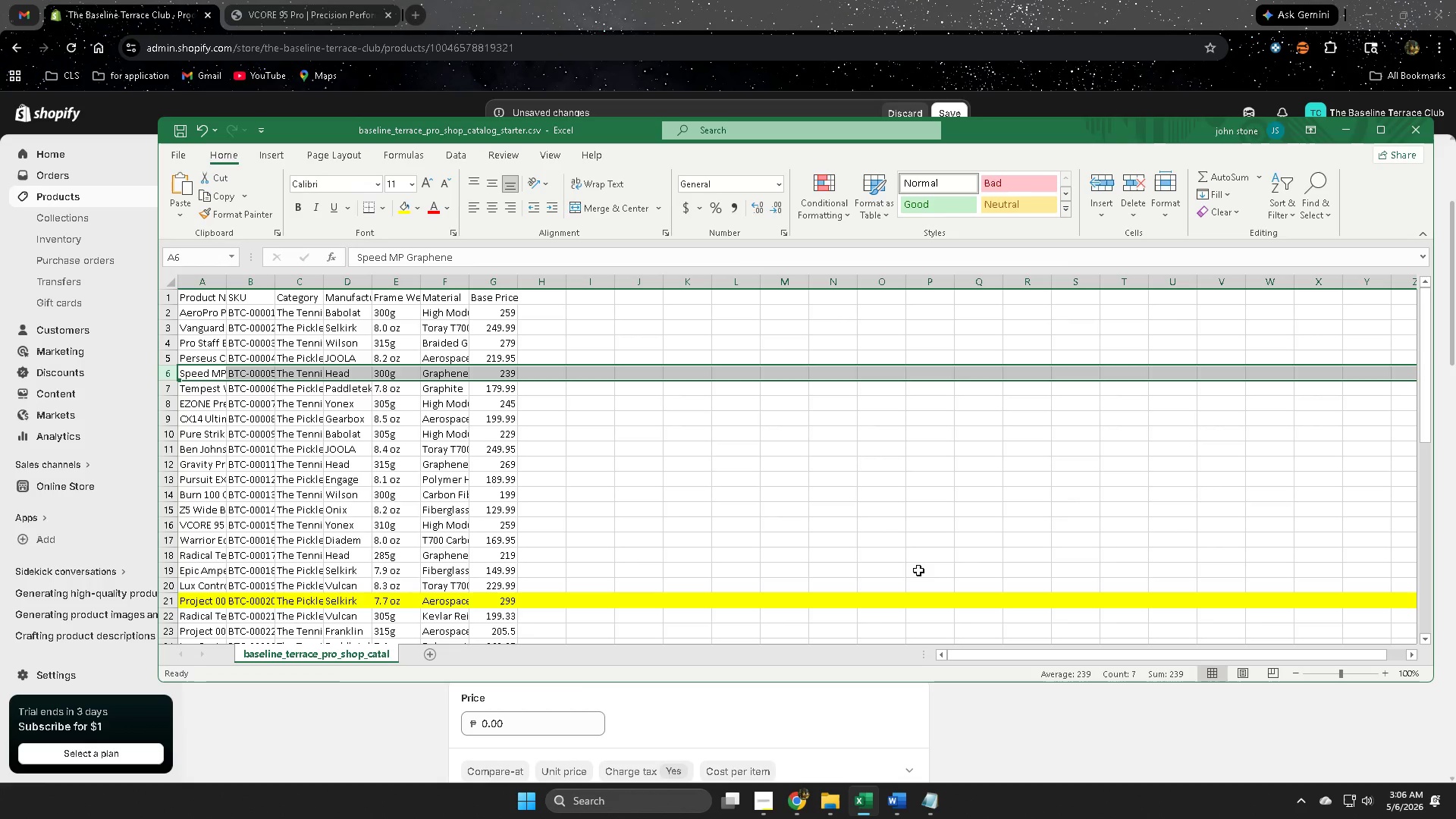 
left_click([748, 394])
 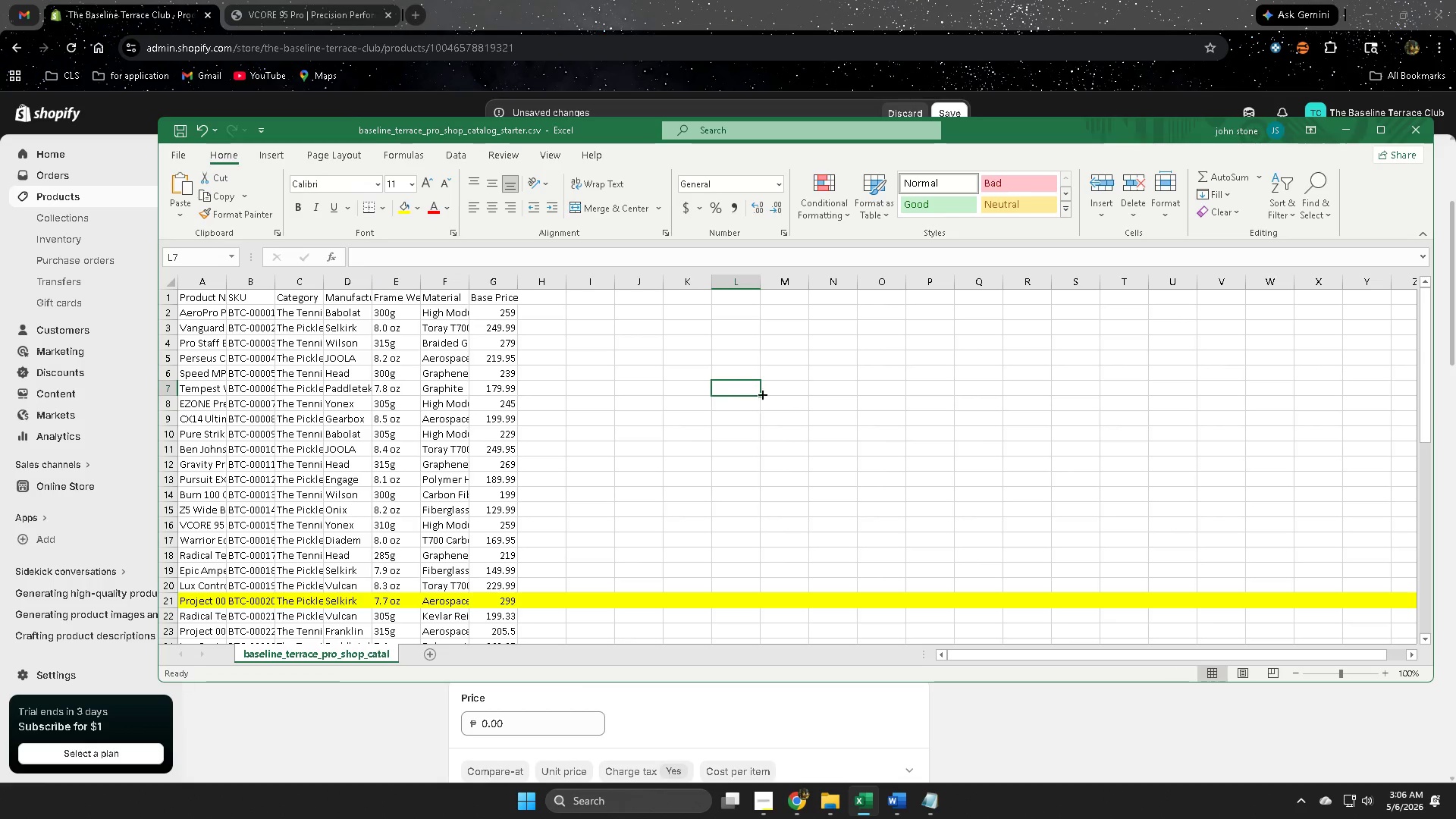 
key(Control+F)
 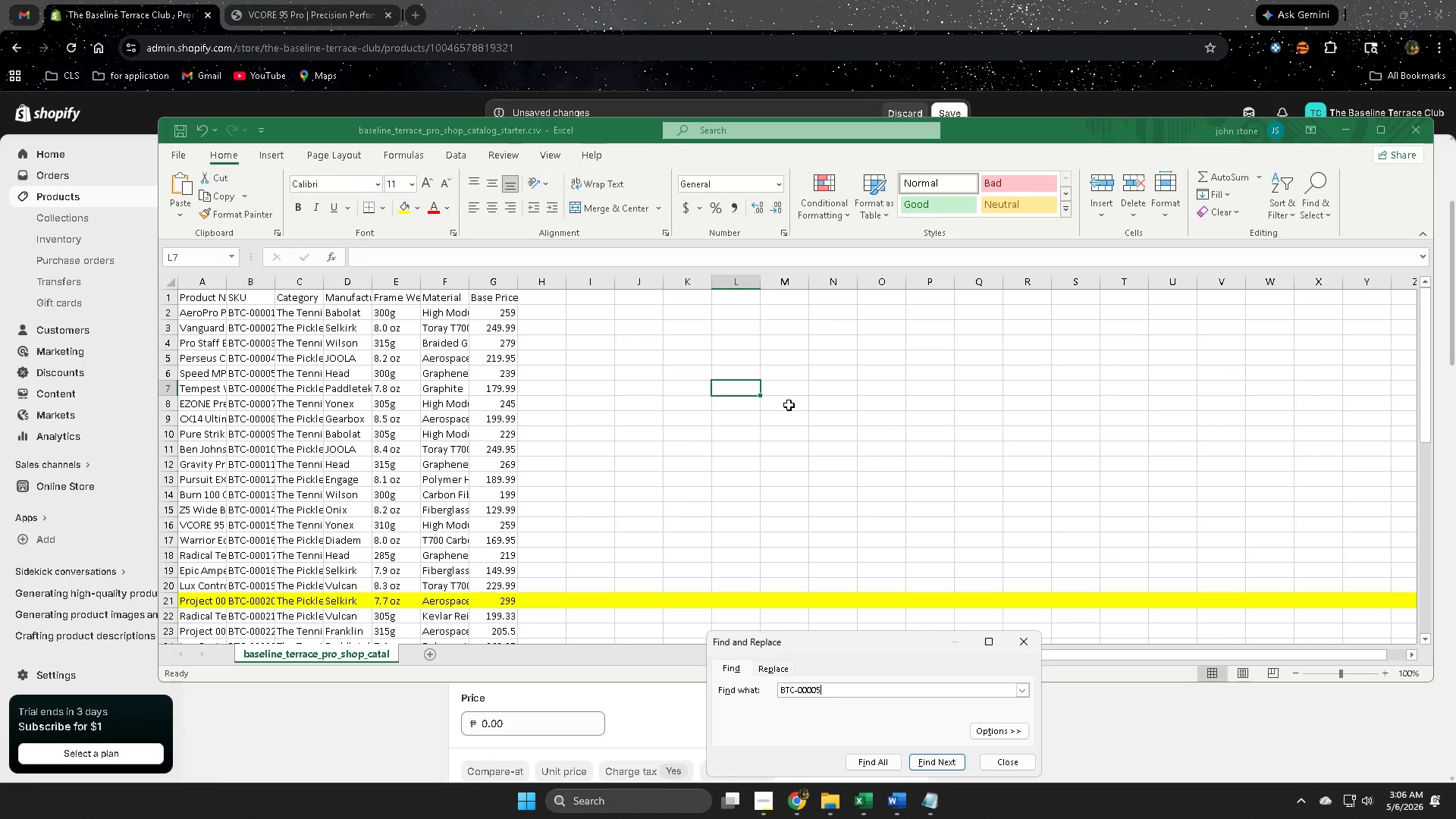 
key(Control+V)
 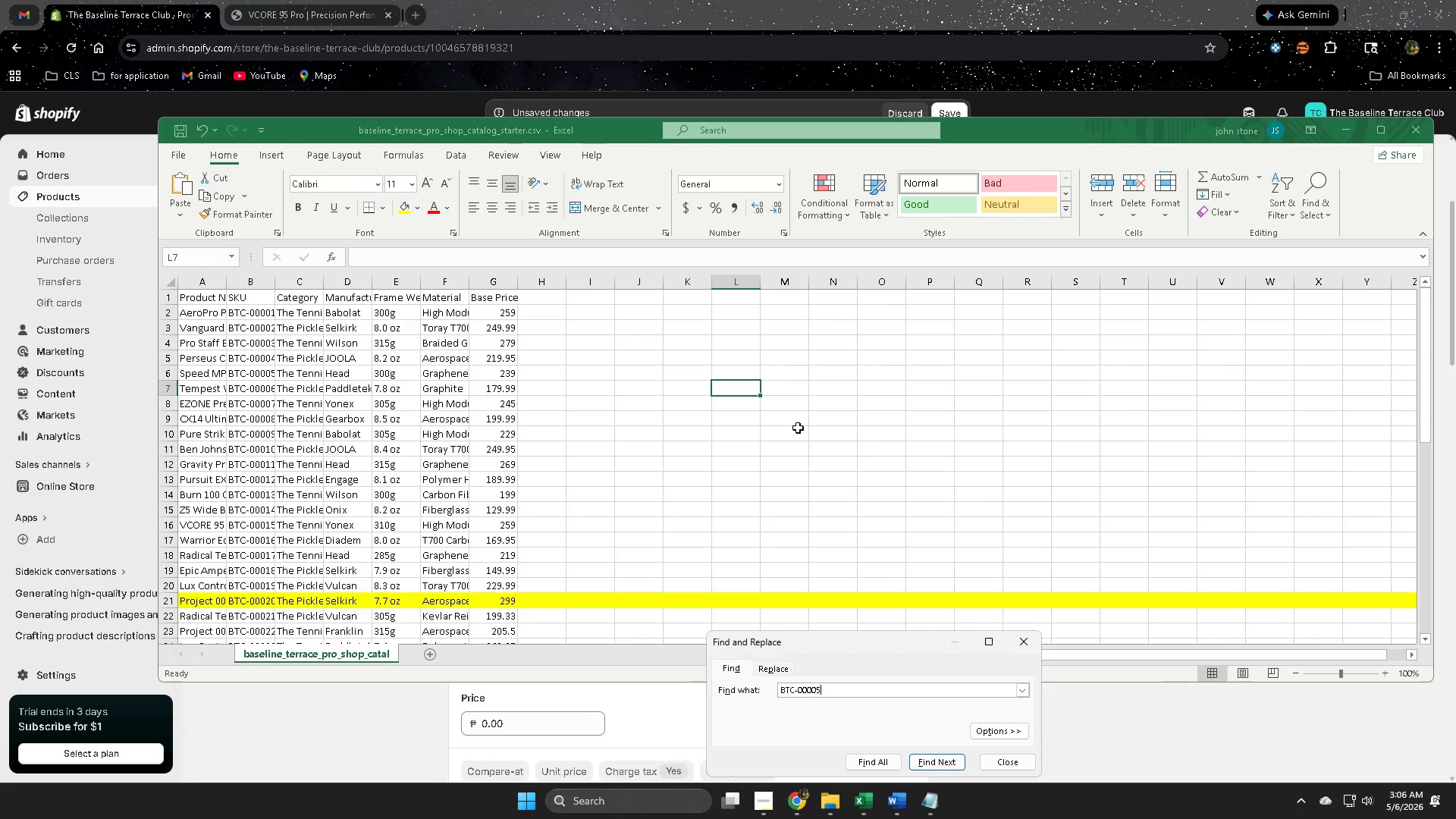 
key(Enter)
 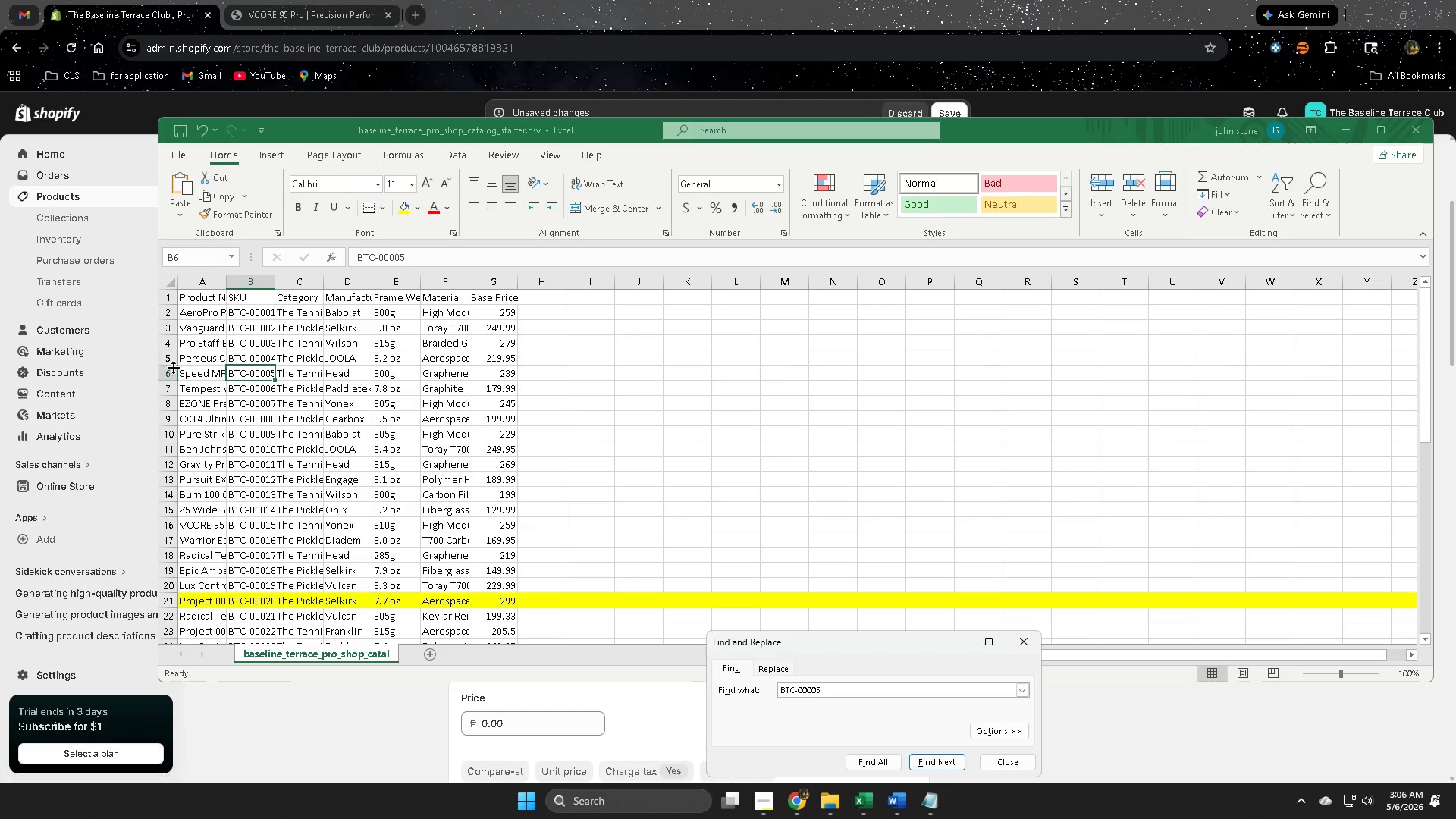 
left_click([792, 0])
 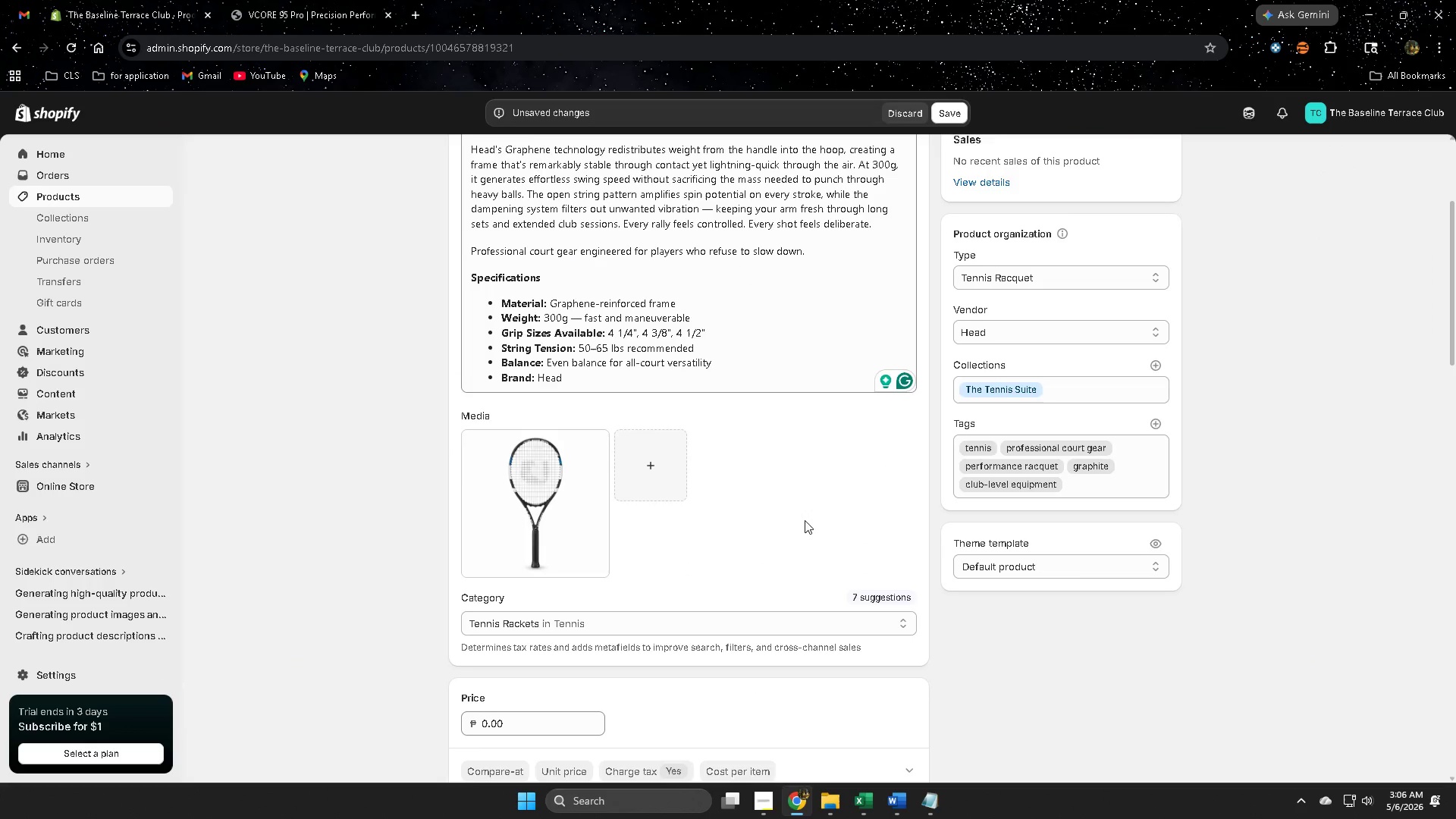 
scroll: coordinate [861, 579], scroll_direction: down, amount: 12.0
 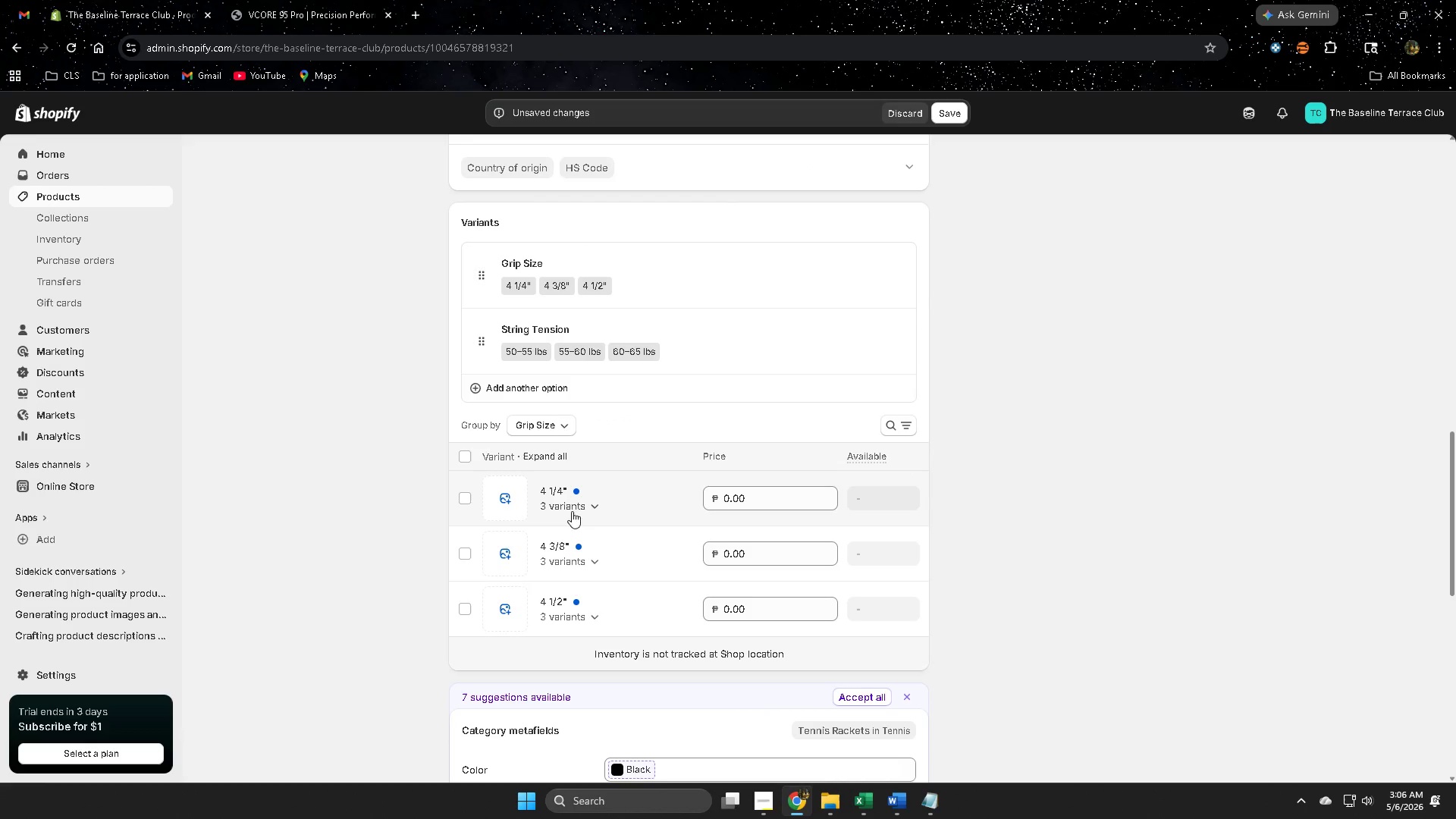 
left_click([594, 506])
 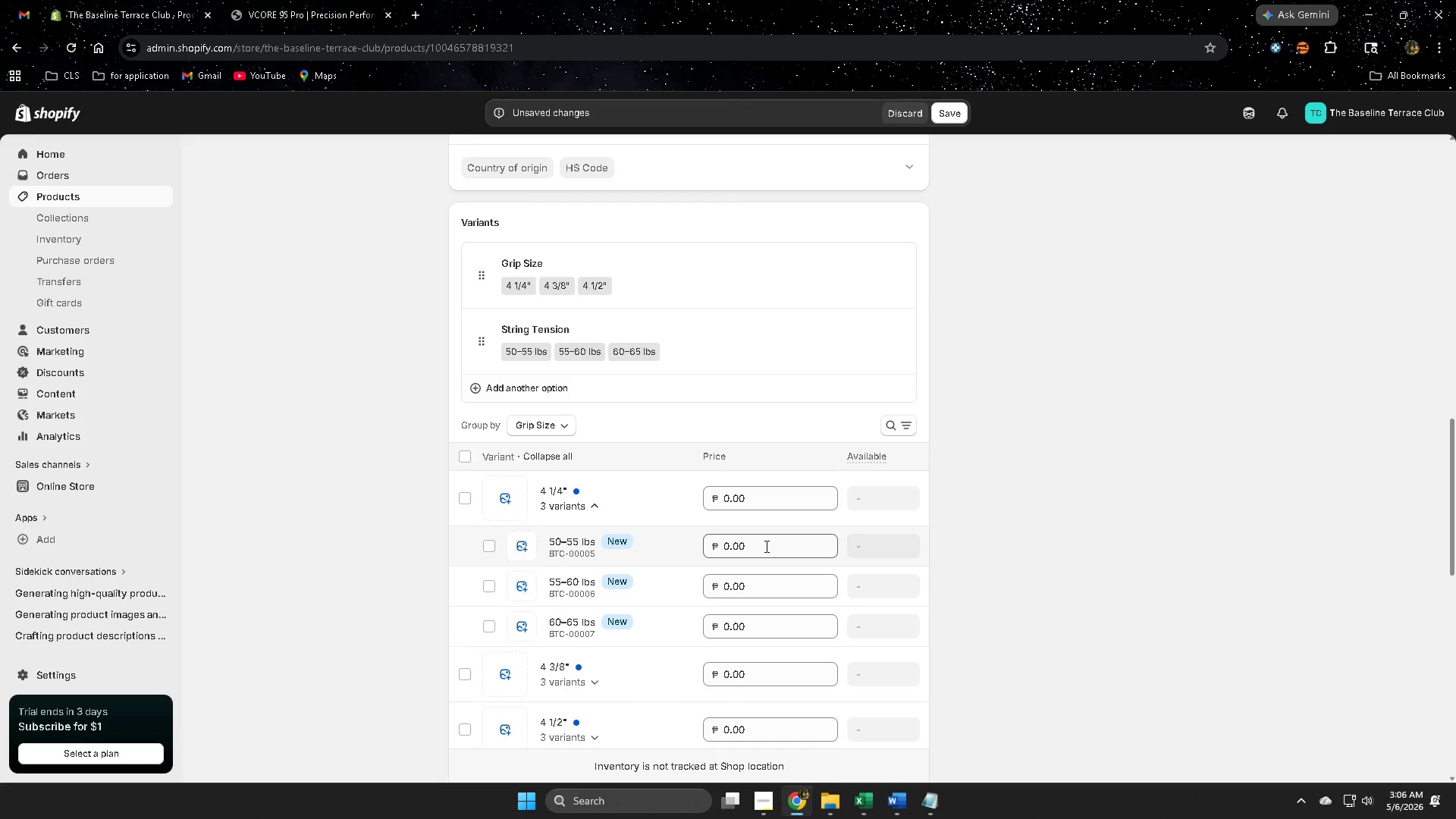 
double_click([765, 546])
 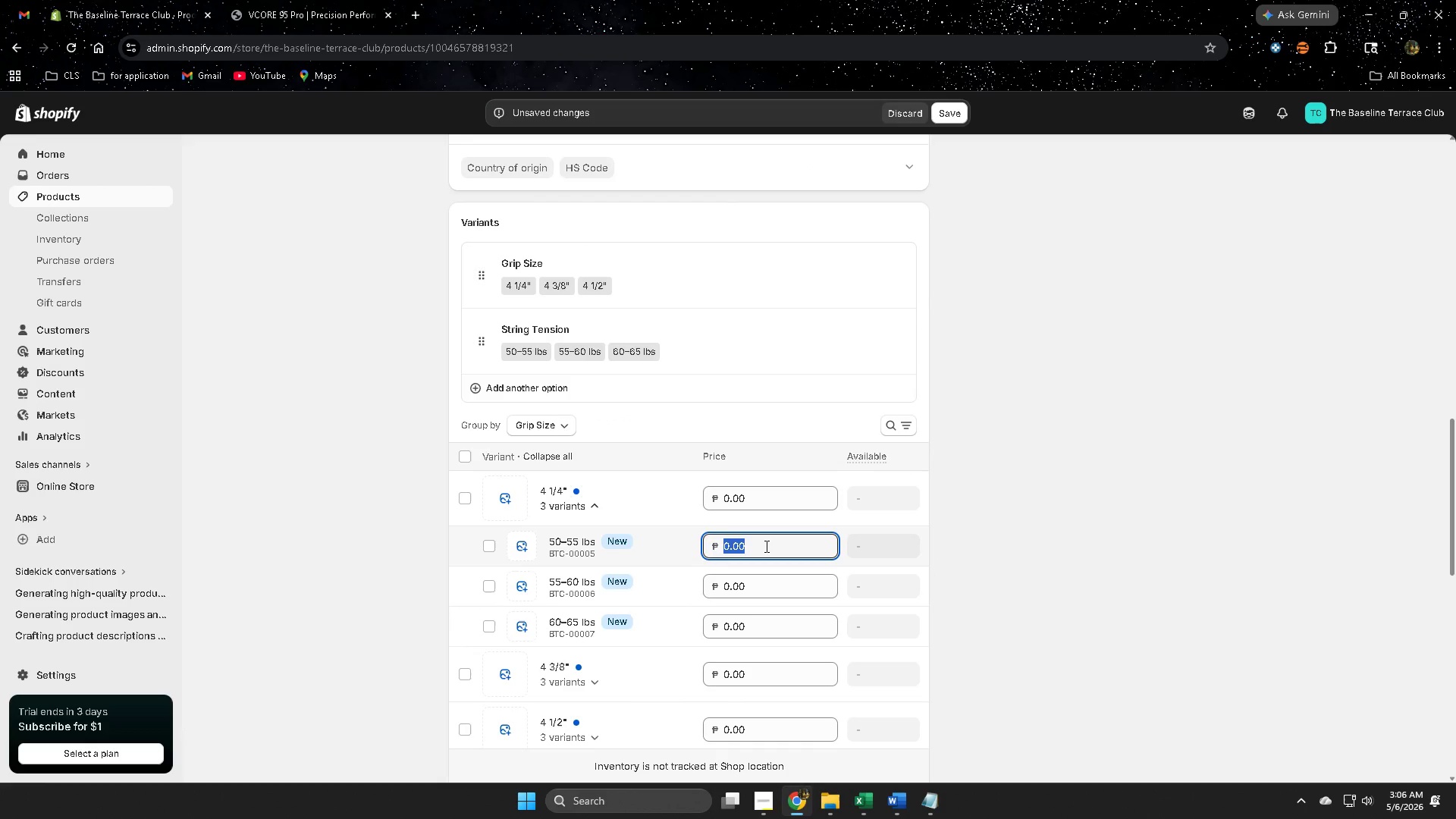 
key(Numpad2)
 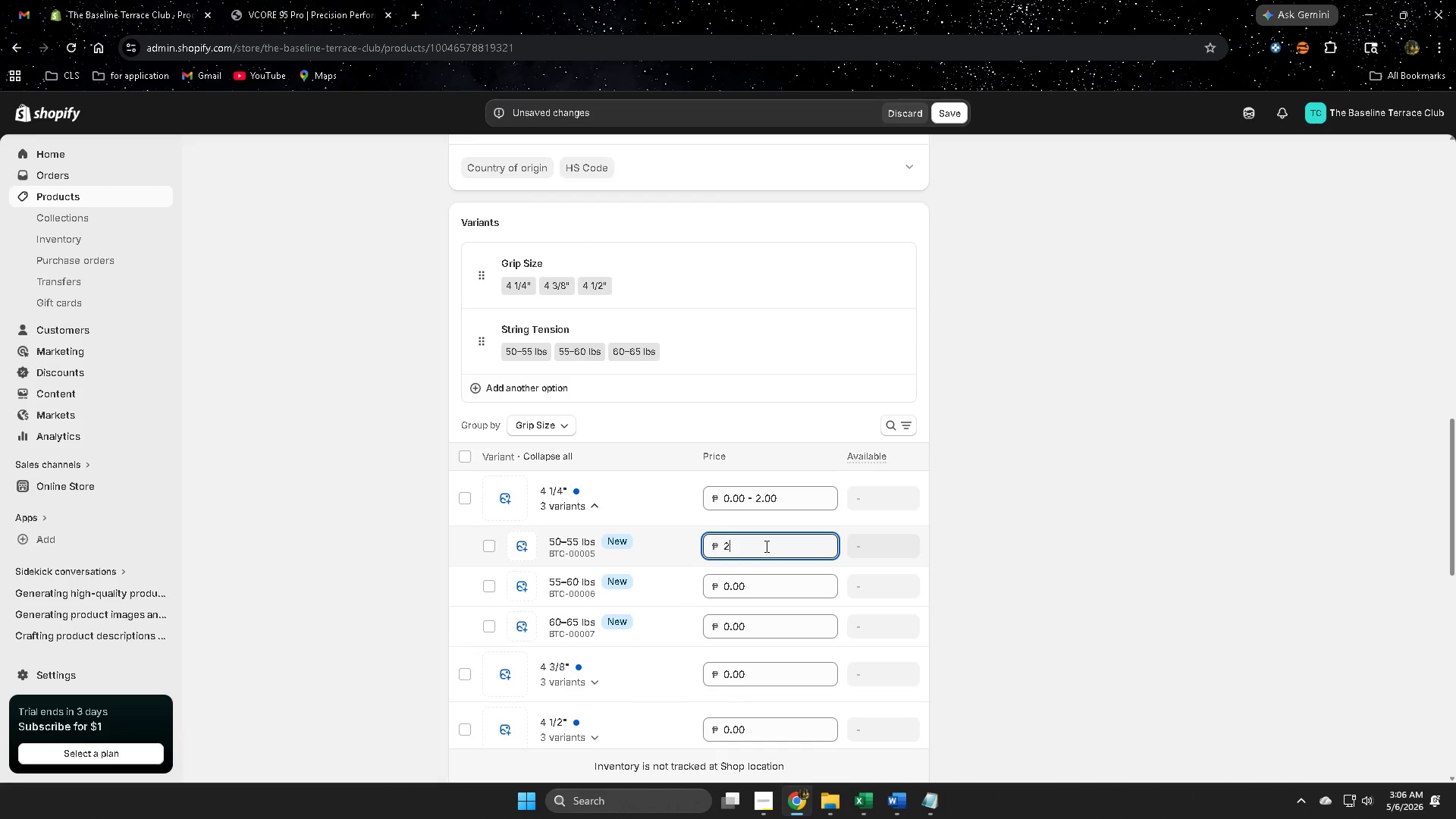 
key(Numpad3)
 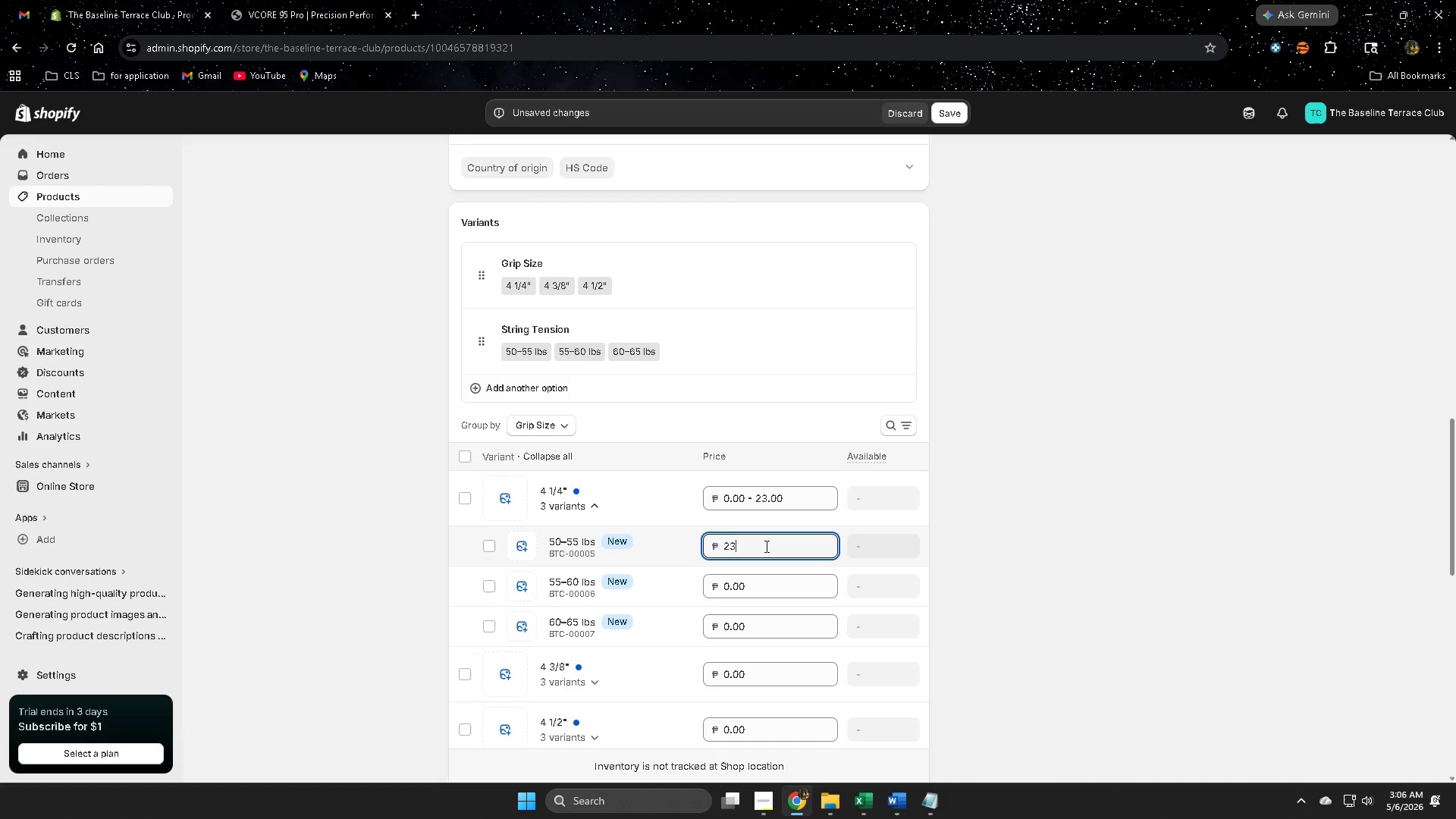 
key(Numpad9)
 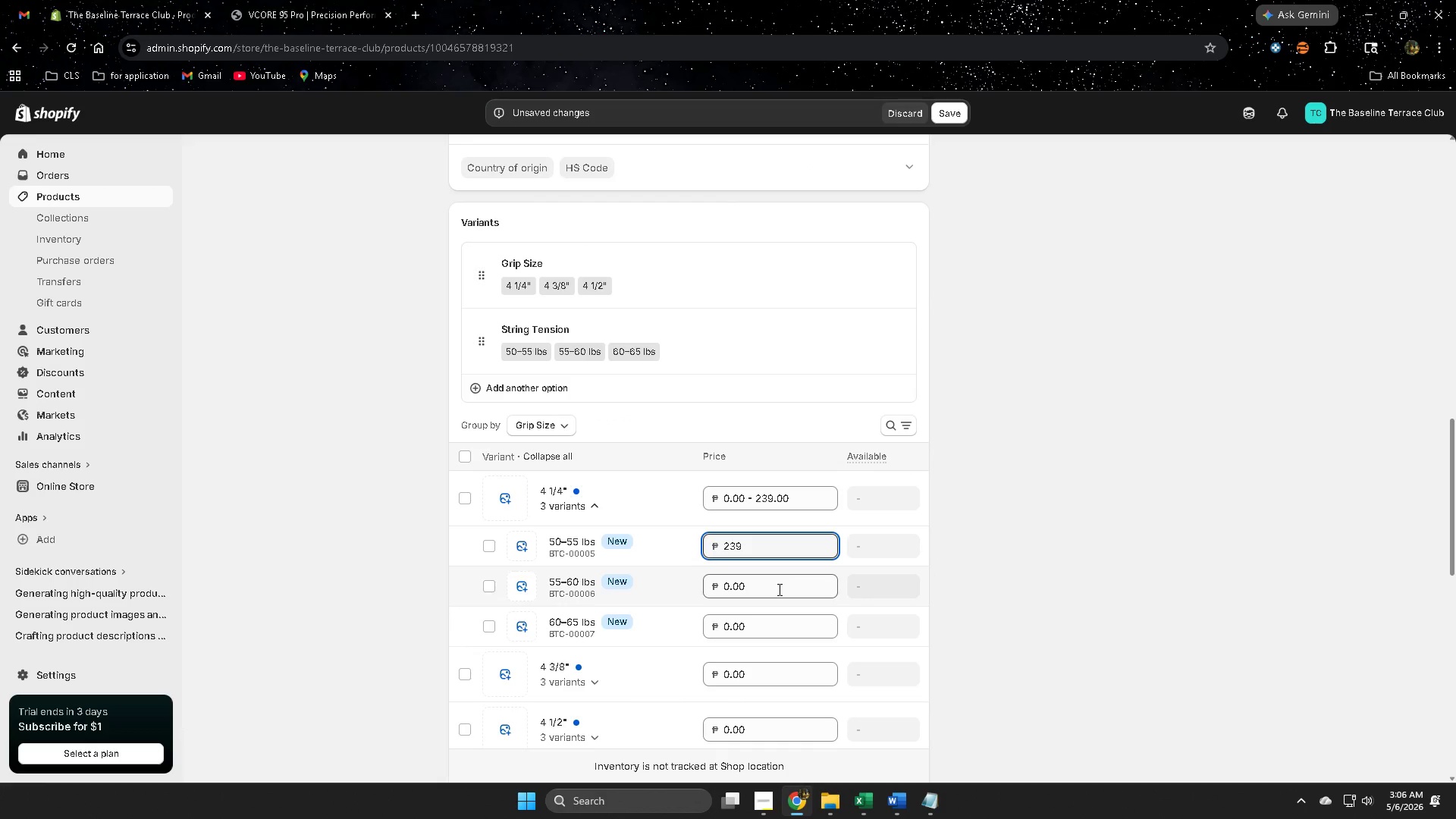 
double_click([779, 589])
 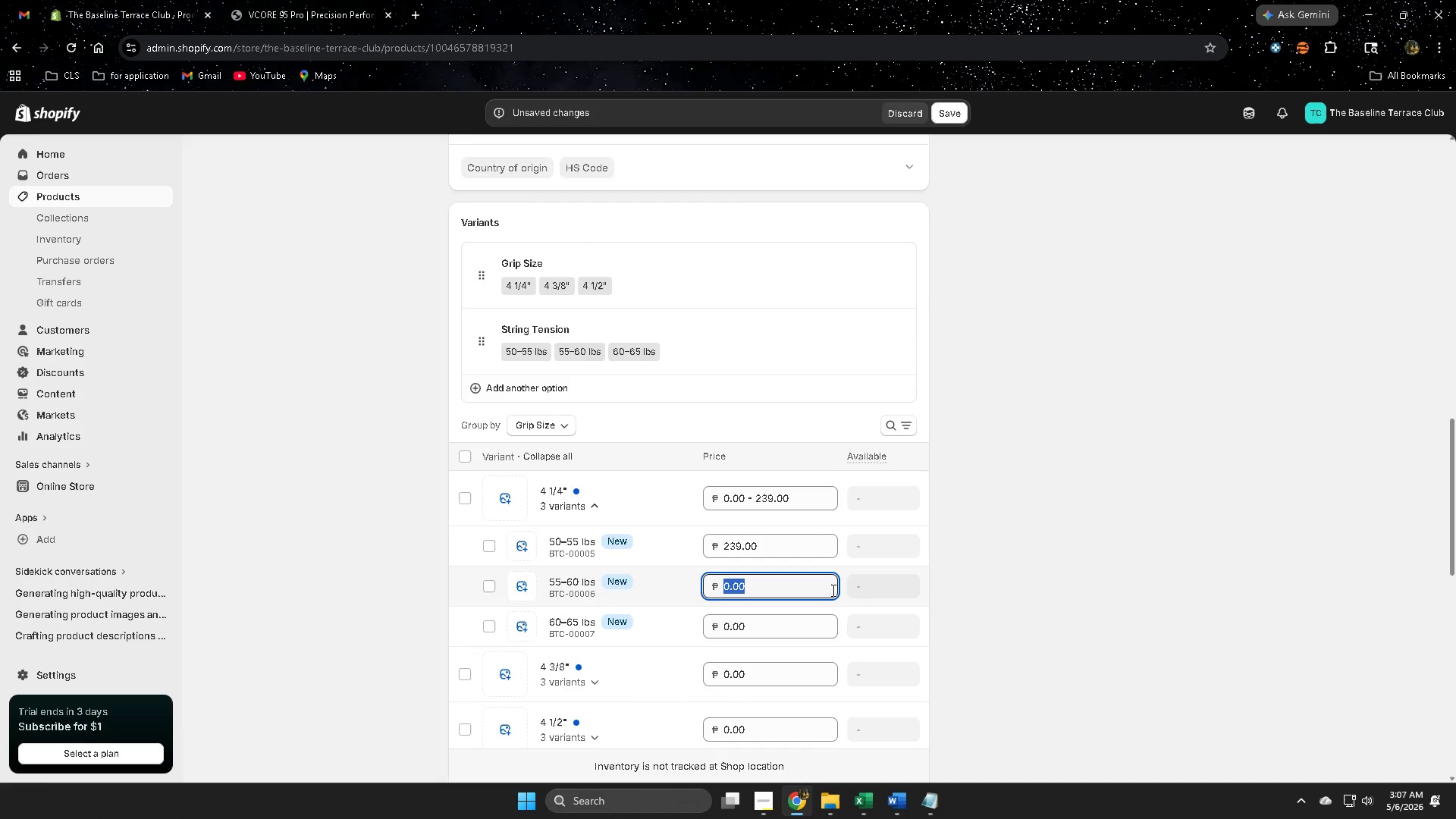 
wait(14.92)
 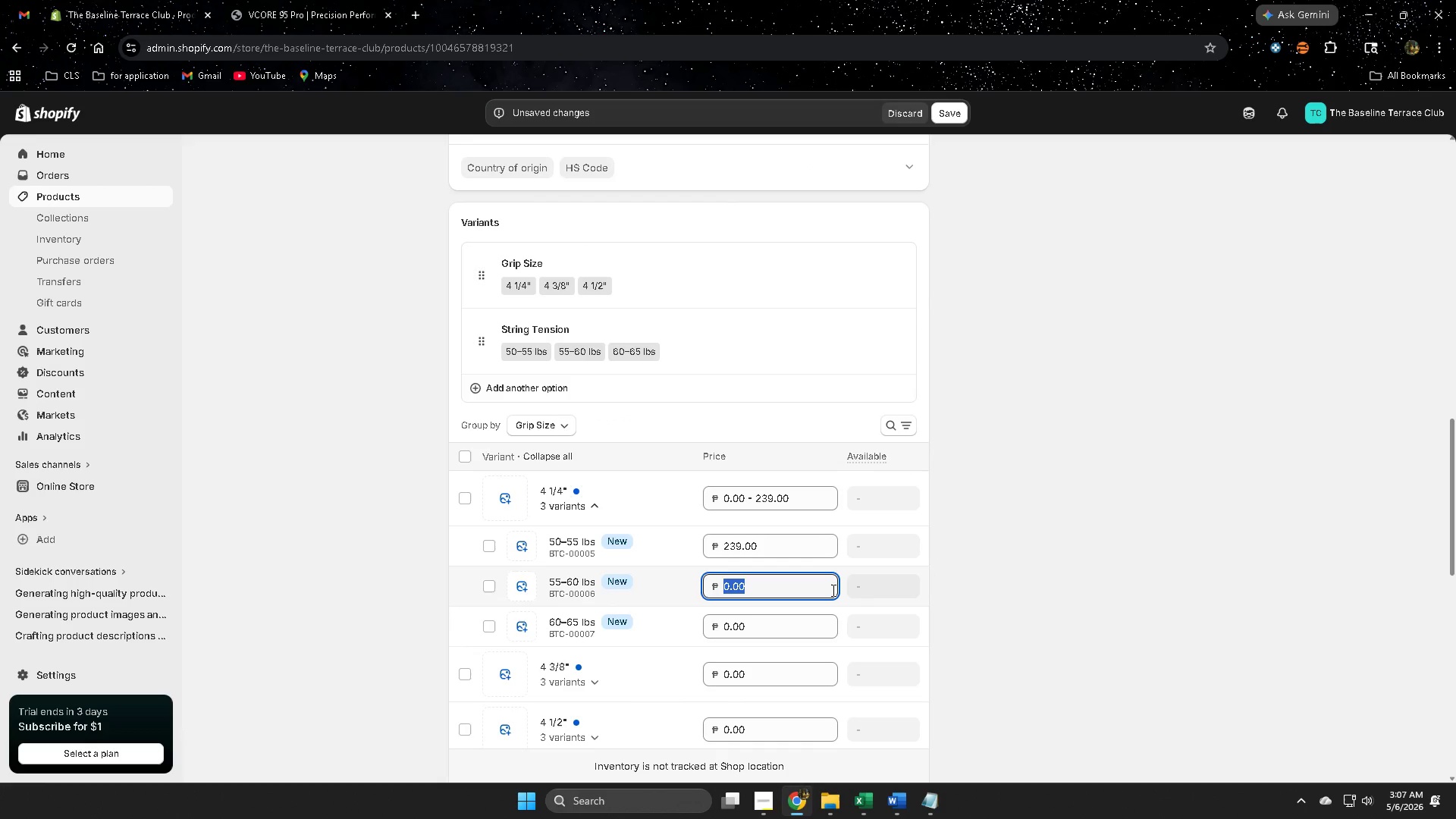 
key(Numpad2)
 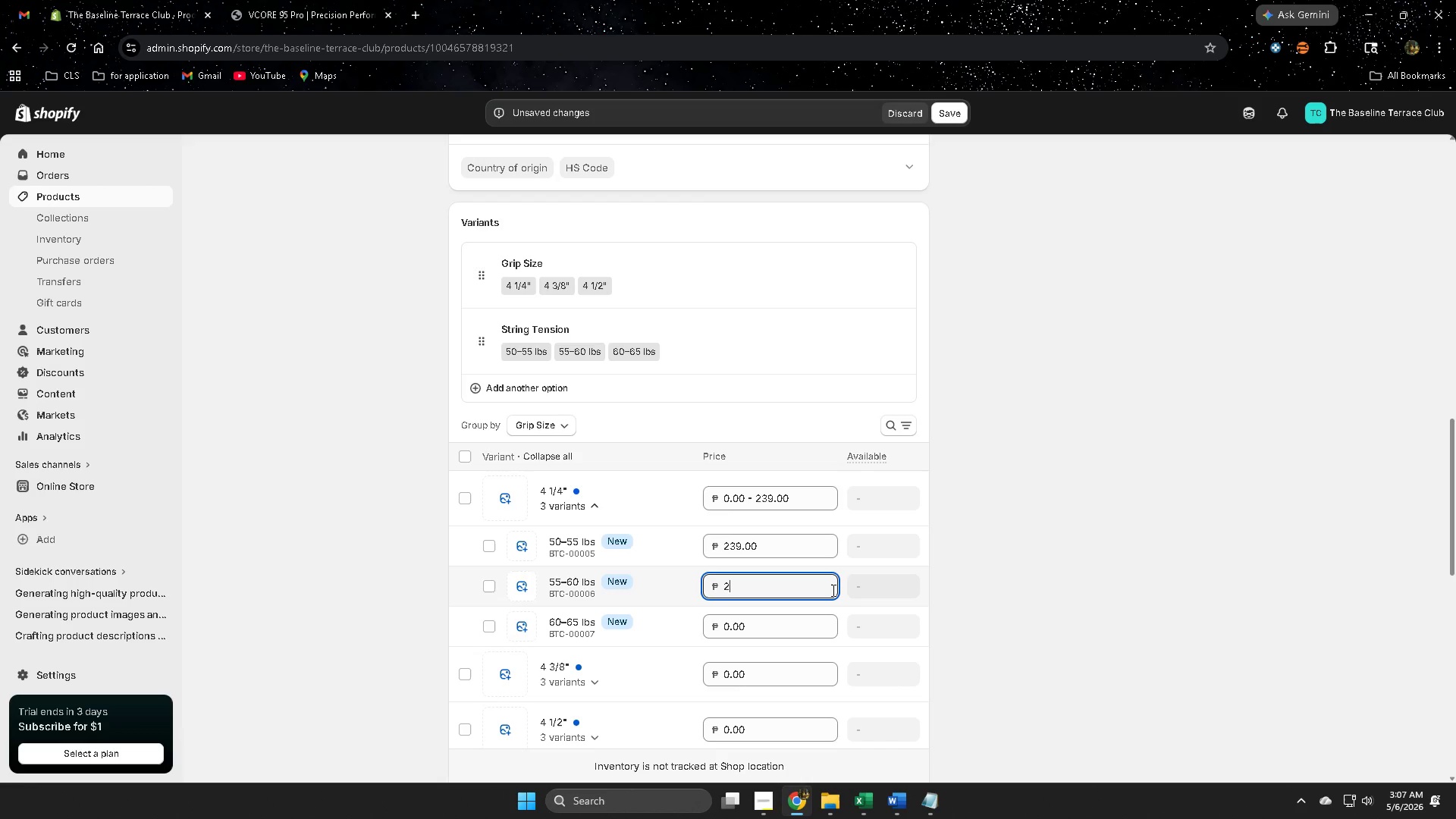 
key(Numpad4)
 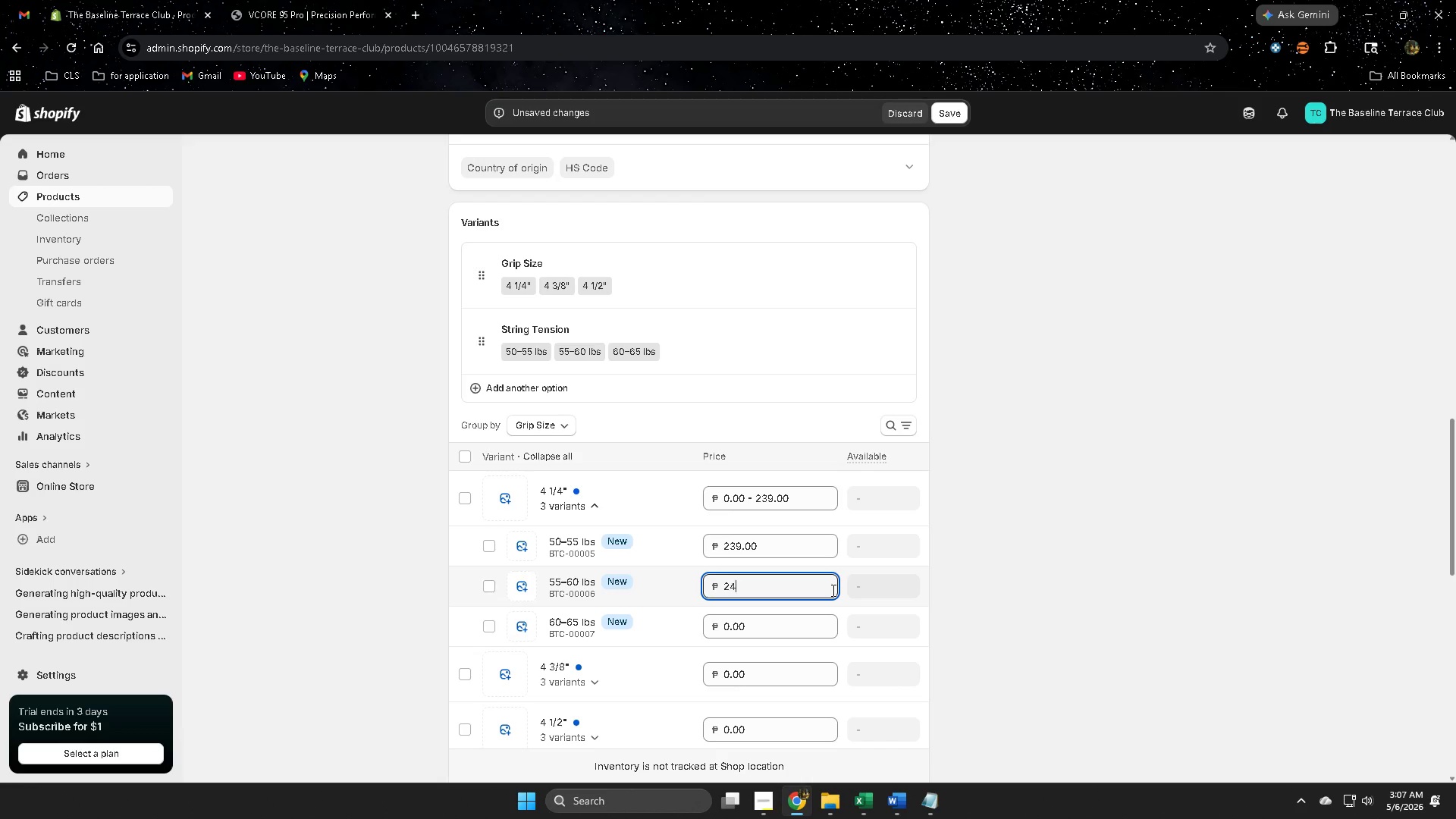 
key(Numpad4)
 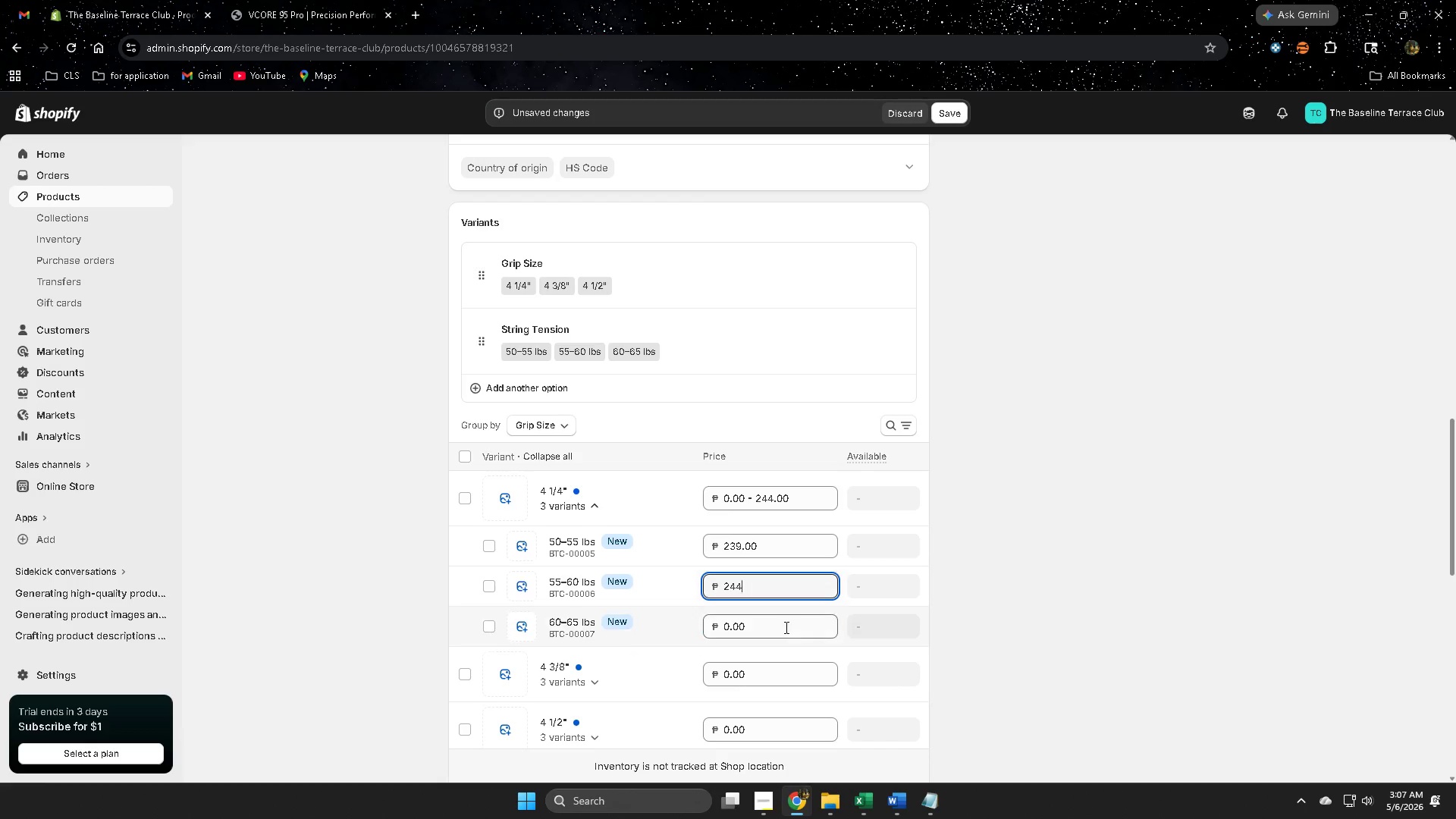 
double_click([785, 625])
 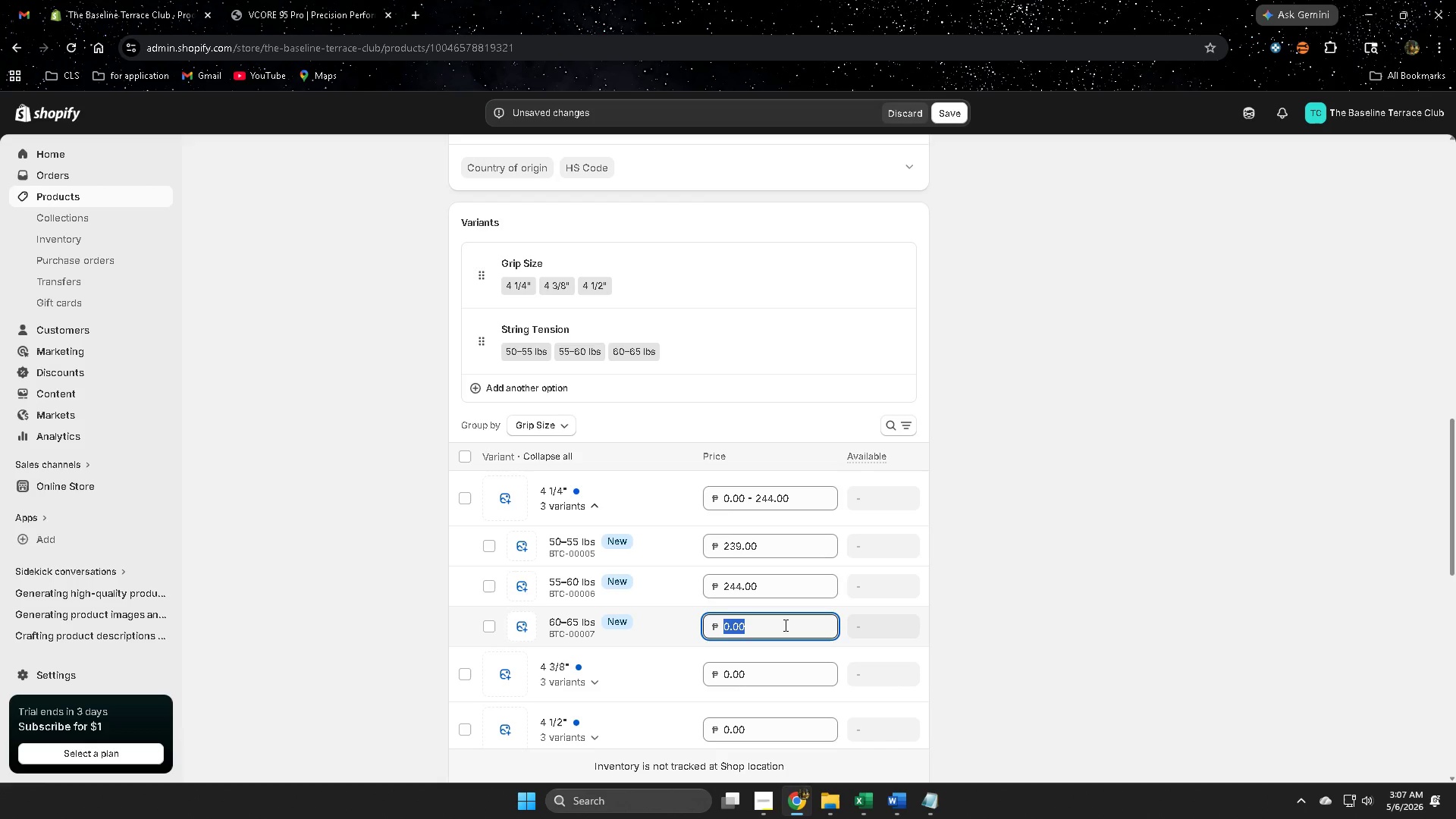 
wait(6.33)
 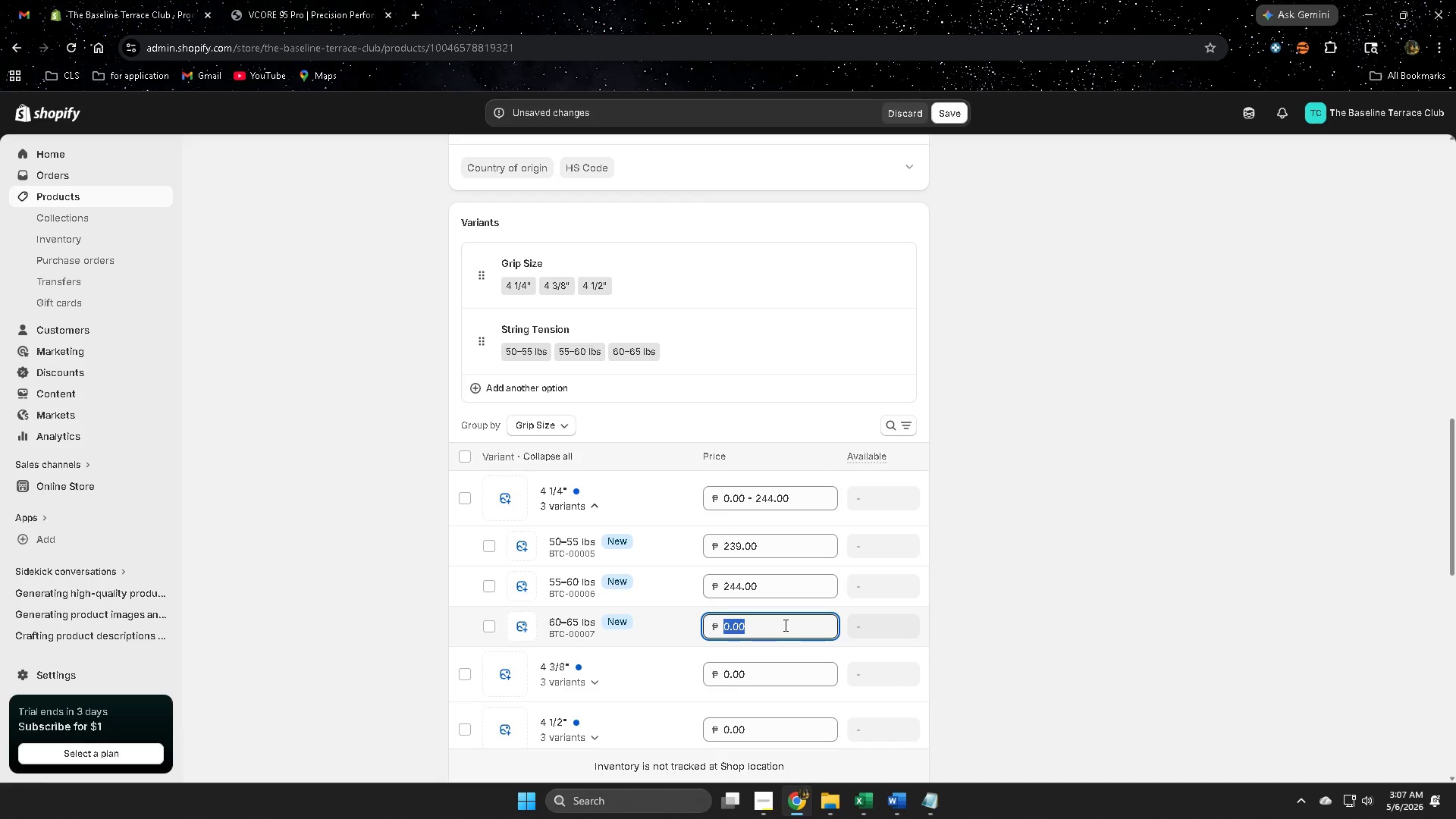 
key(Numpad2)
 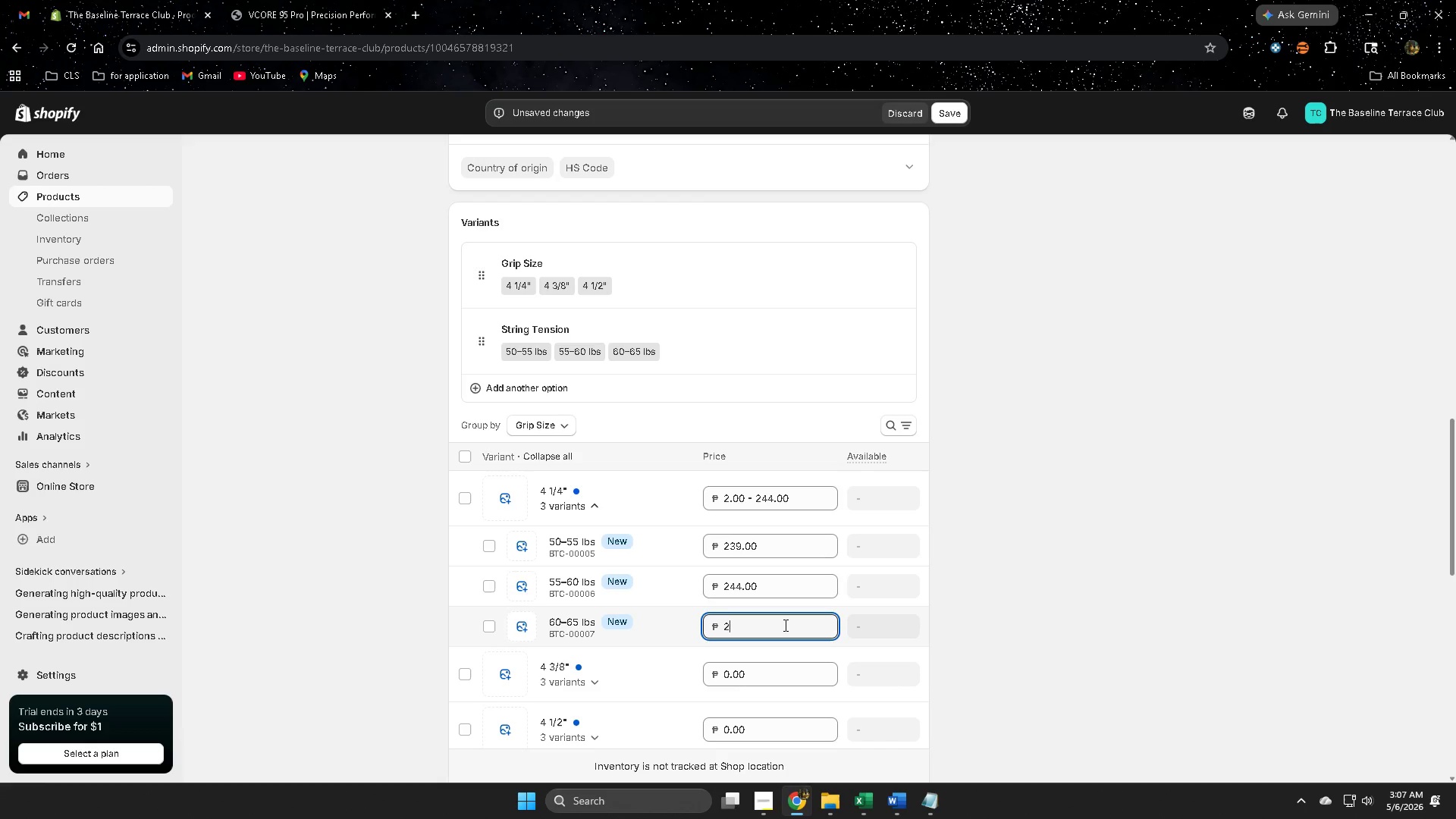 
key(Numpad4)
 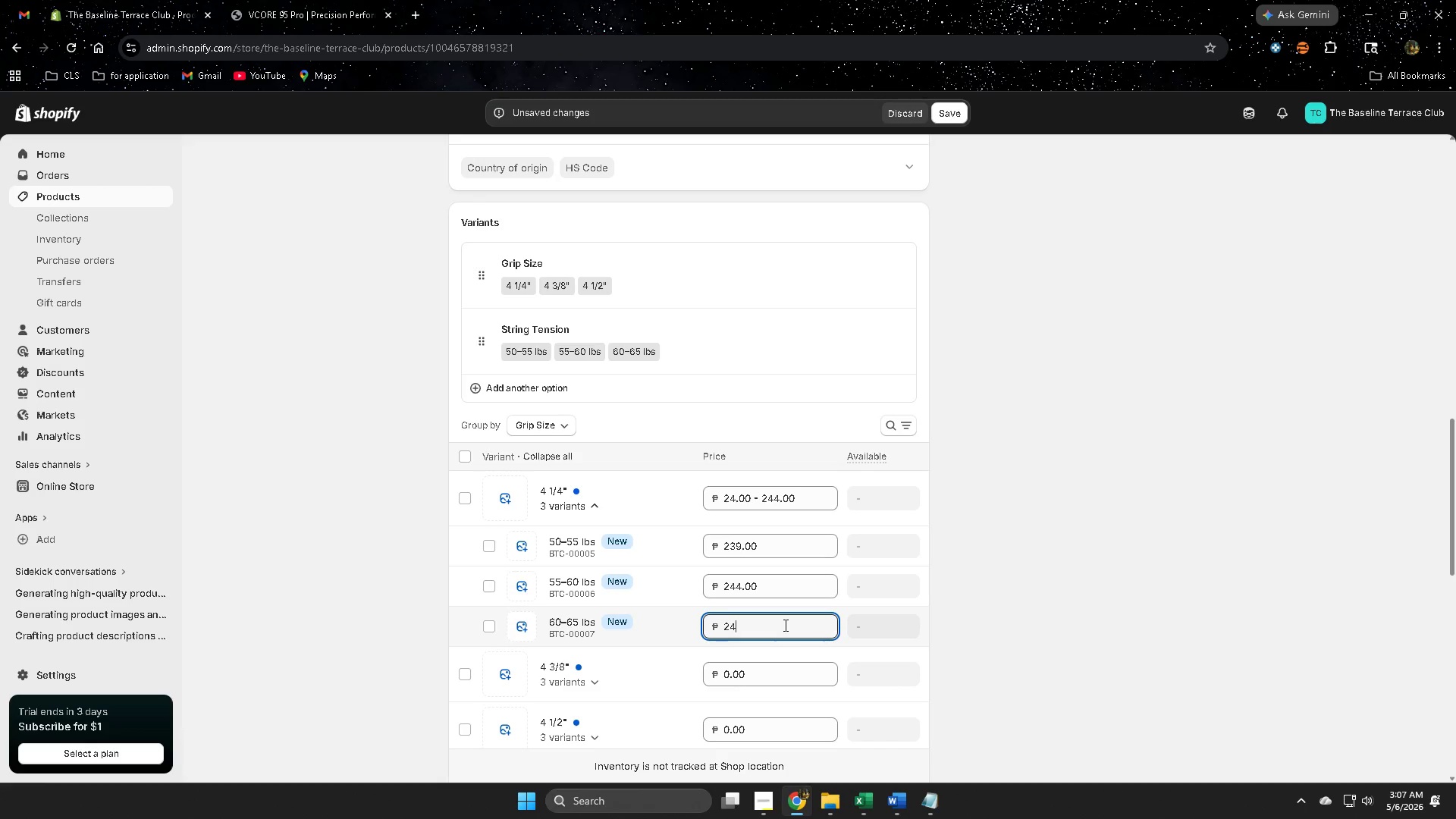 
key(Numpad9)
 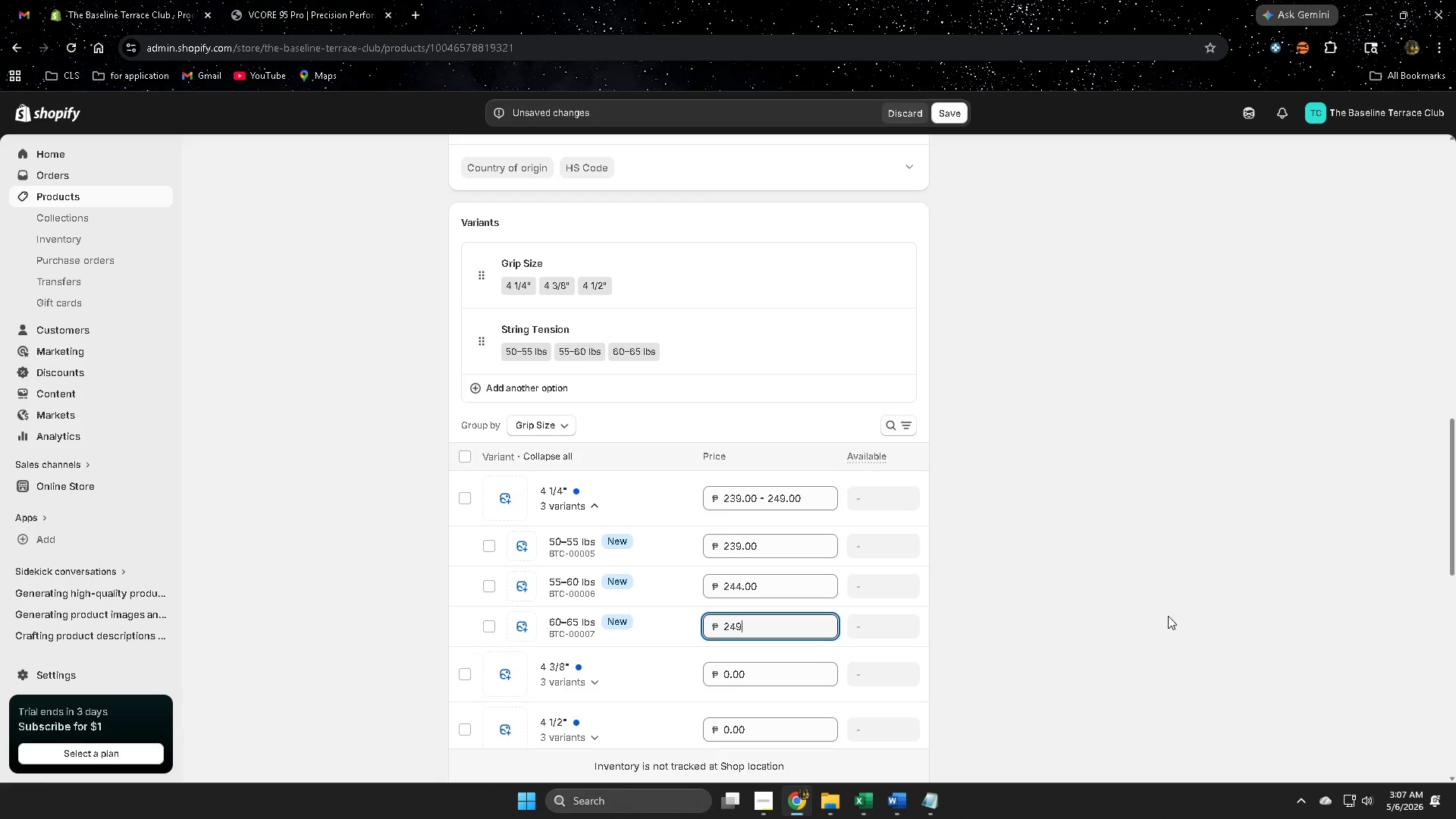 
left_click([1166, 615])
 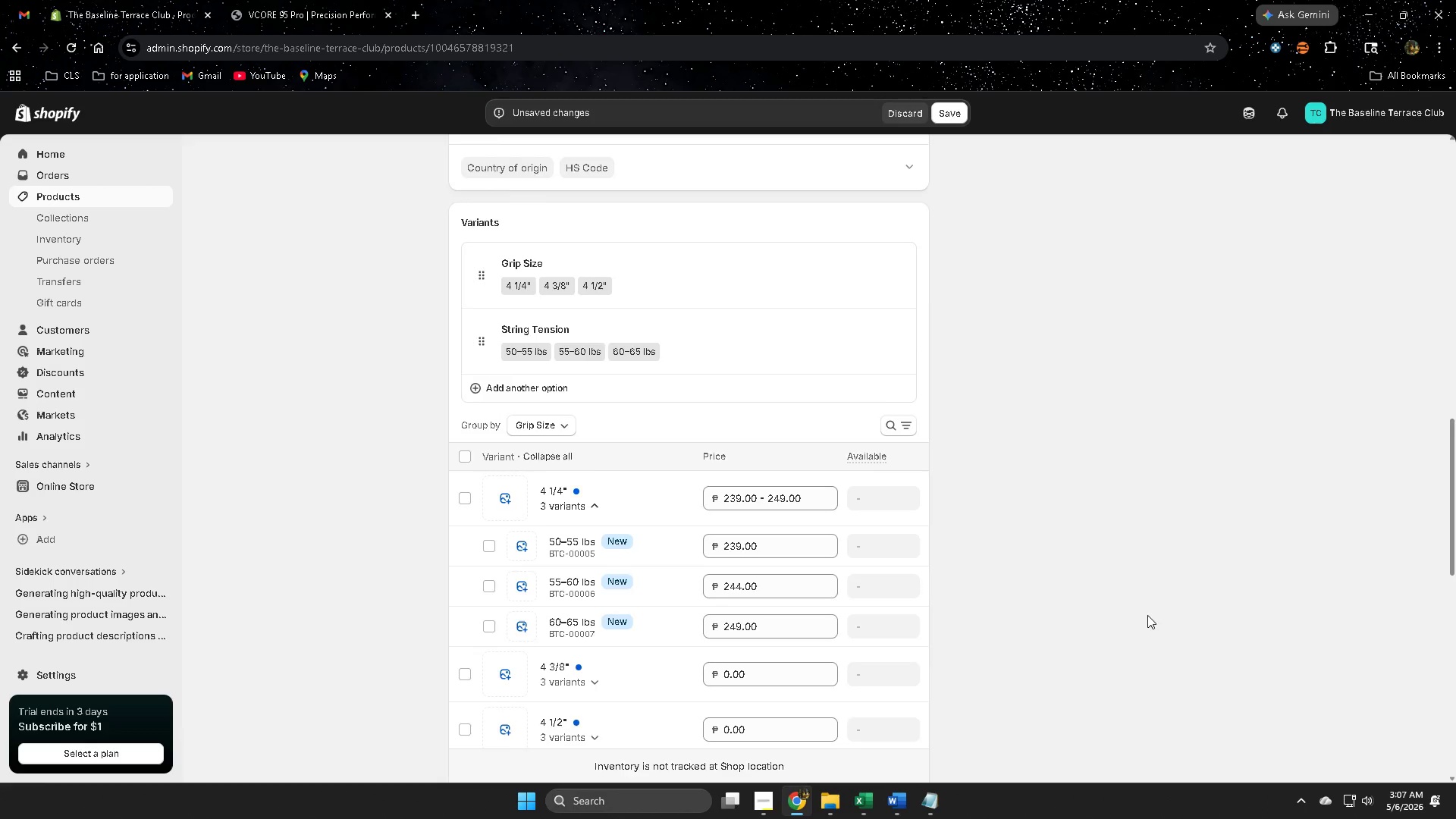 
scroll: coordinate [1122, 620], scroll_direction: down, amount: 3.0
 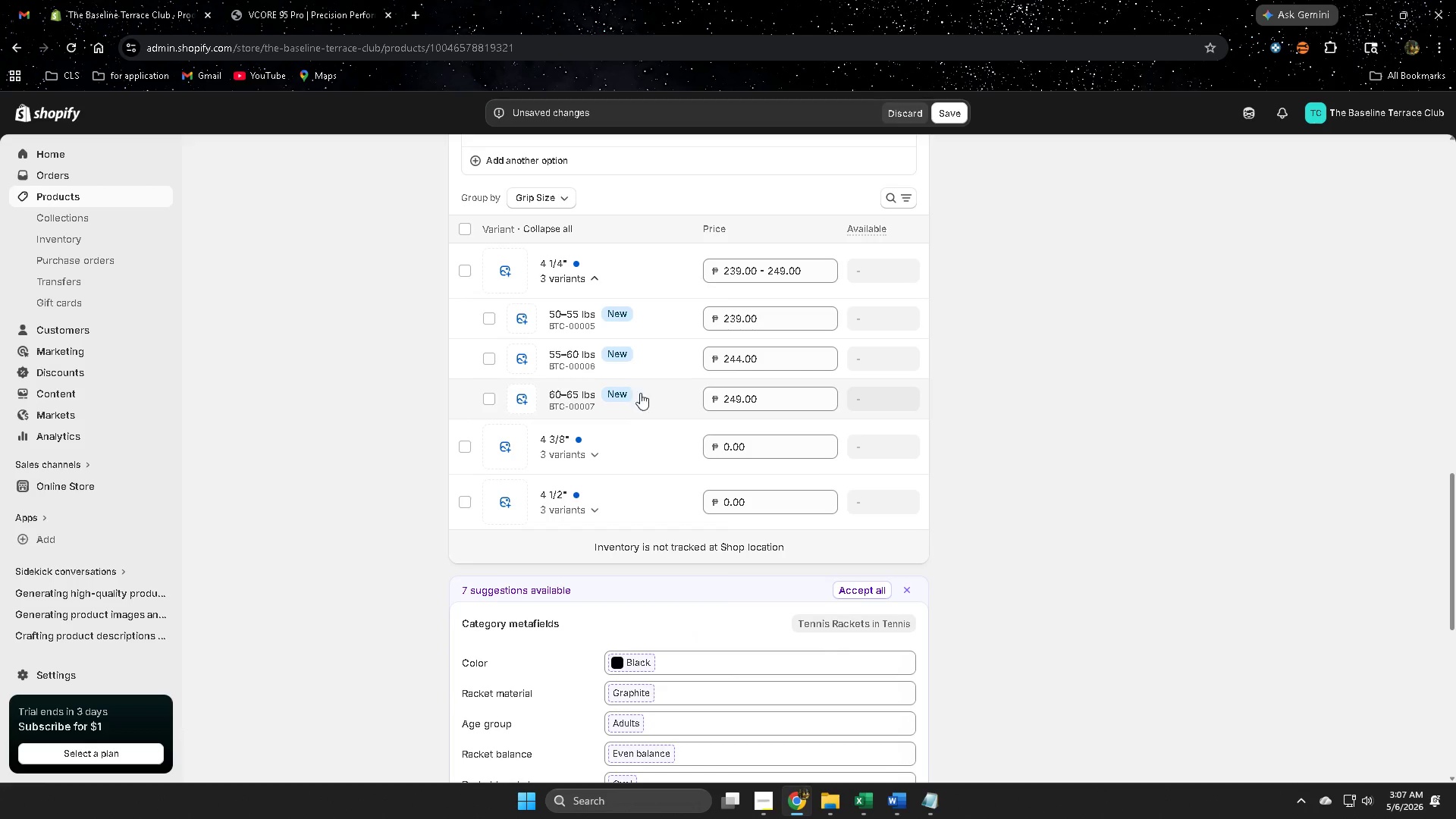 
left_click([593, 276])
 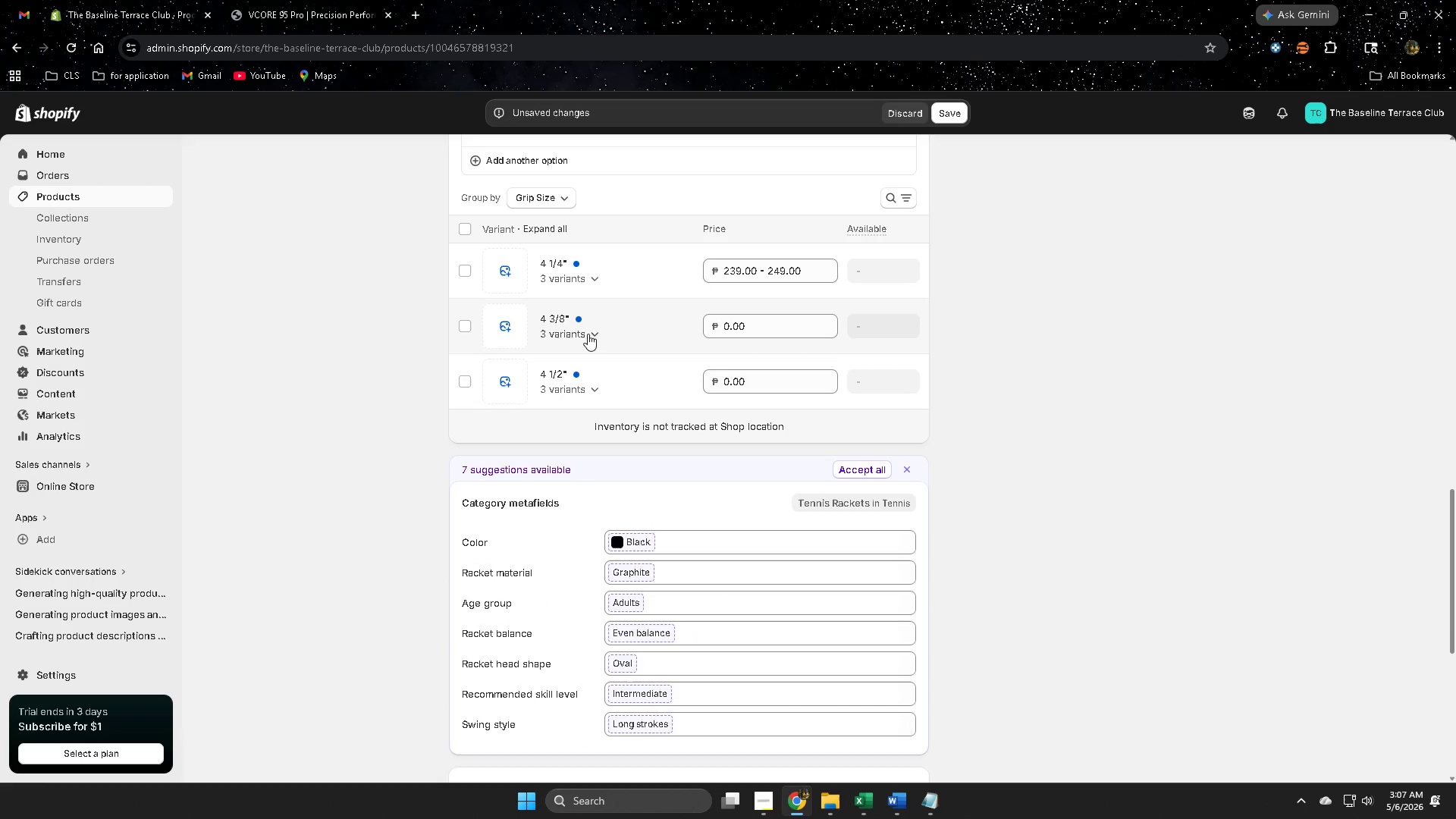 
left_click([595, 335])
 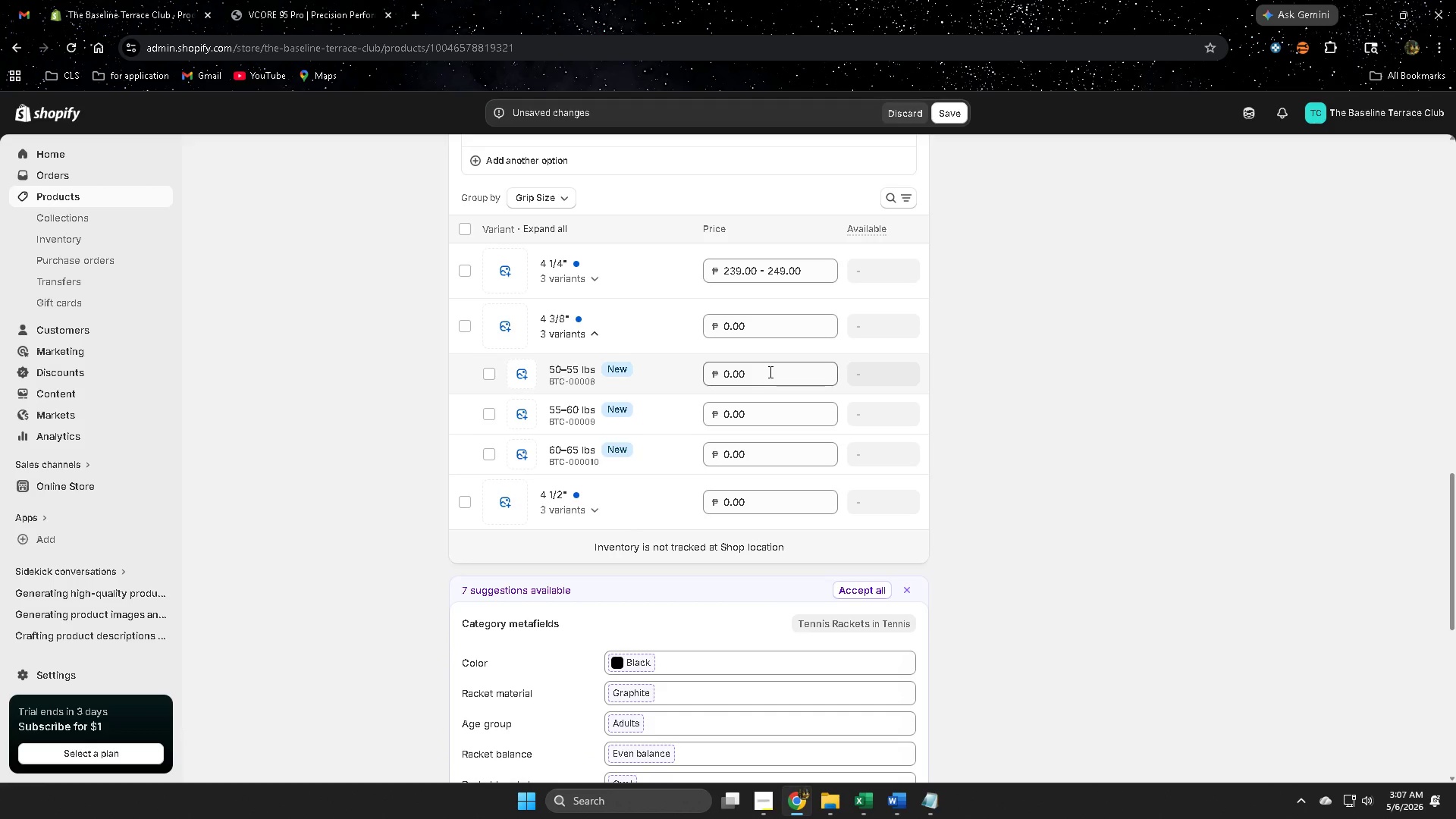 
wait(7.48)
 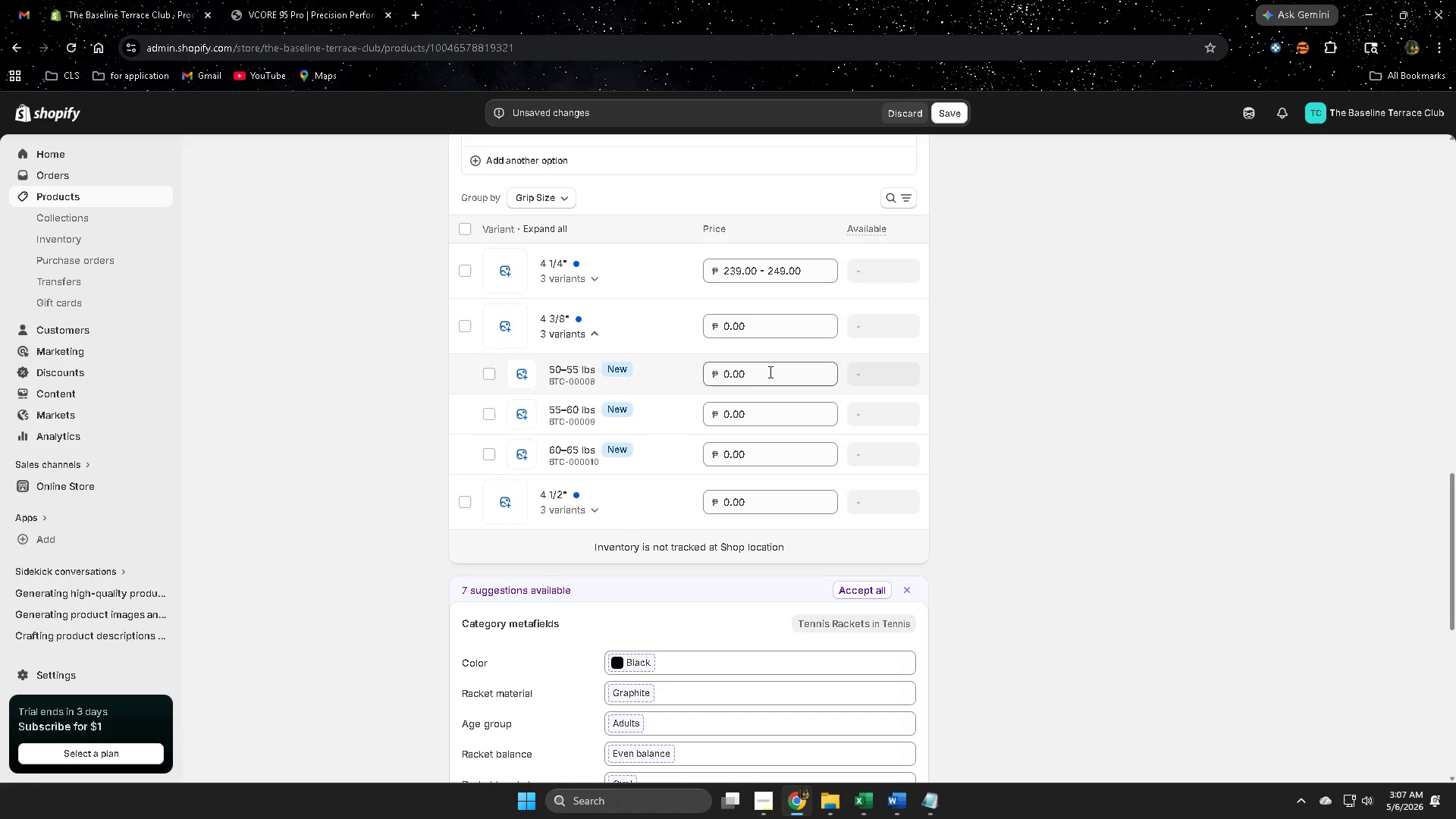 
double_click([772, 372])
 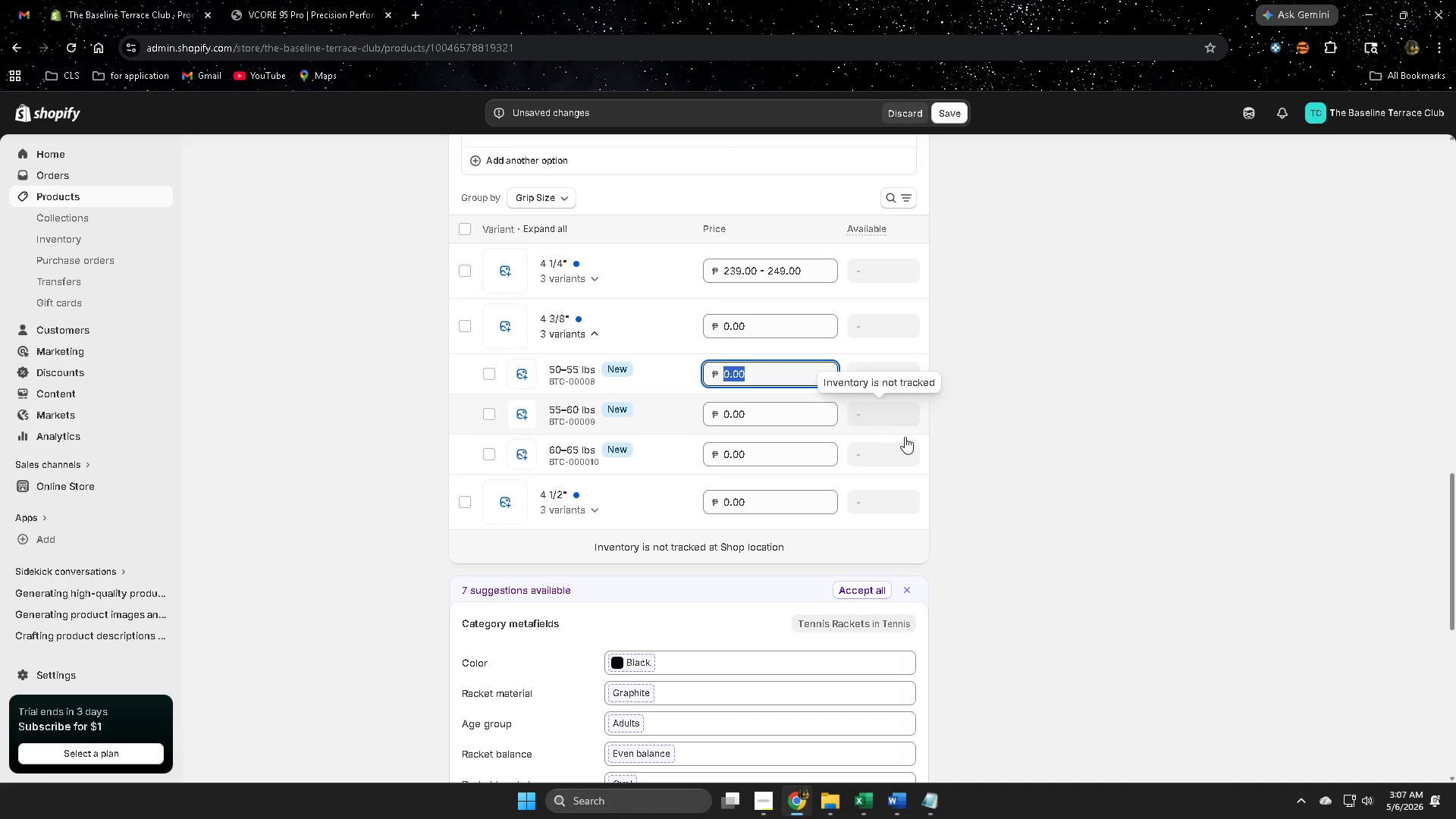 
key(Numpad2)
 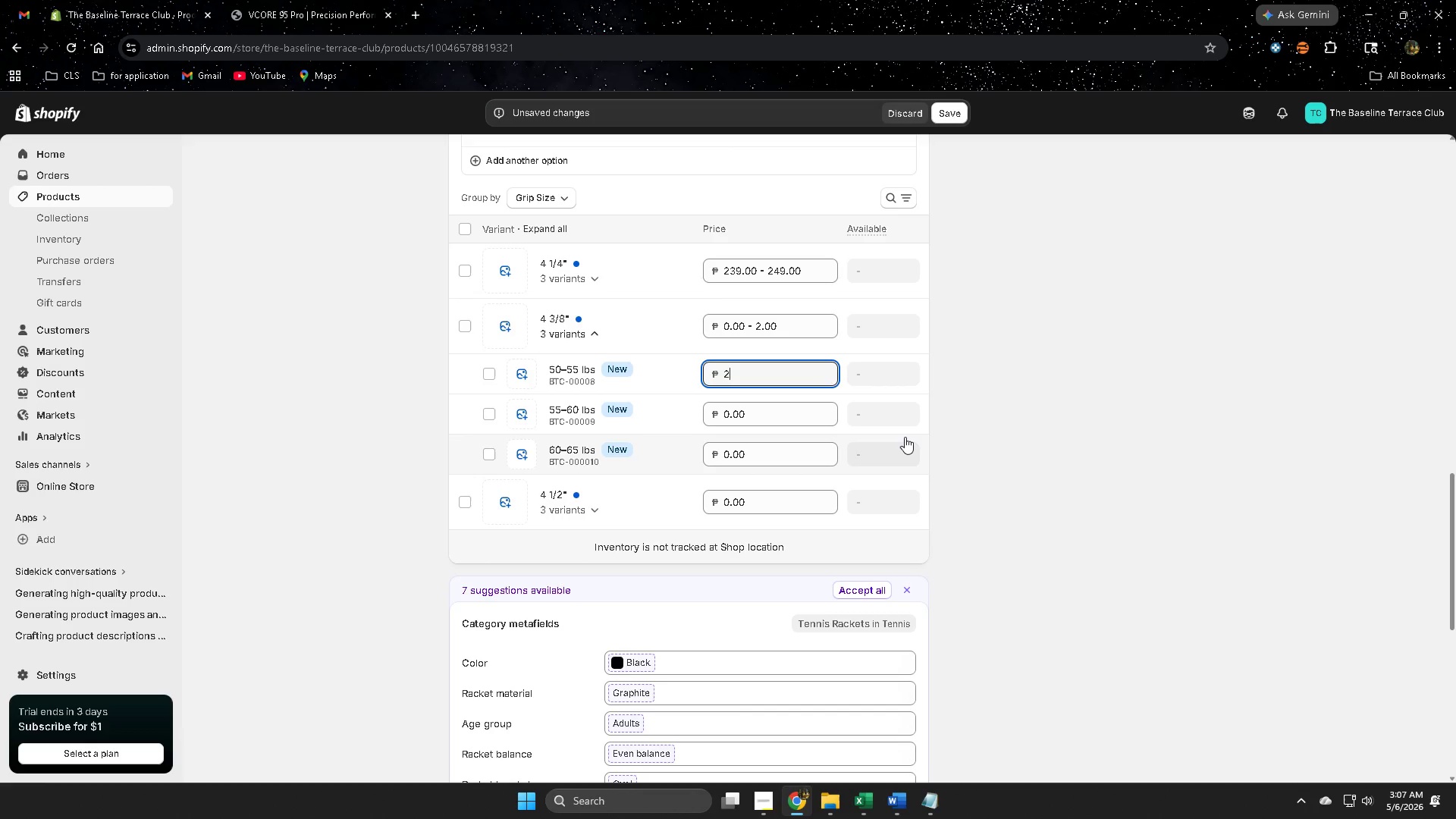 
key(Numpad5)
 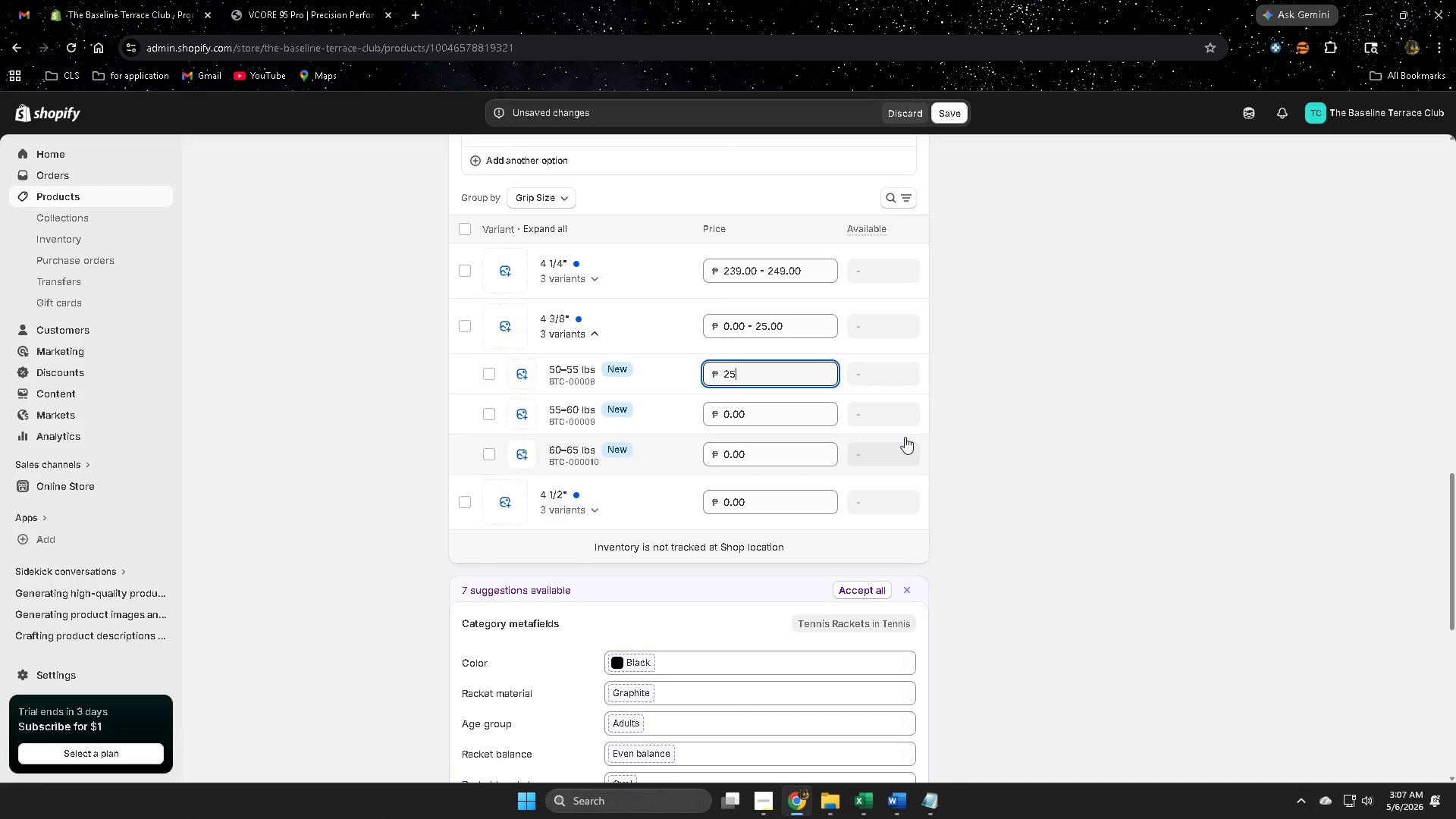 
key(Numpad9)
 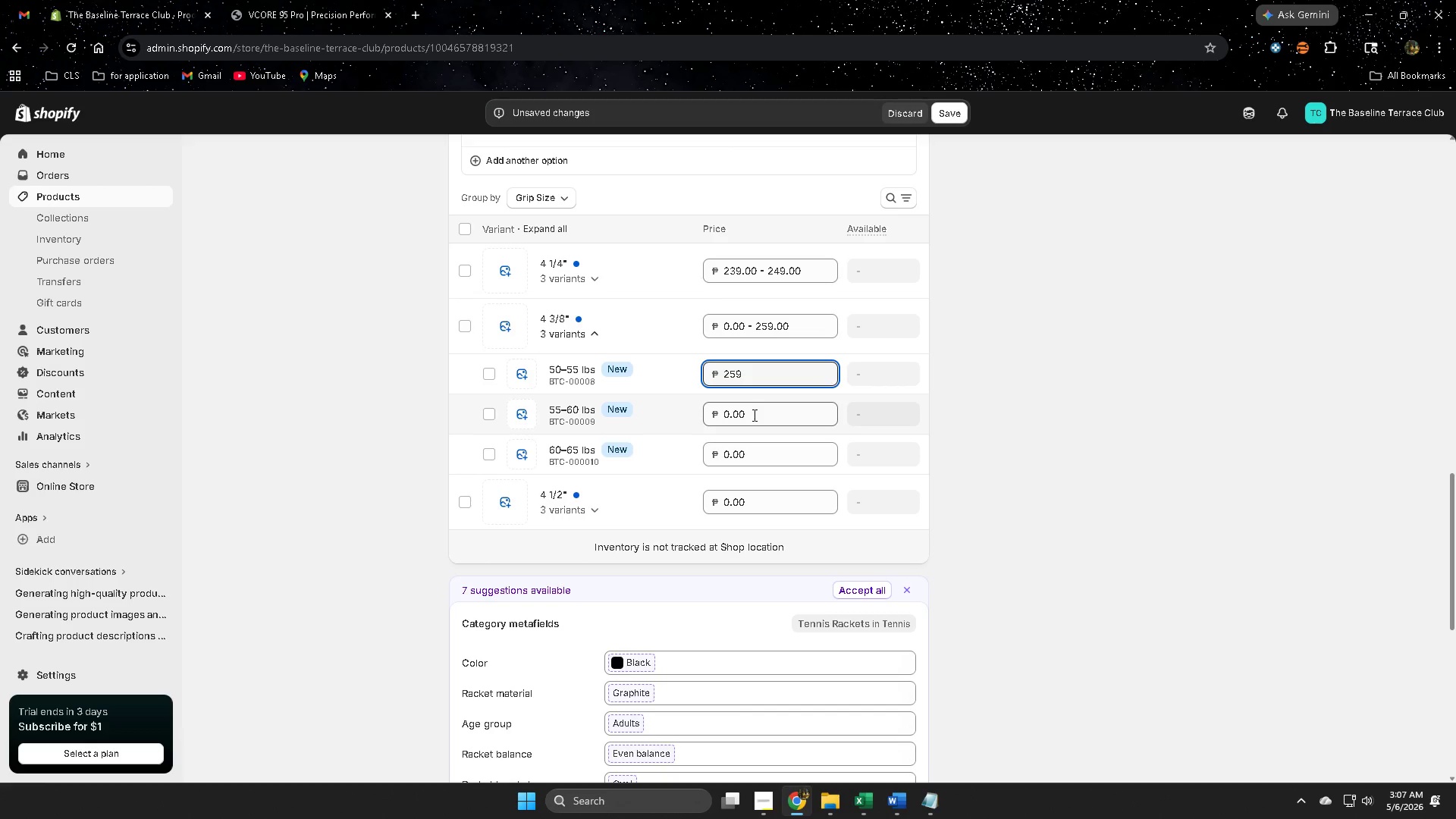 
double_click([759, 417])
 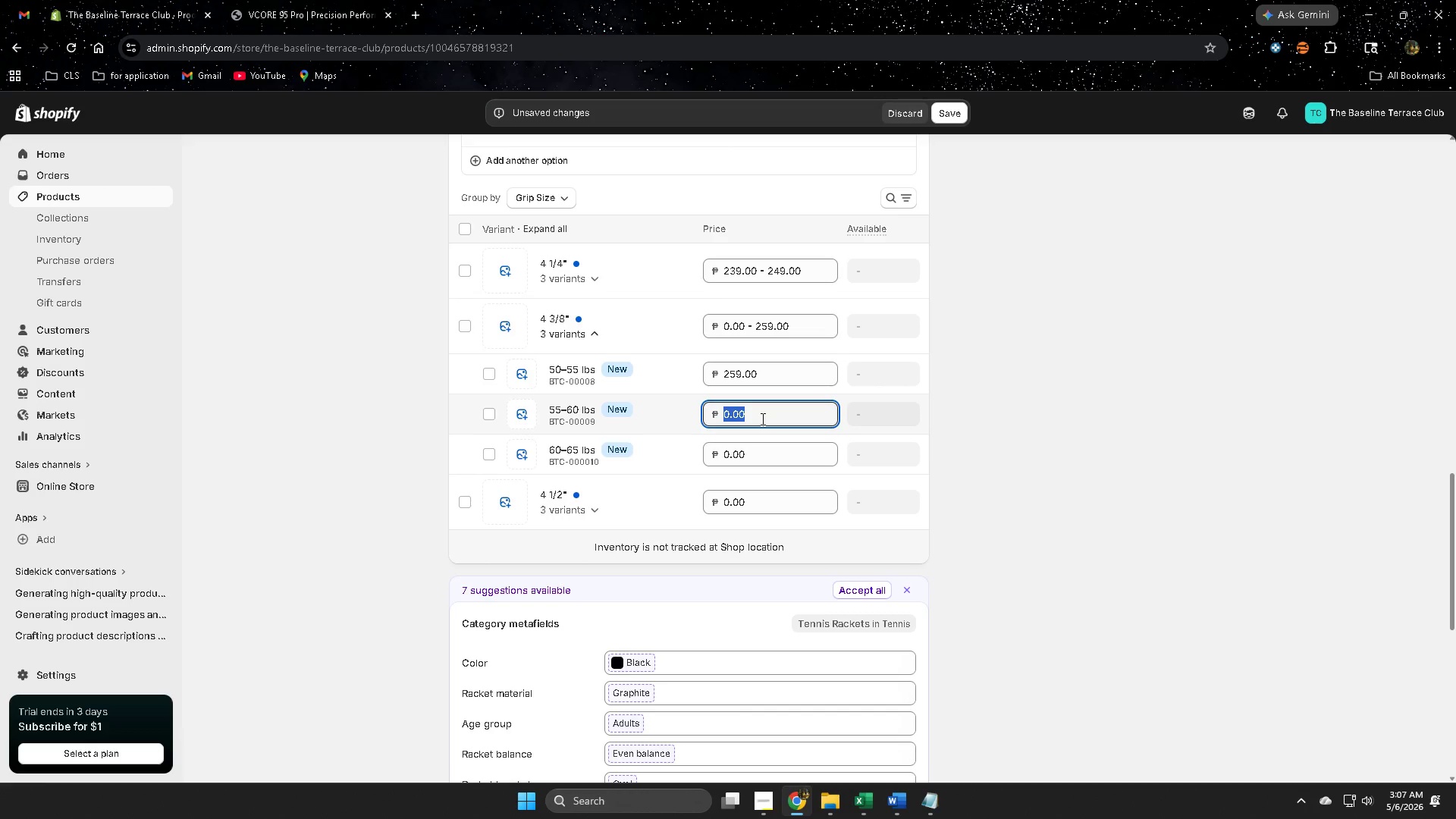 
wait(10.5)
 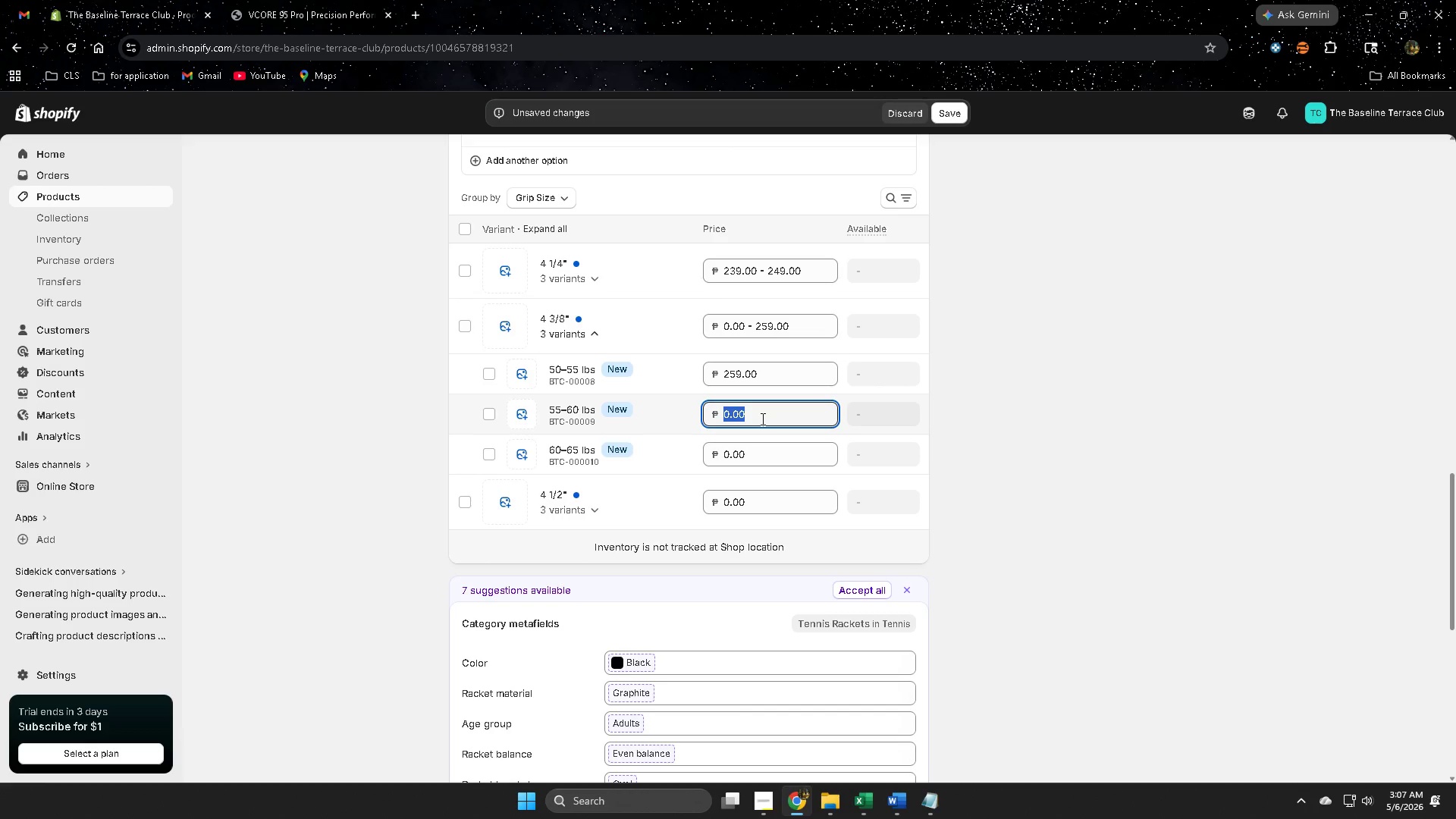 
key(Numpad2)
 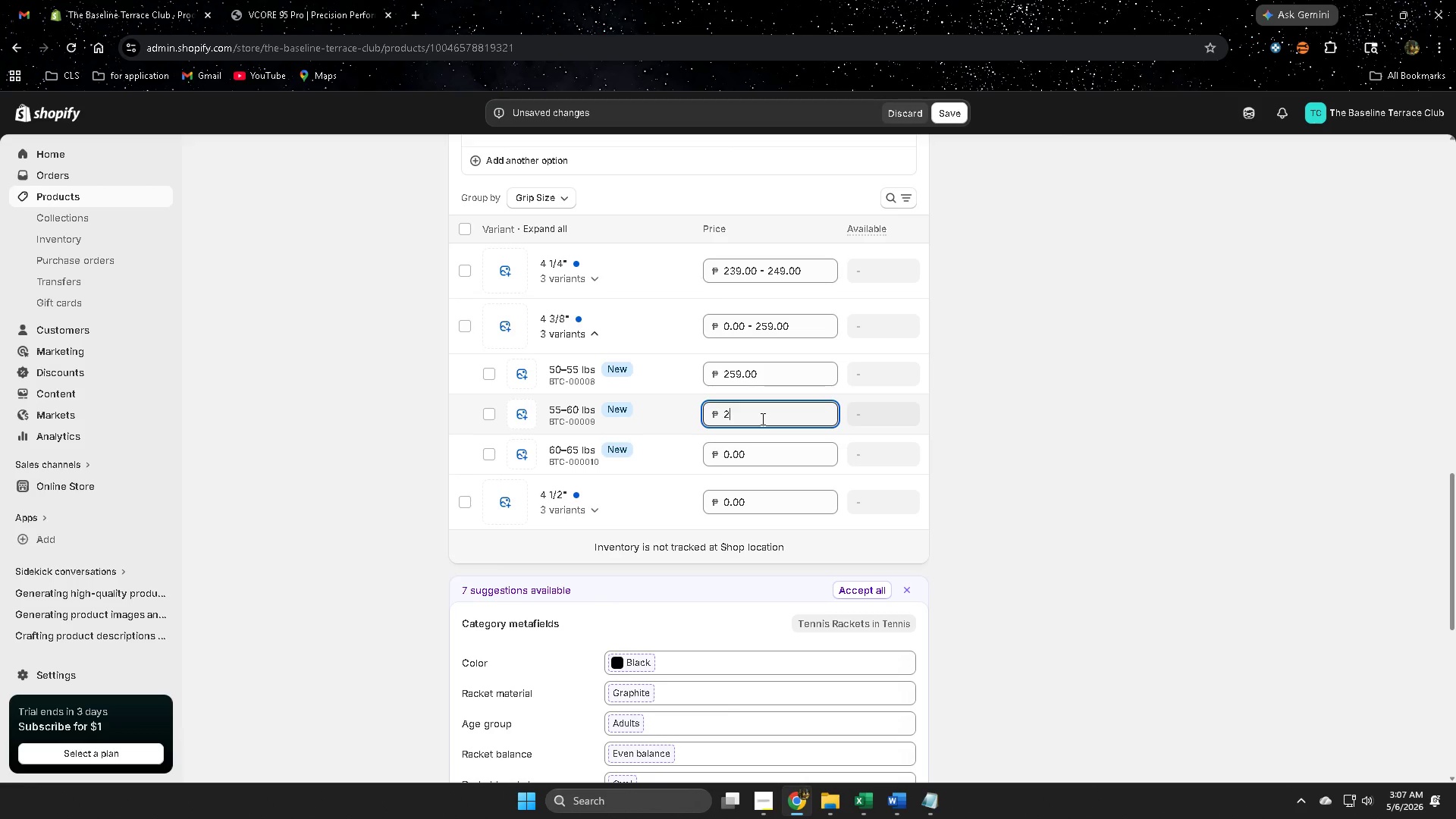 
key(Numpad6)
 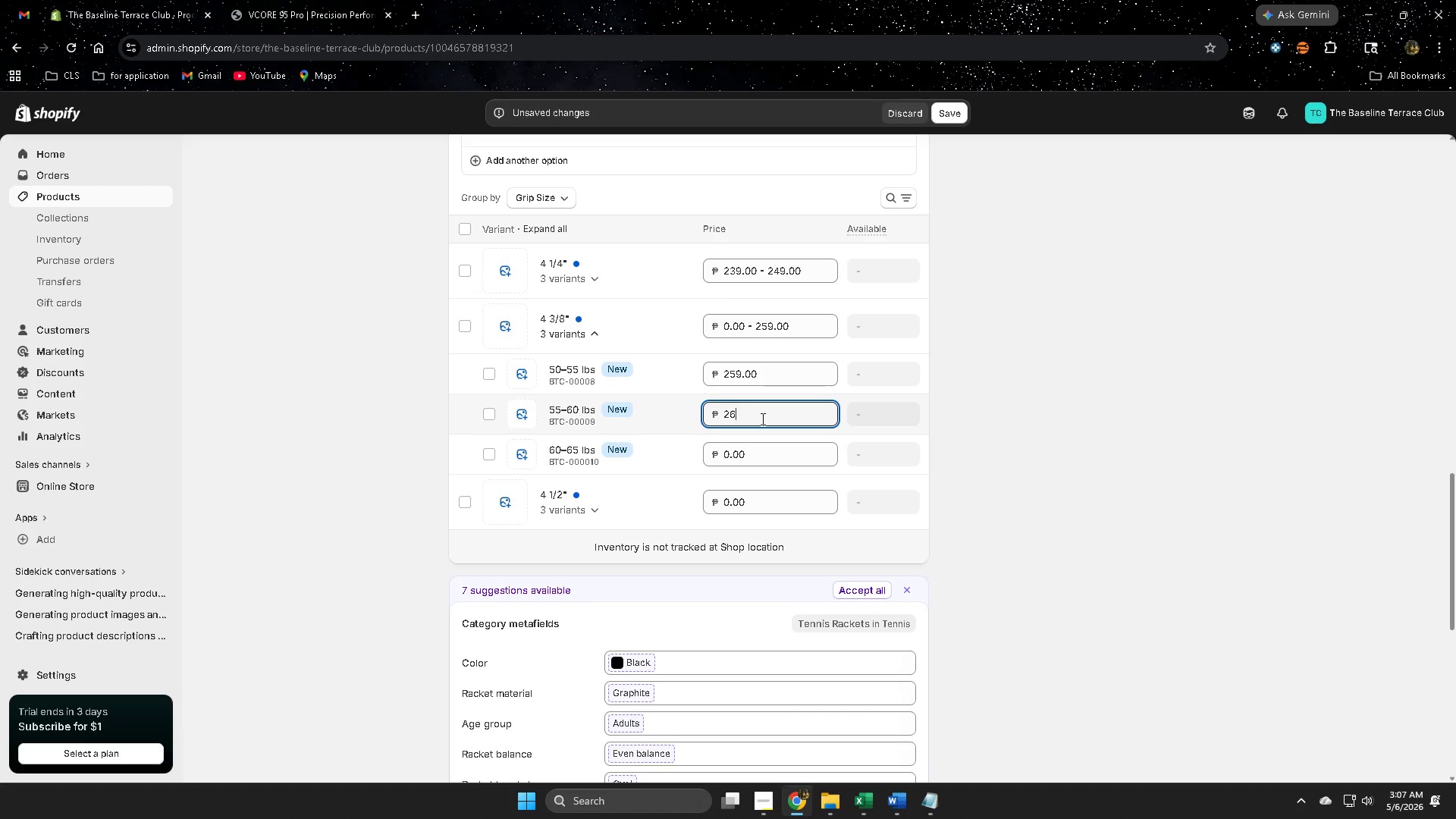 
key(Numpad4)
 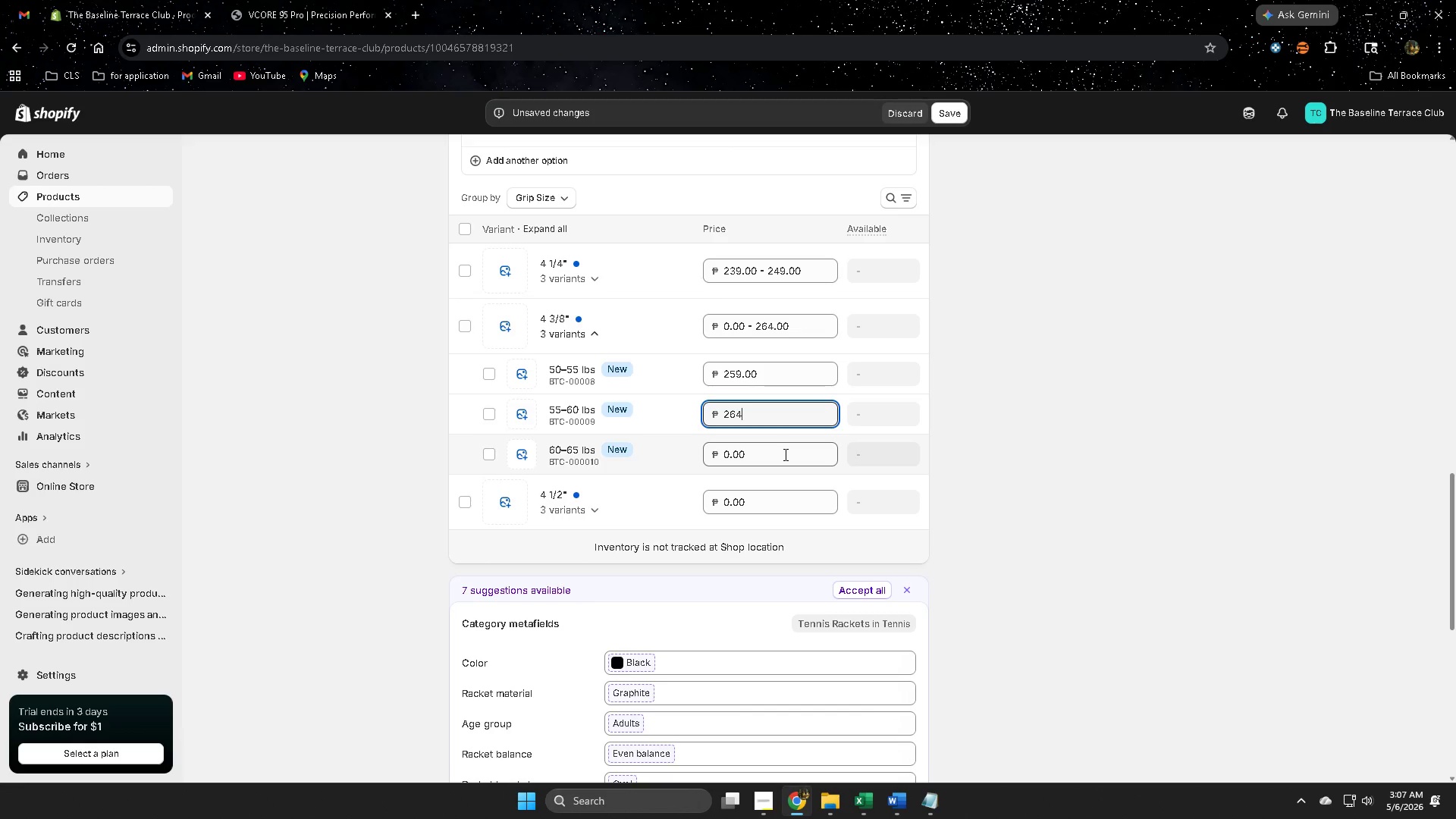 
left_click([782, 459])
 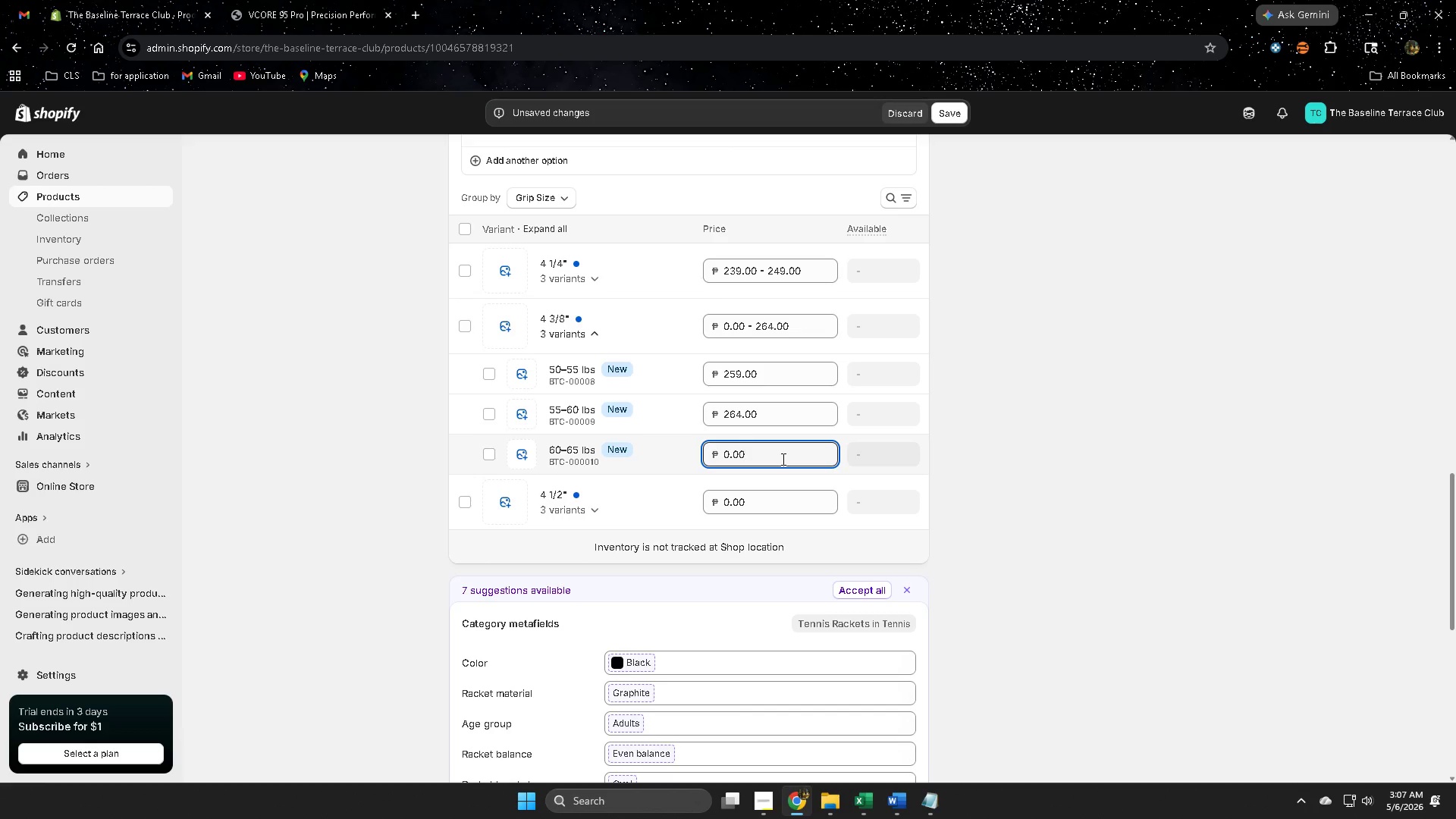 
wait(5.05)
 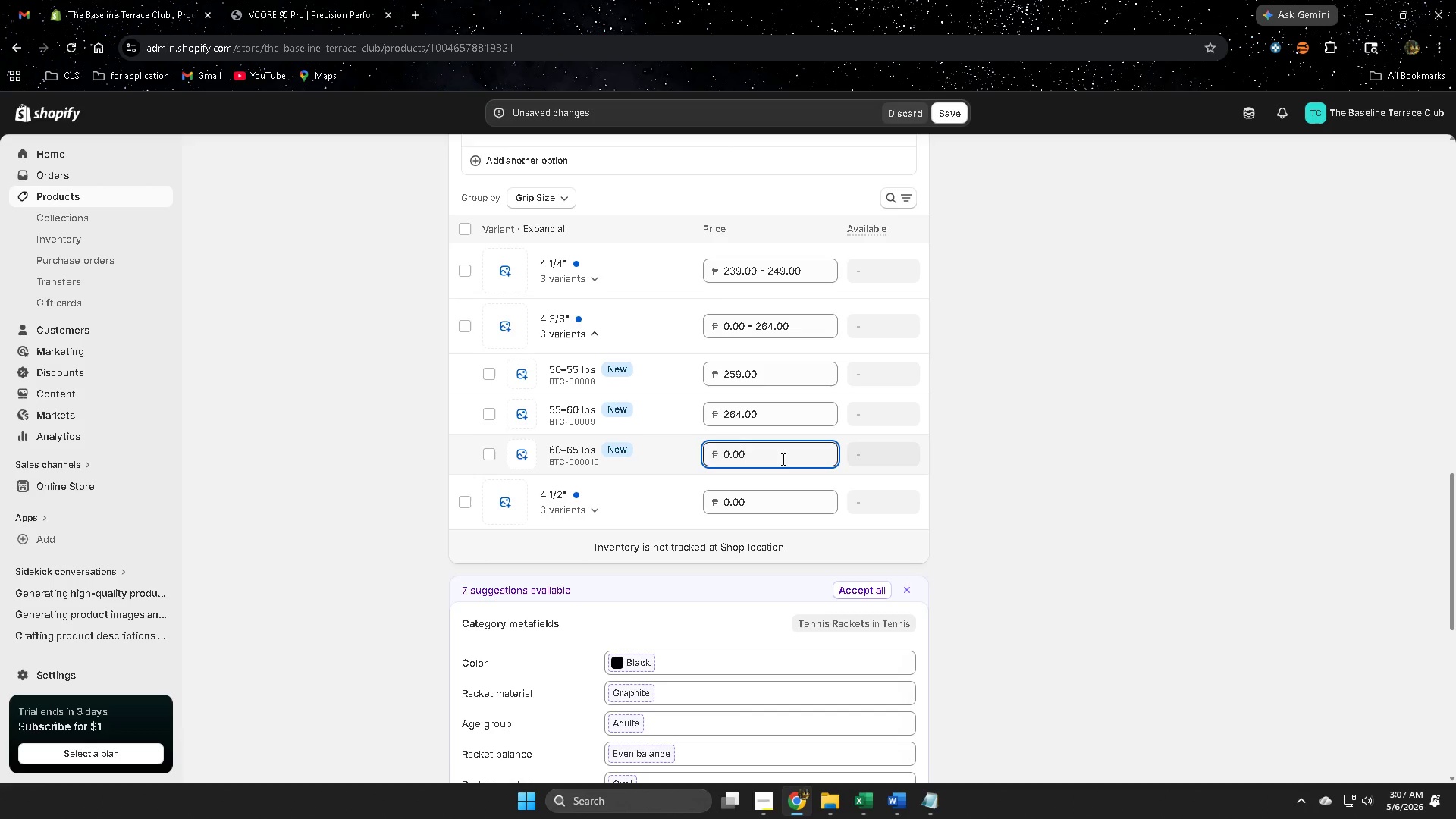 
double_click([780, 459])
 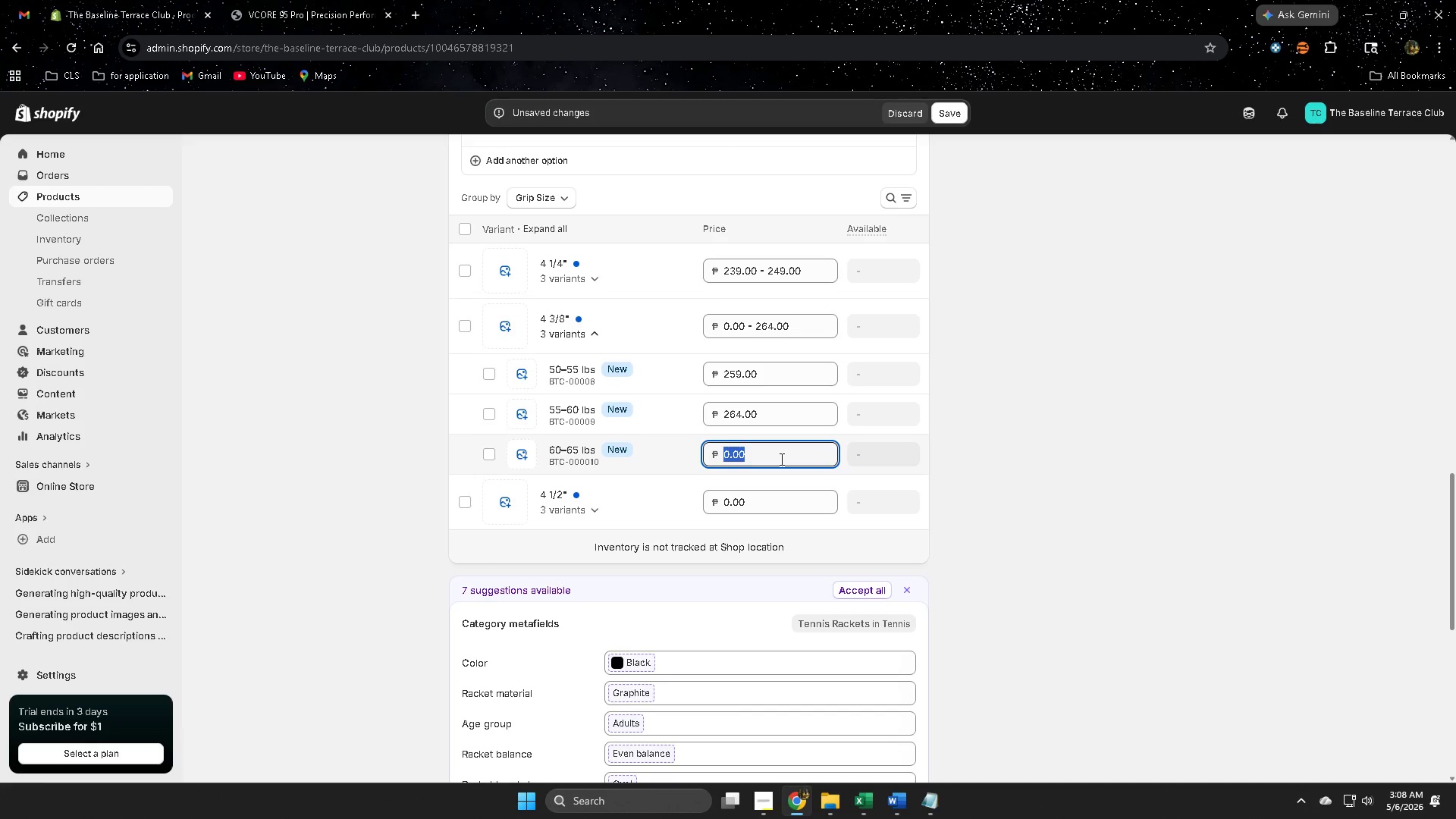 
key(Numpad2)
 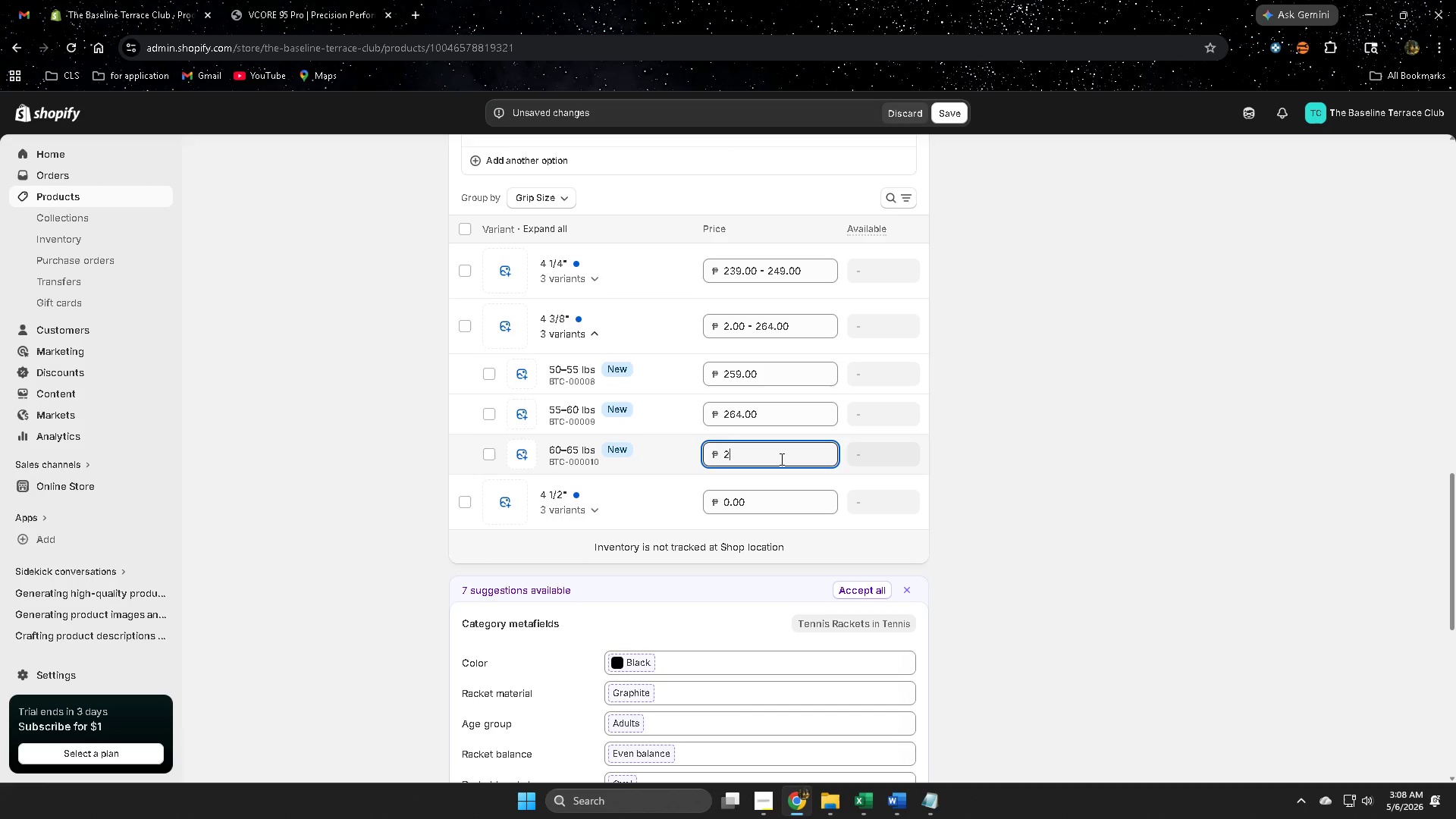 
key(Numpad6)
 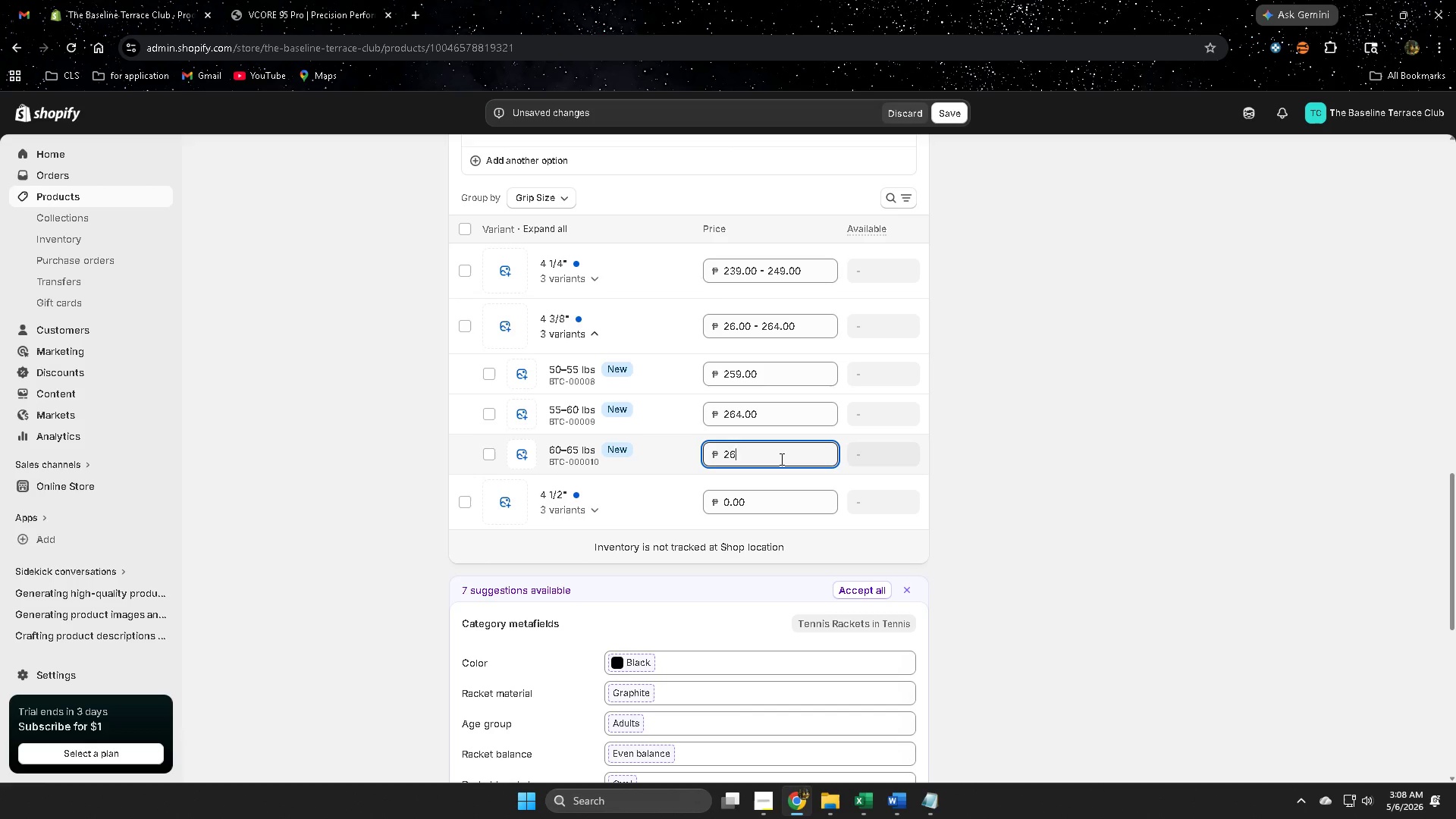 
key(Numpad9)
 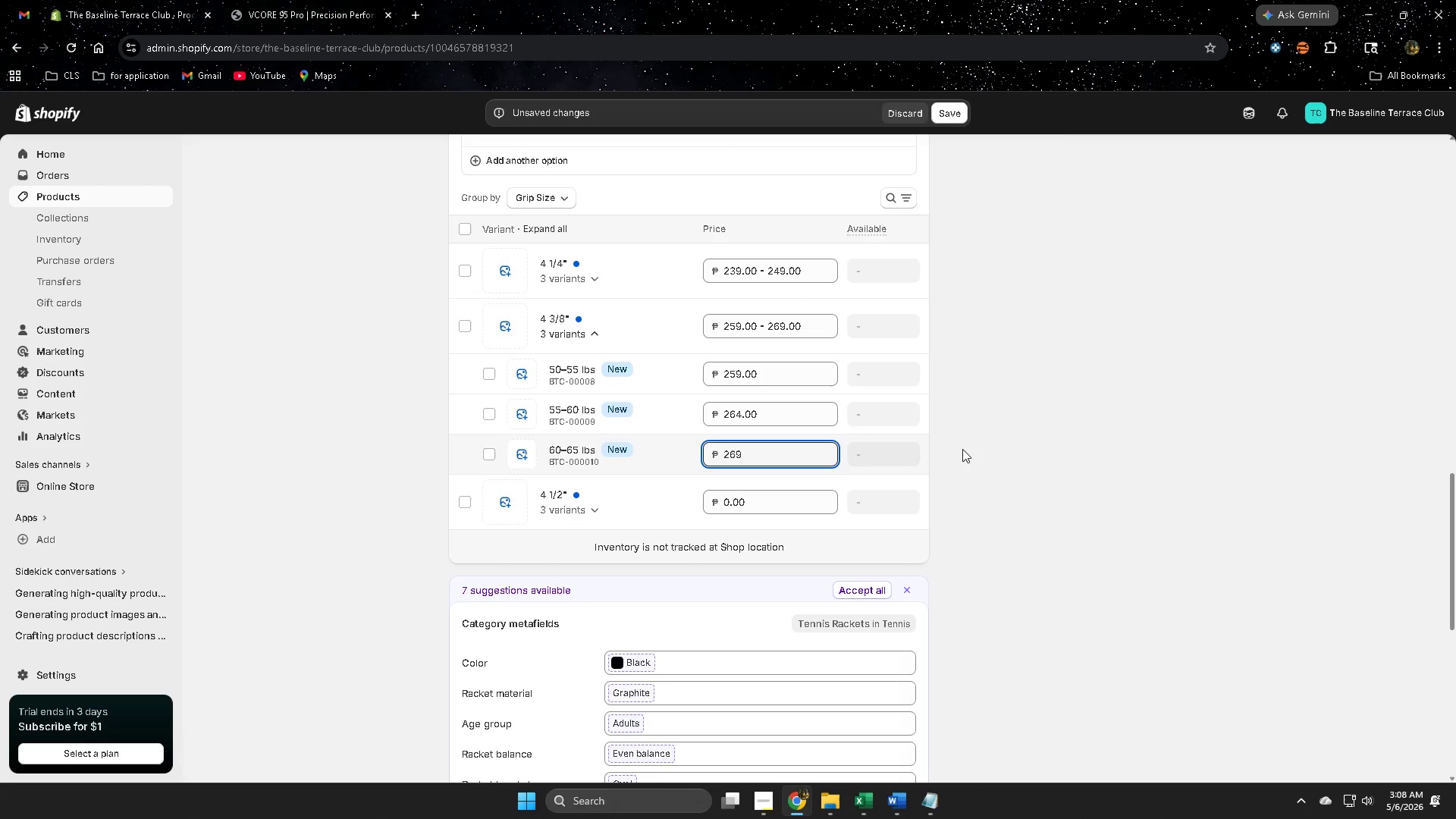 
left_click([1119, 453])
 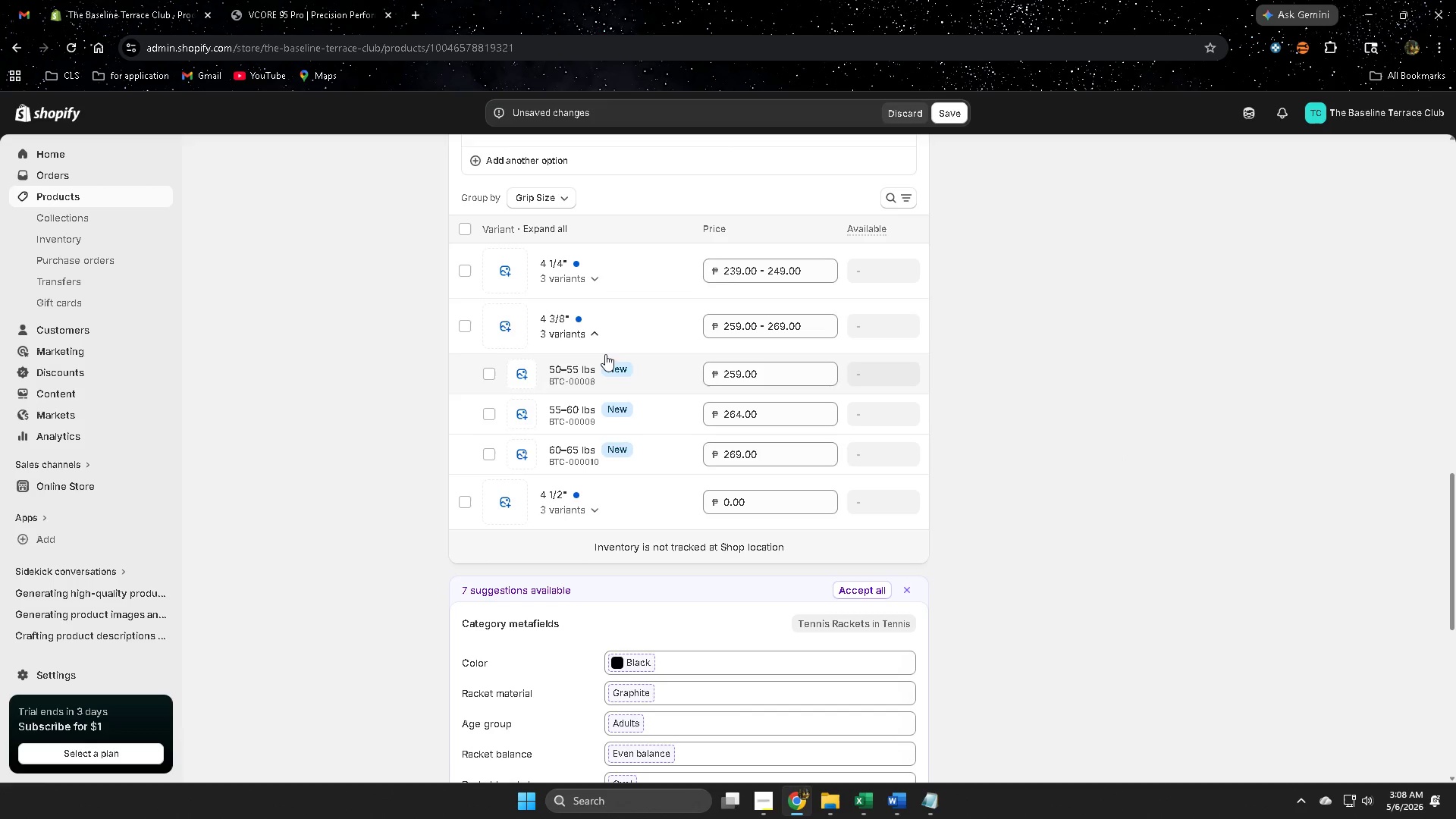 
left_click([594, 333])
 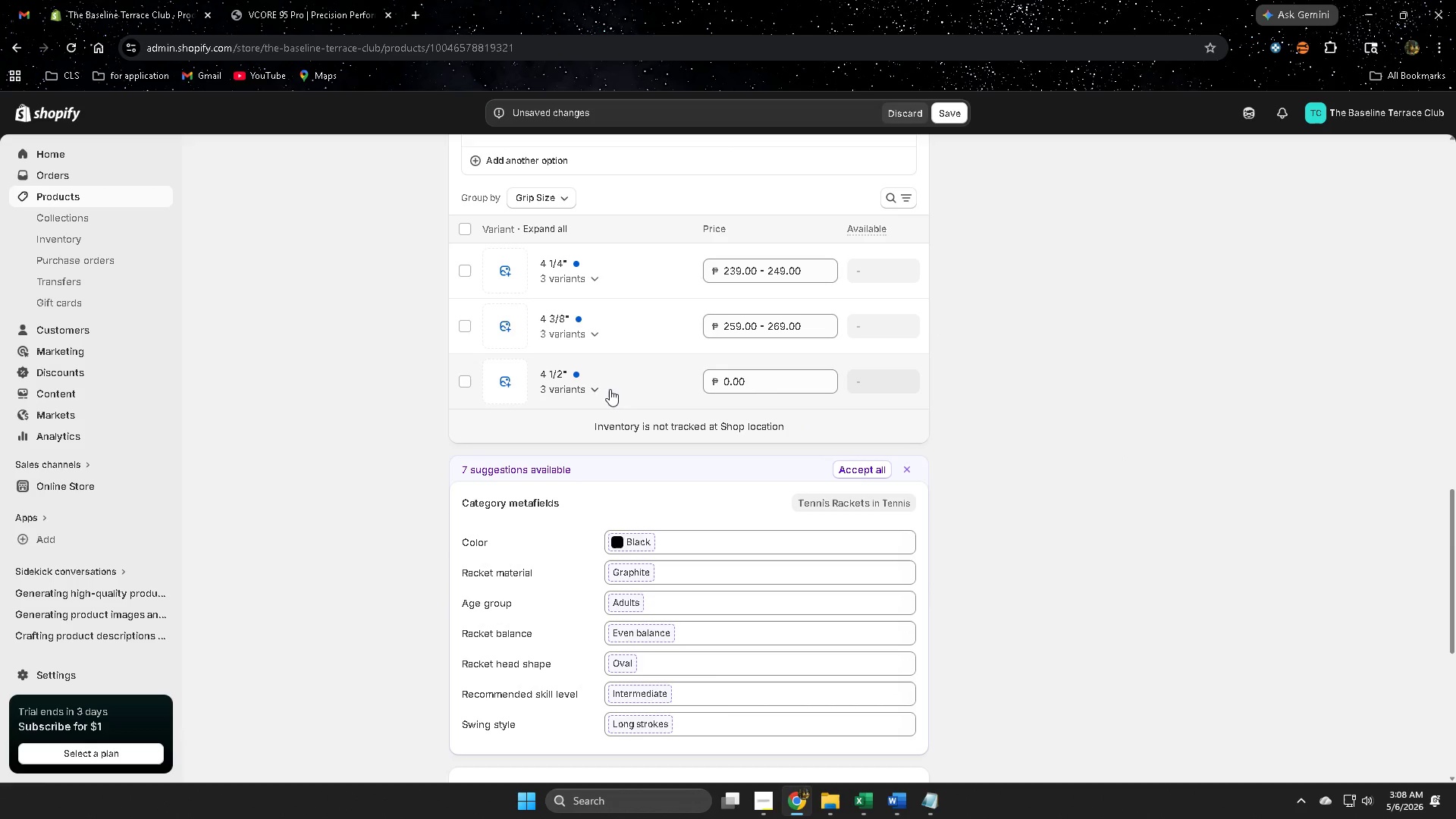 
left_click([597, 389])
 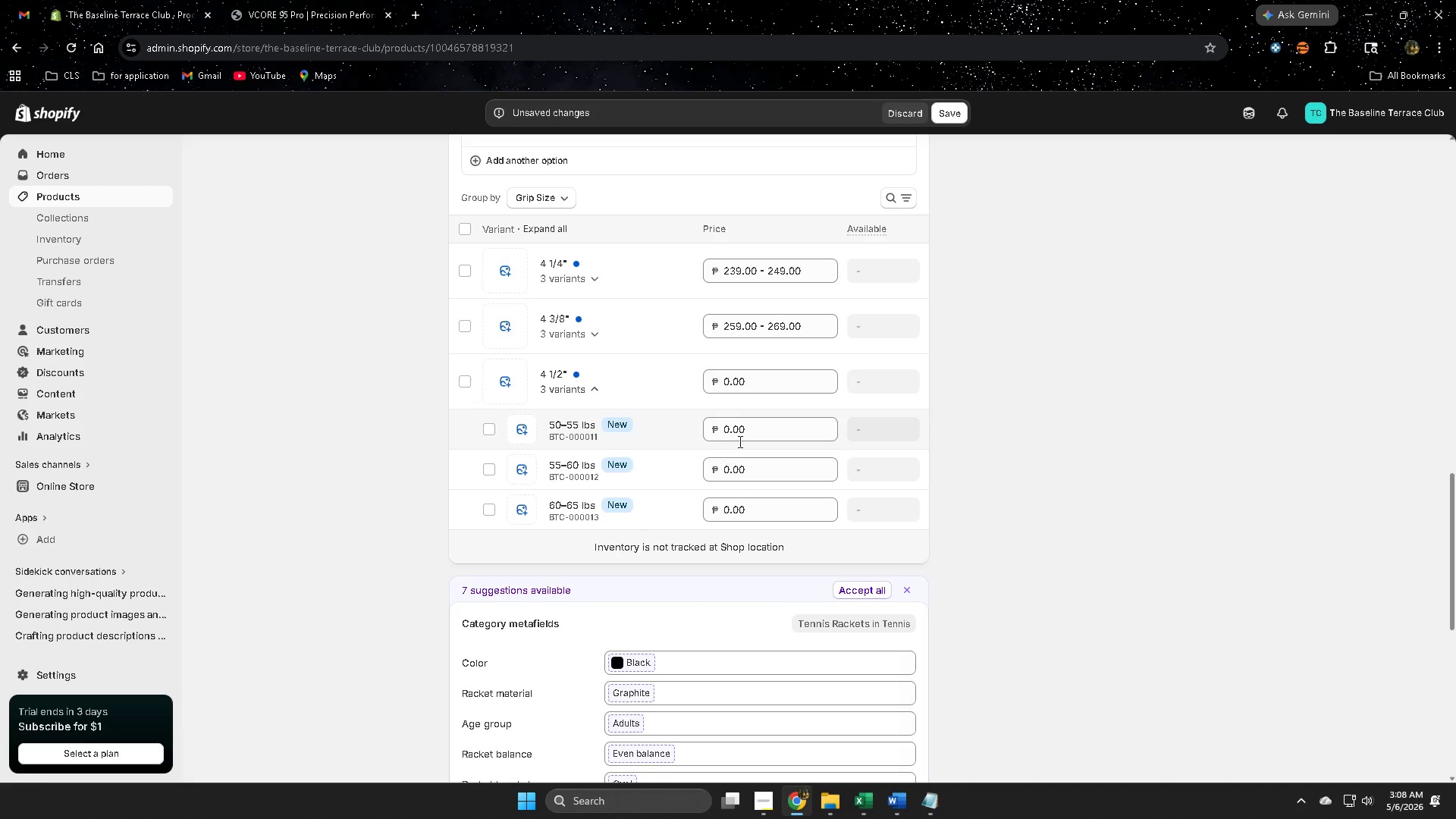 
double_click([778, 428])
 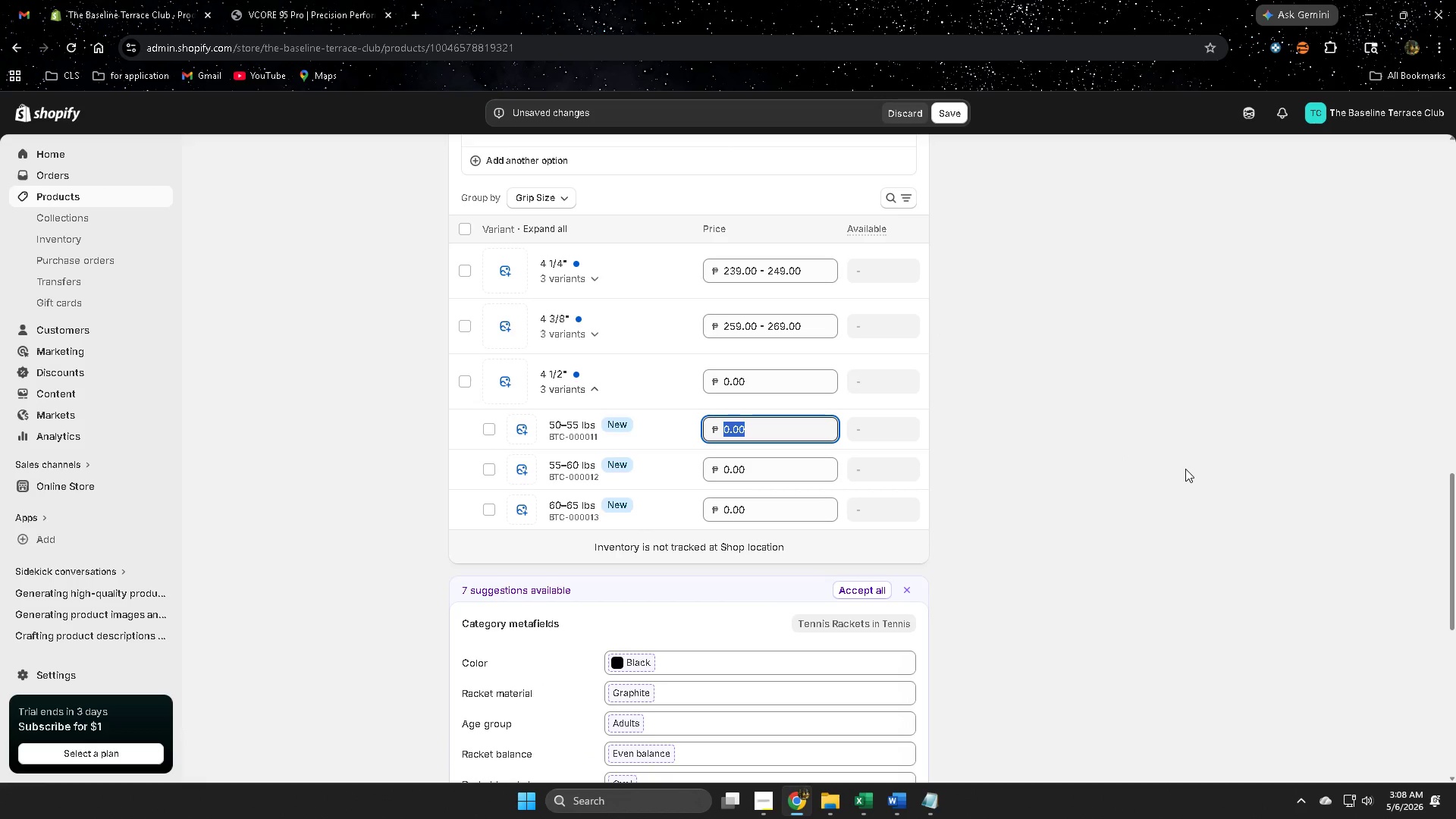 
key(Numpad2)
 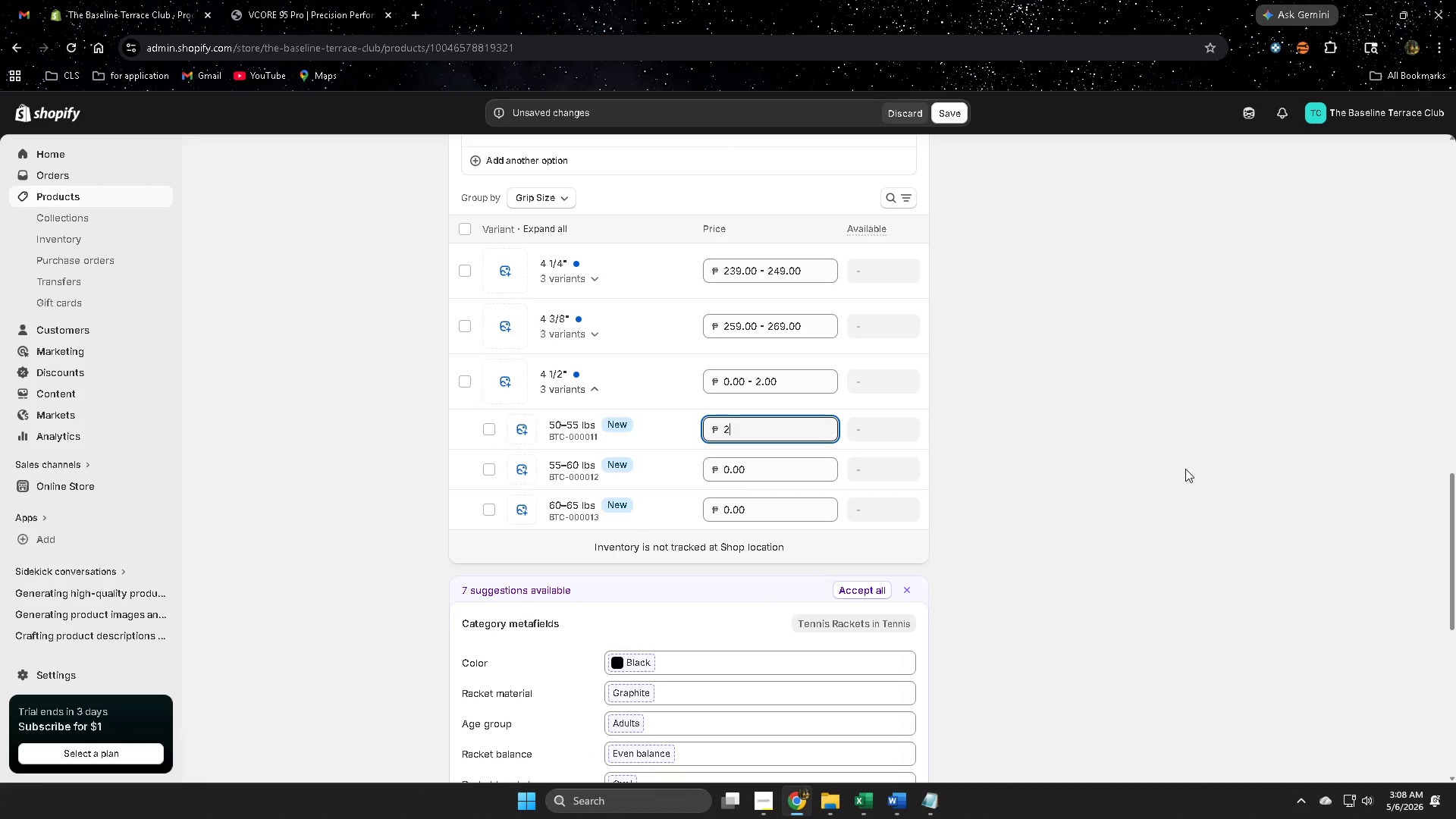 
key(Numpad7)
 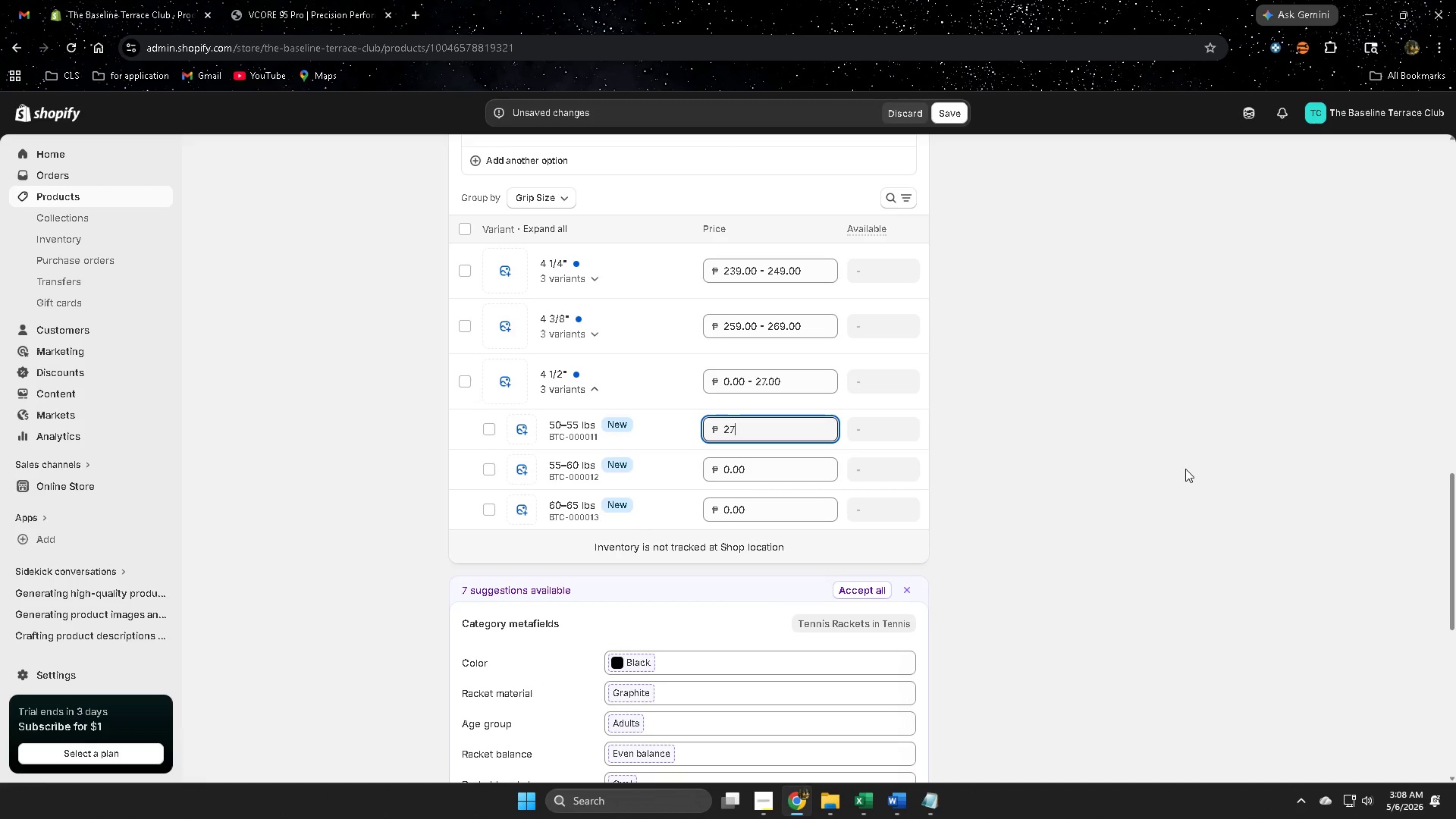 
key(Numpad9)
 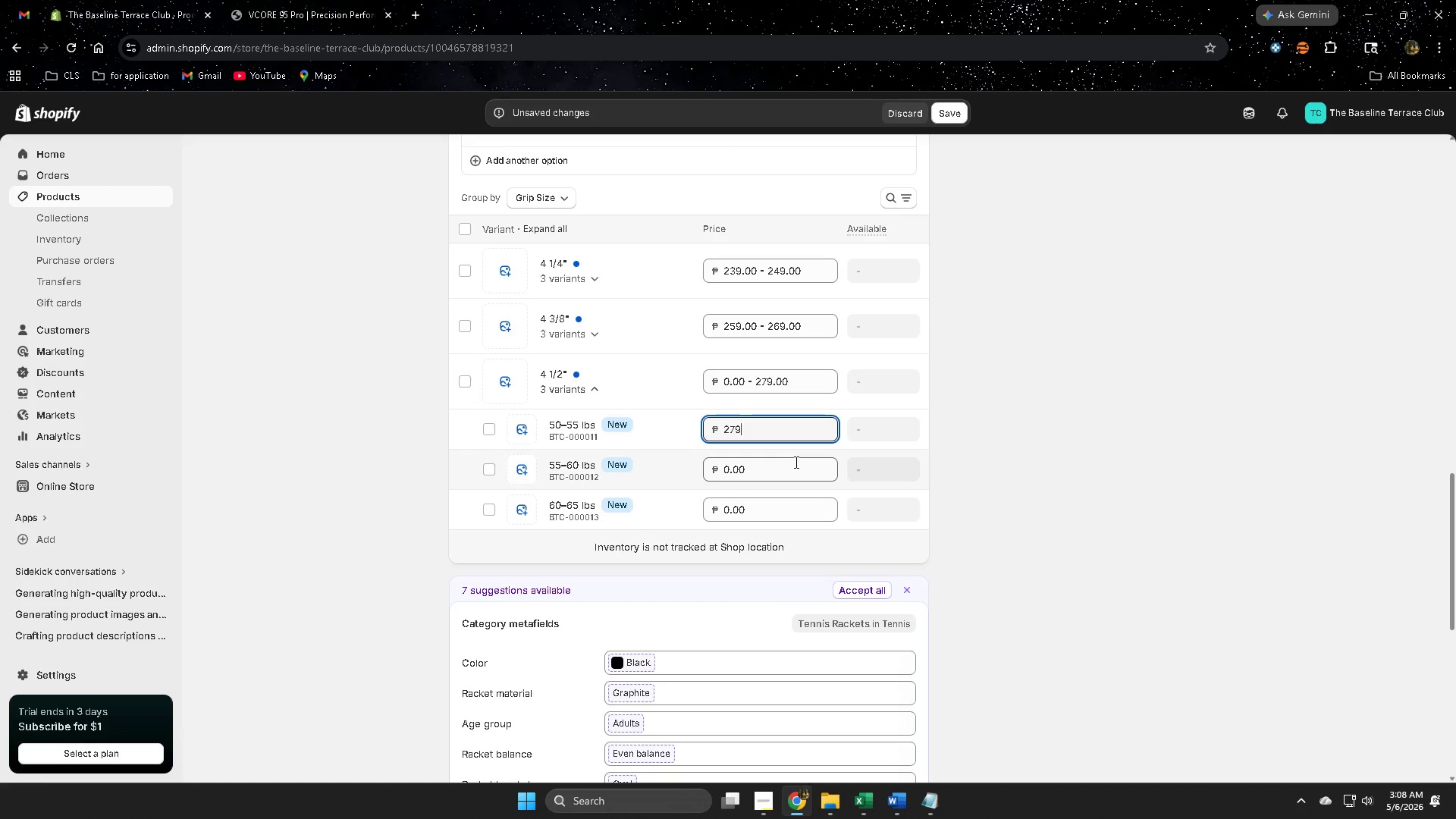 
double_click([790, 466])
 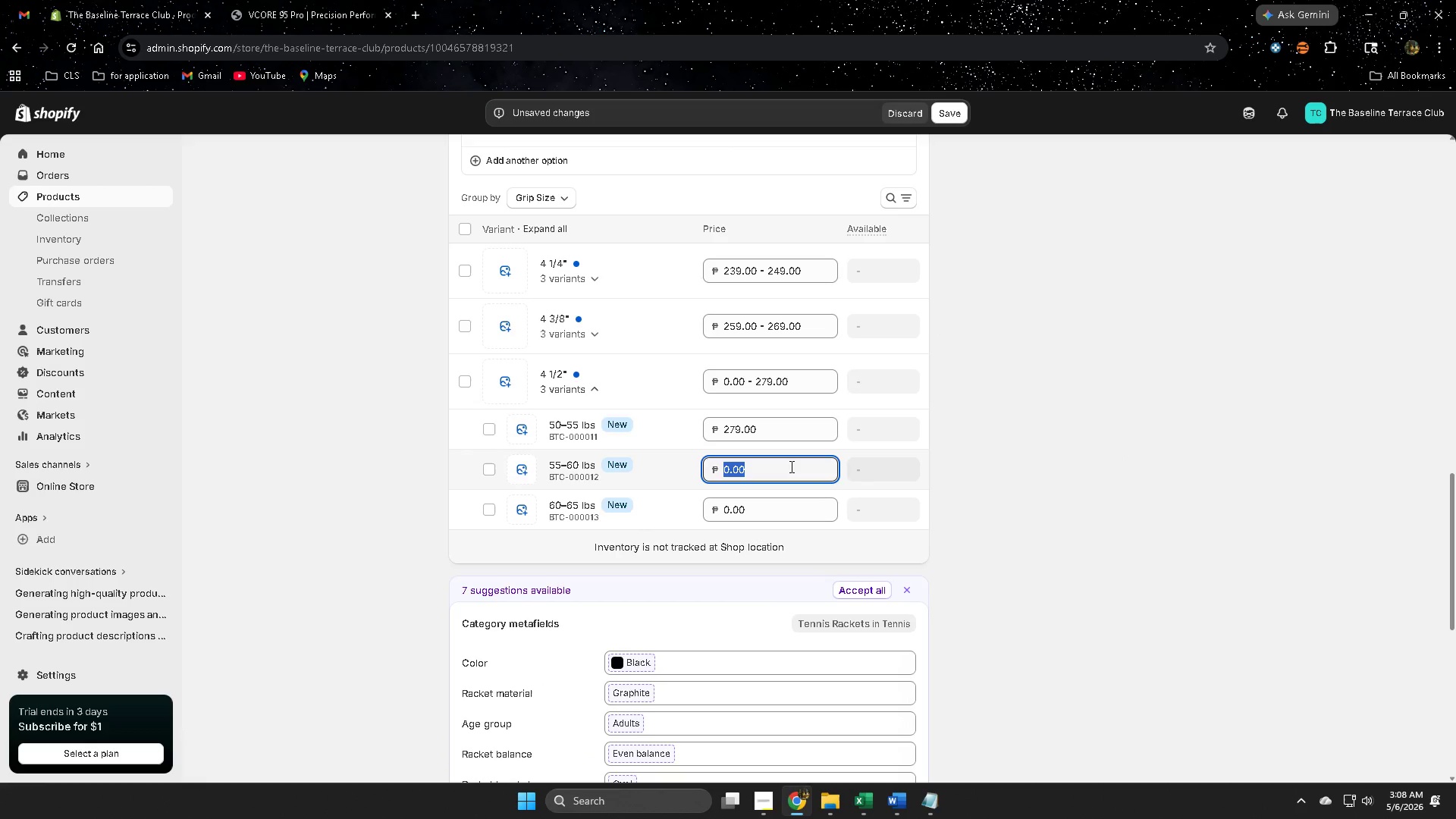 
wait(13.52)
 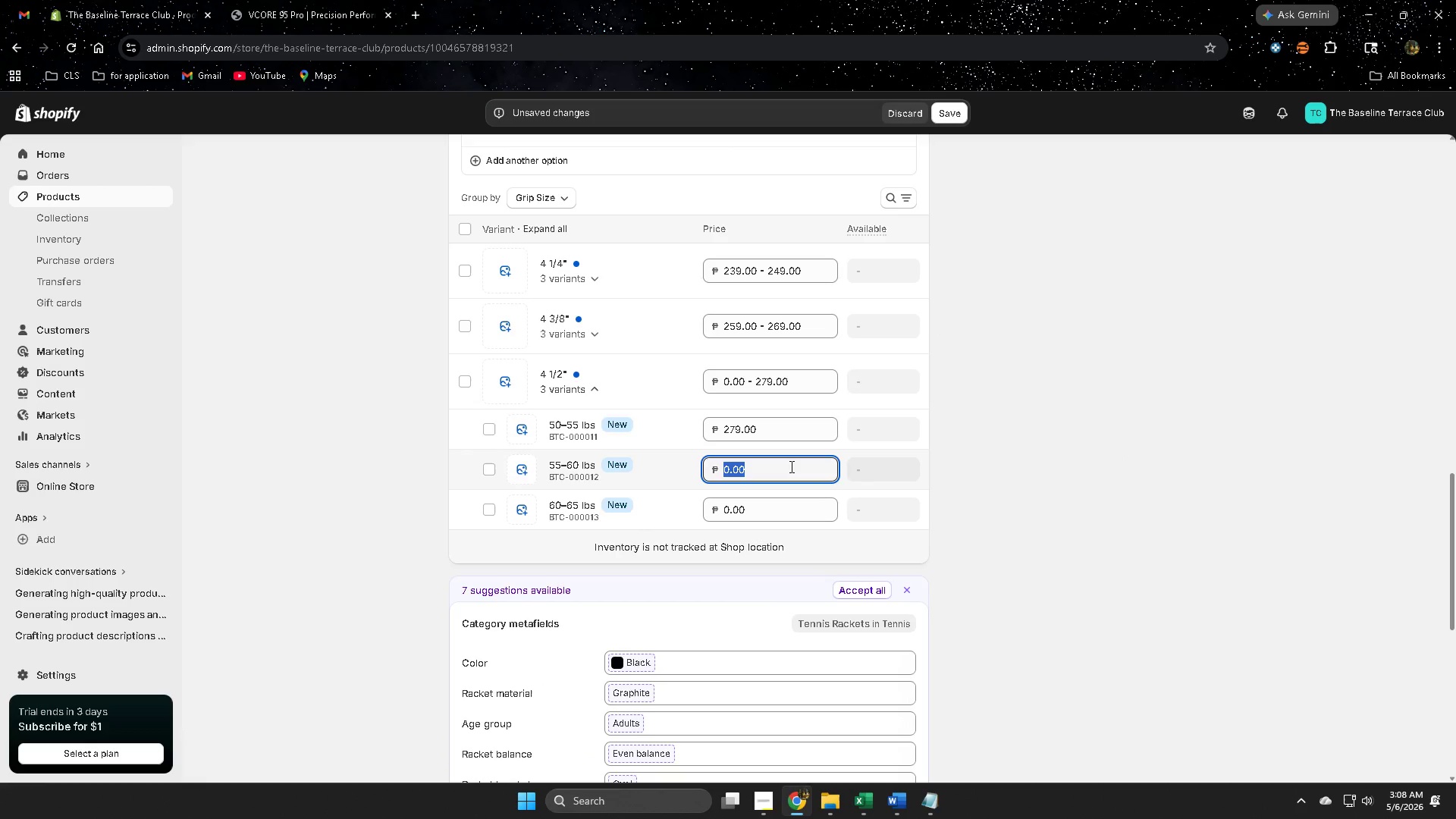 
left_click([592, 330])
 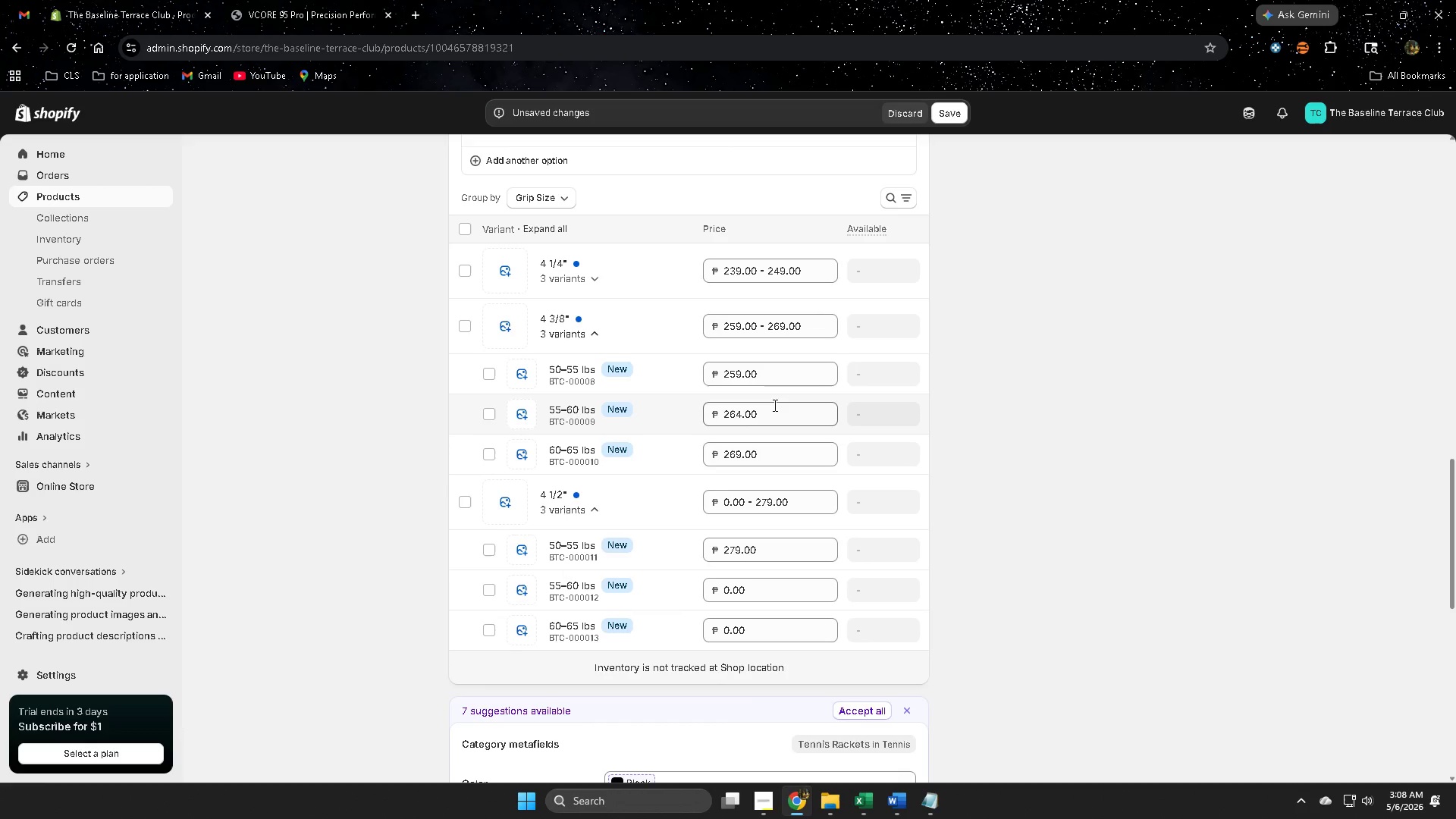 
wait(10.25)
 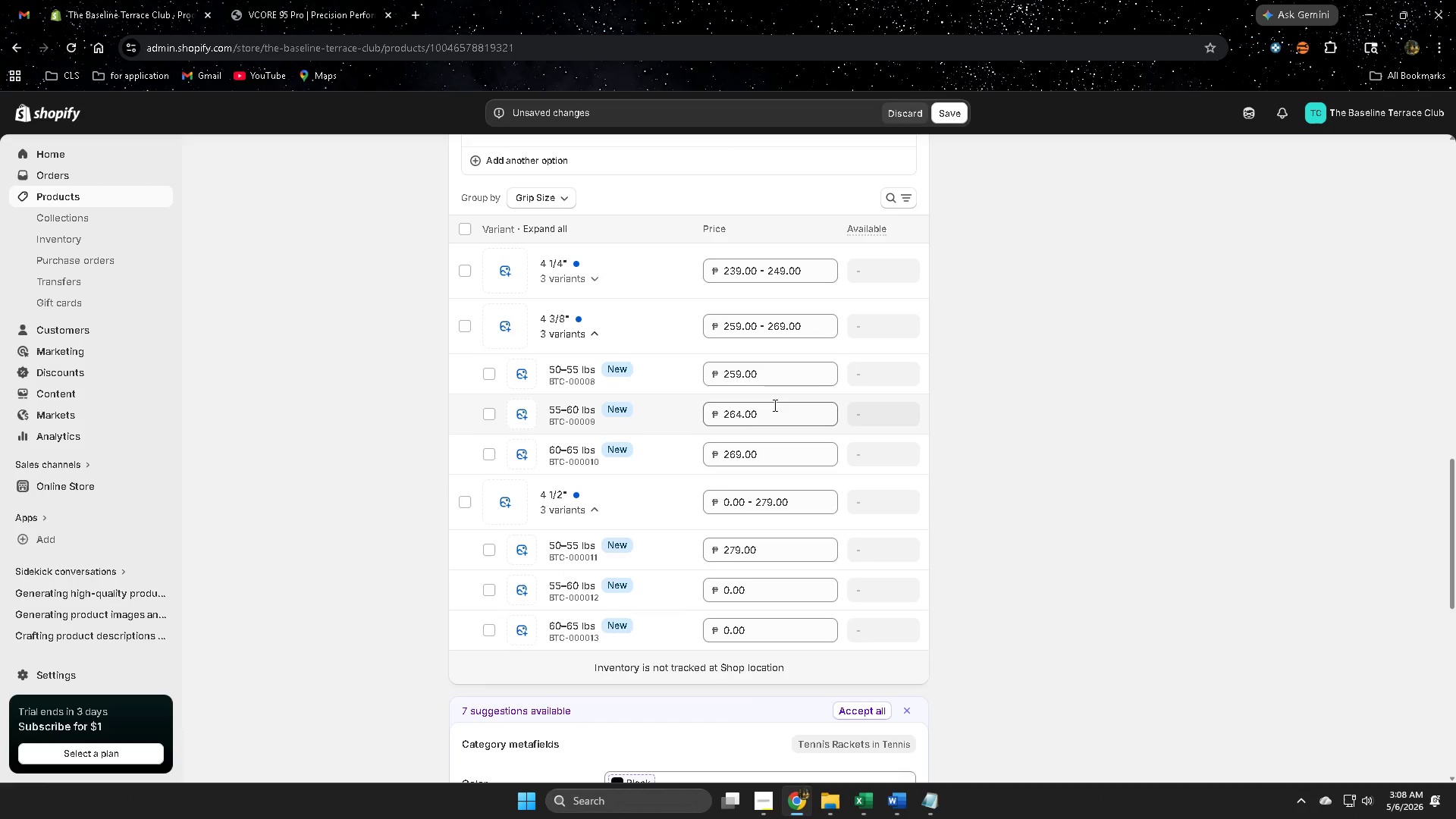 
mouse_move([619, 344])
 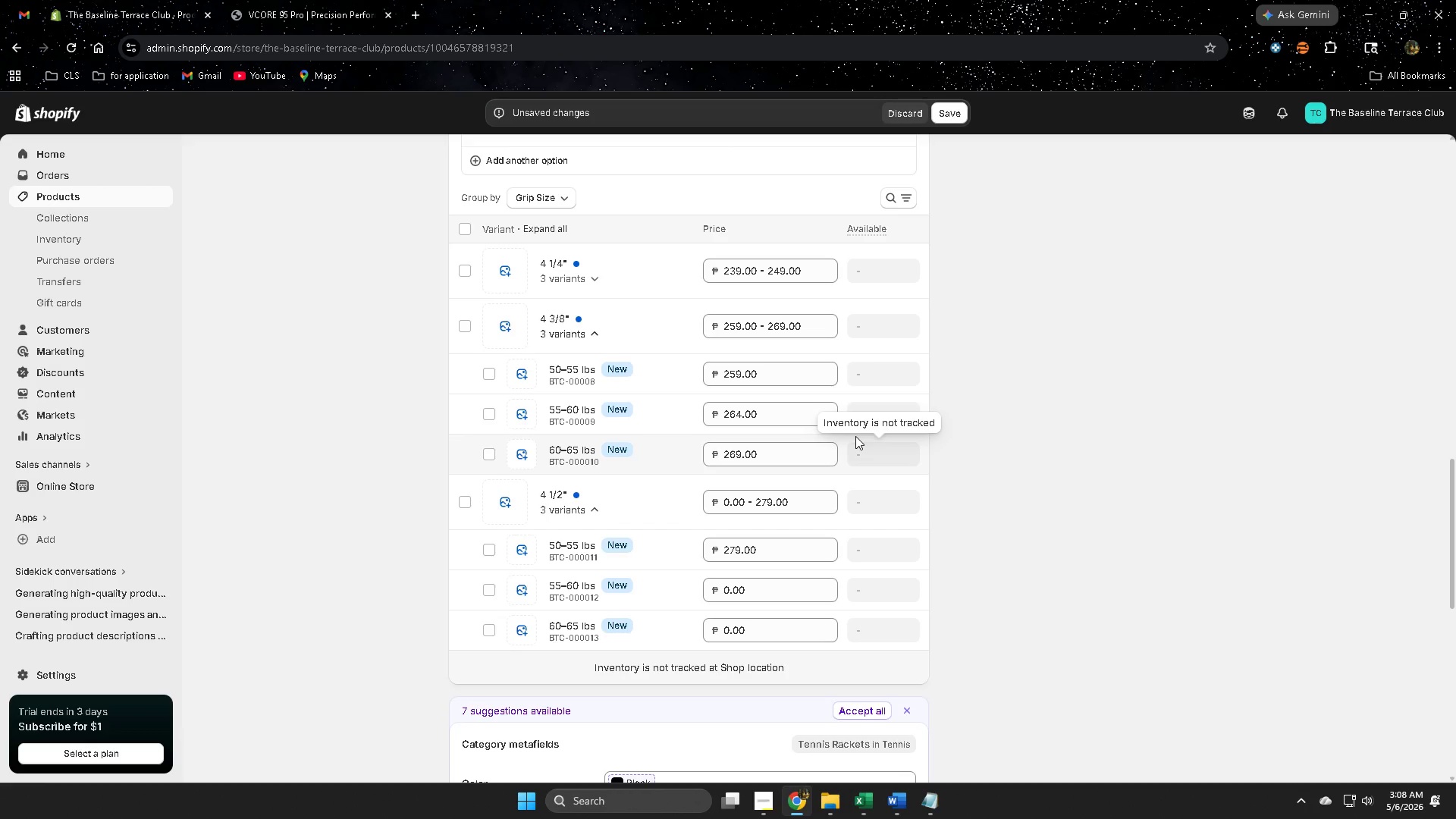 
wait(16.52)
 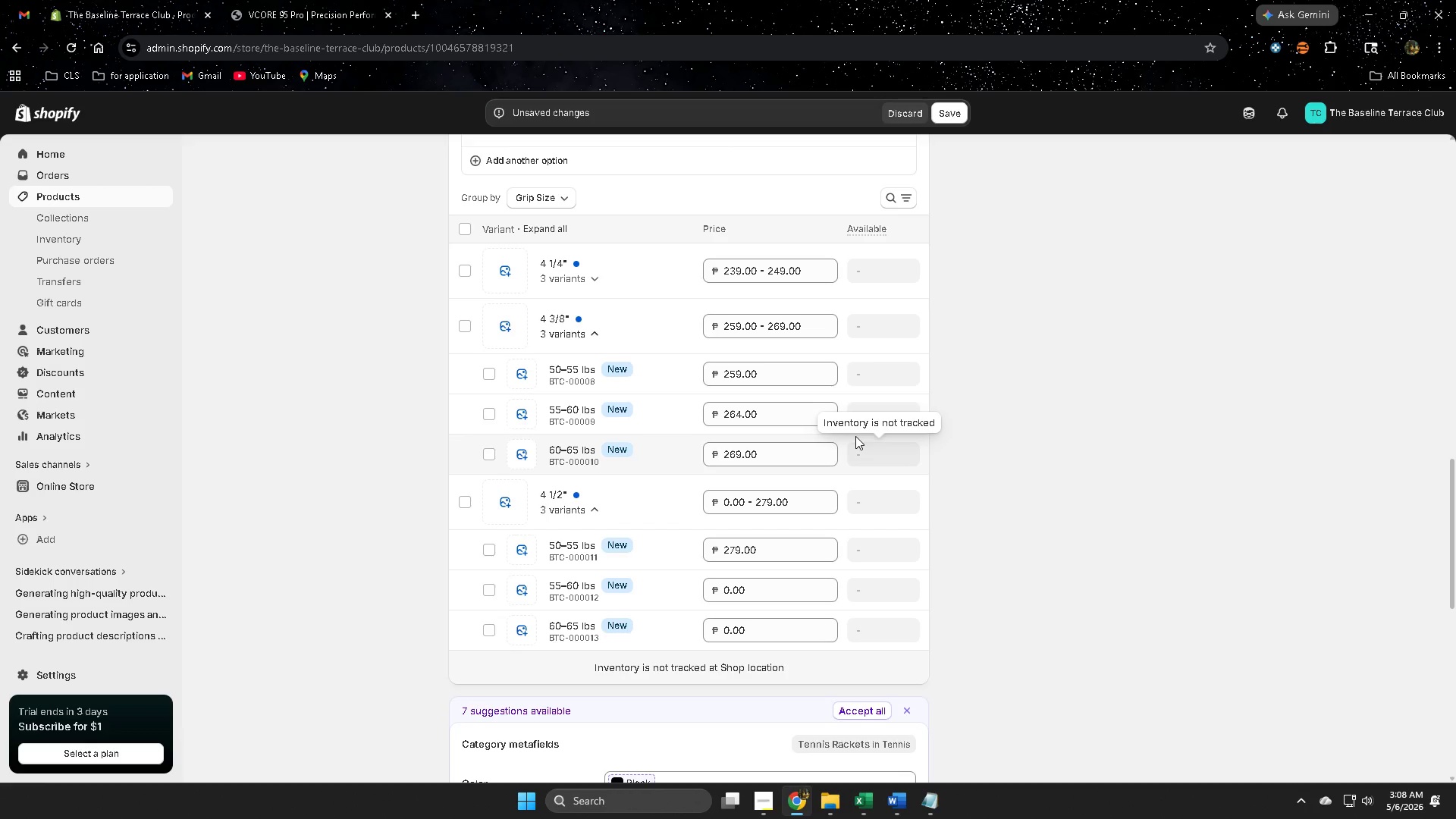 
left_click([589, 507])
 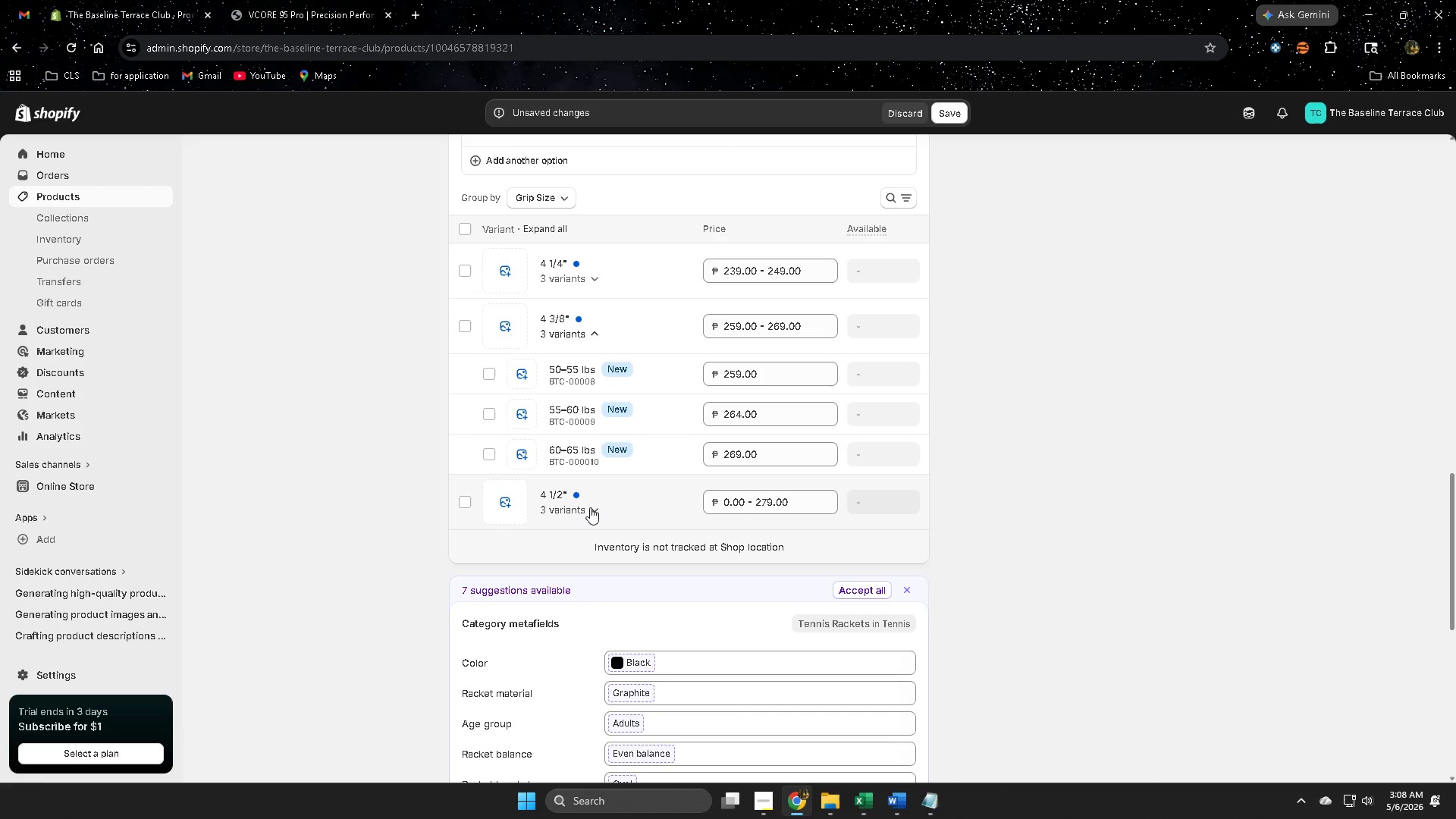 
left_click([590, 507])
 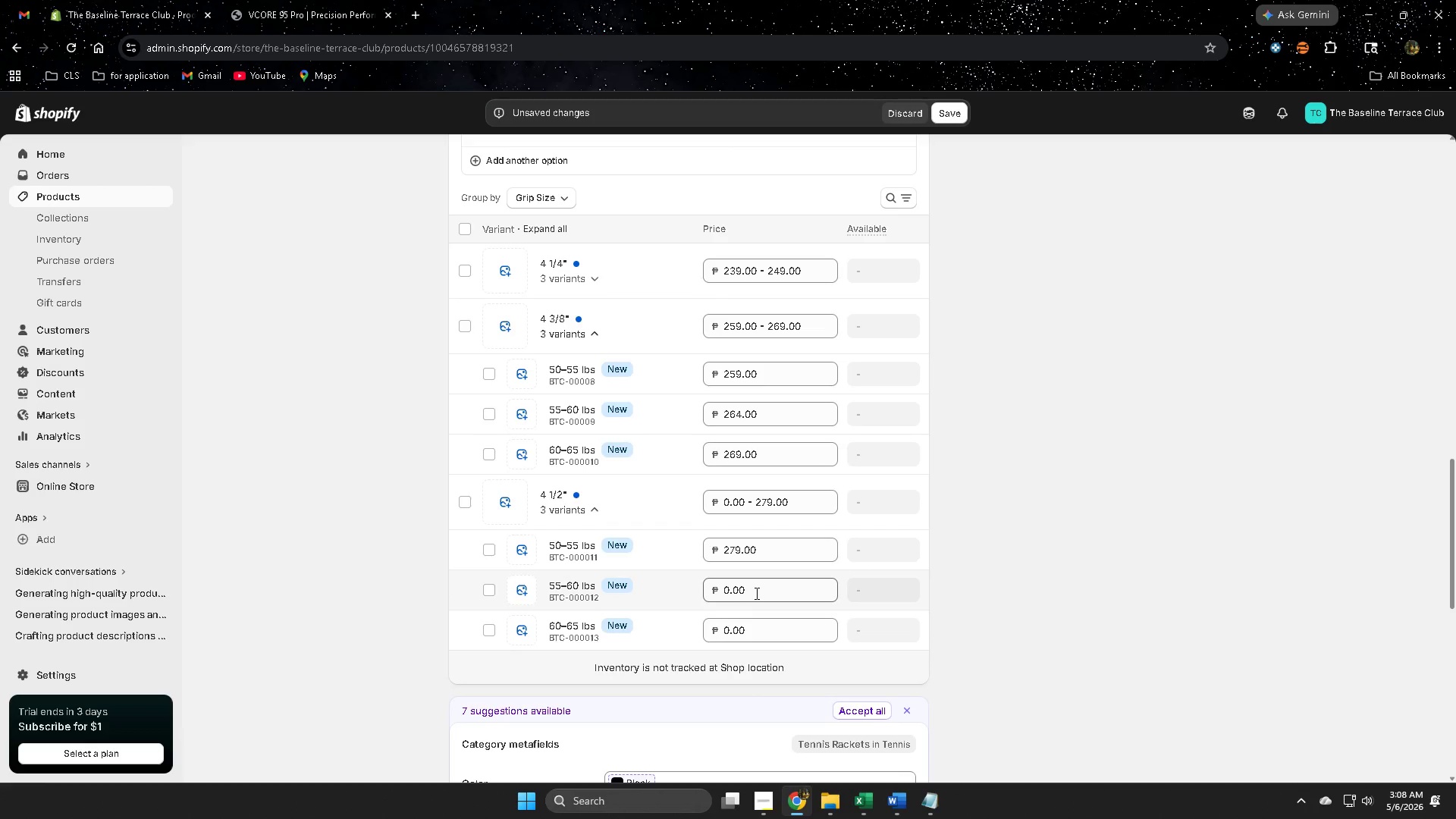 
double_click([762, 593])
 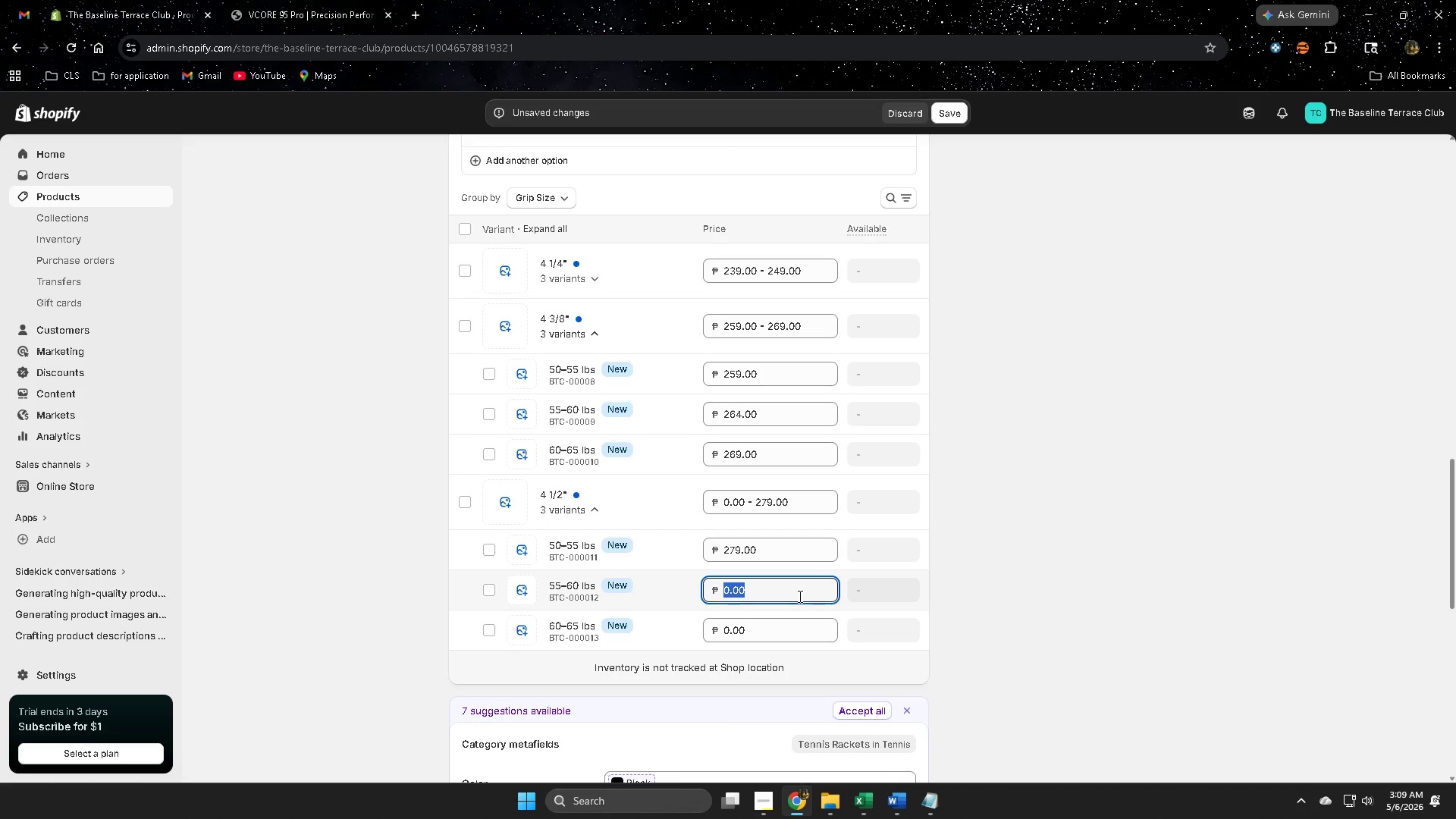 
wait(18.89)
 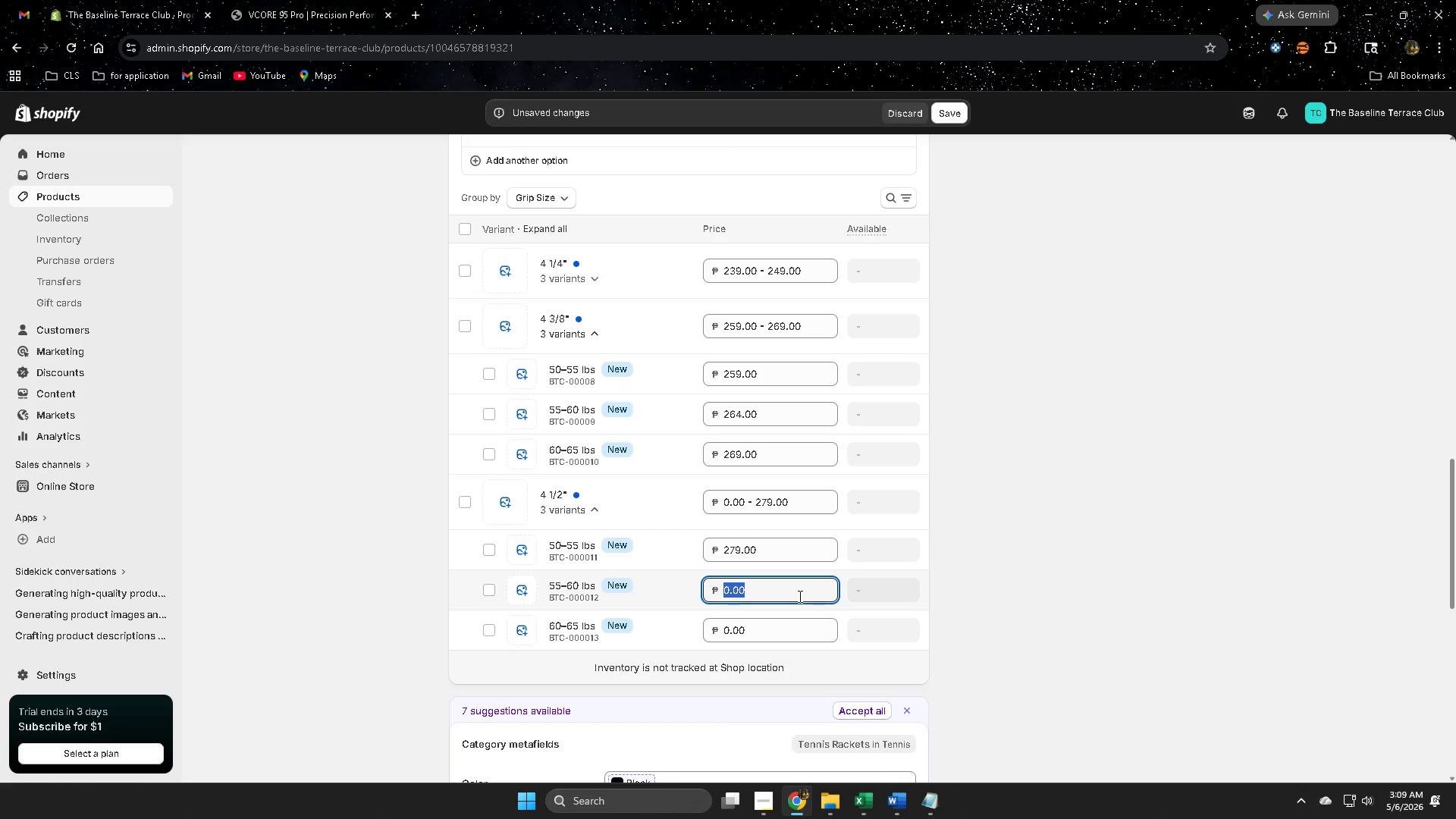 
key(Numpad2)
 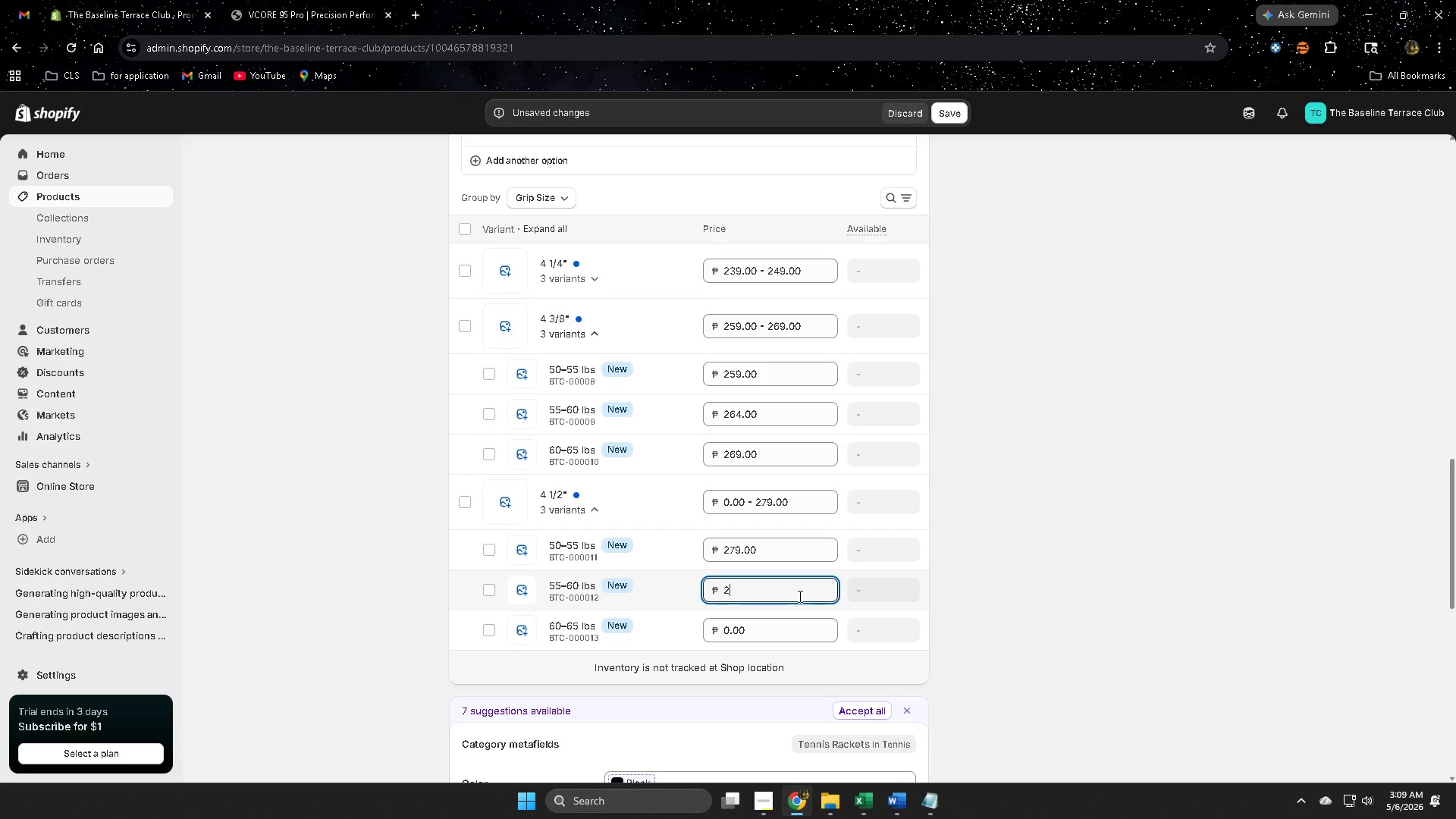 
key(Numpad8)
 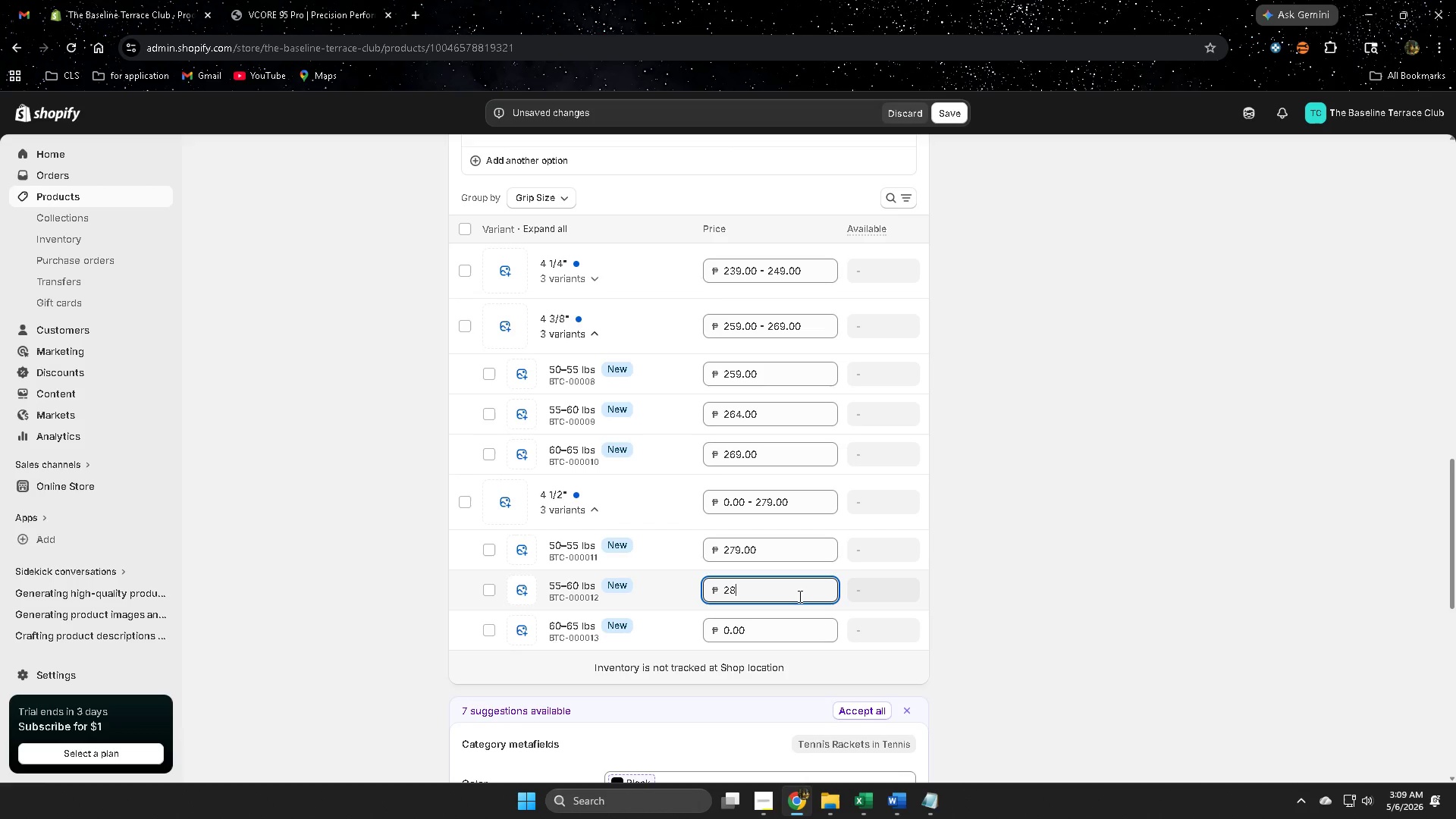 
key(Numpad4)
 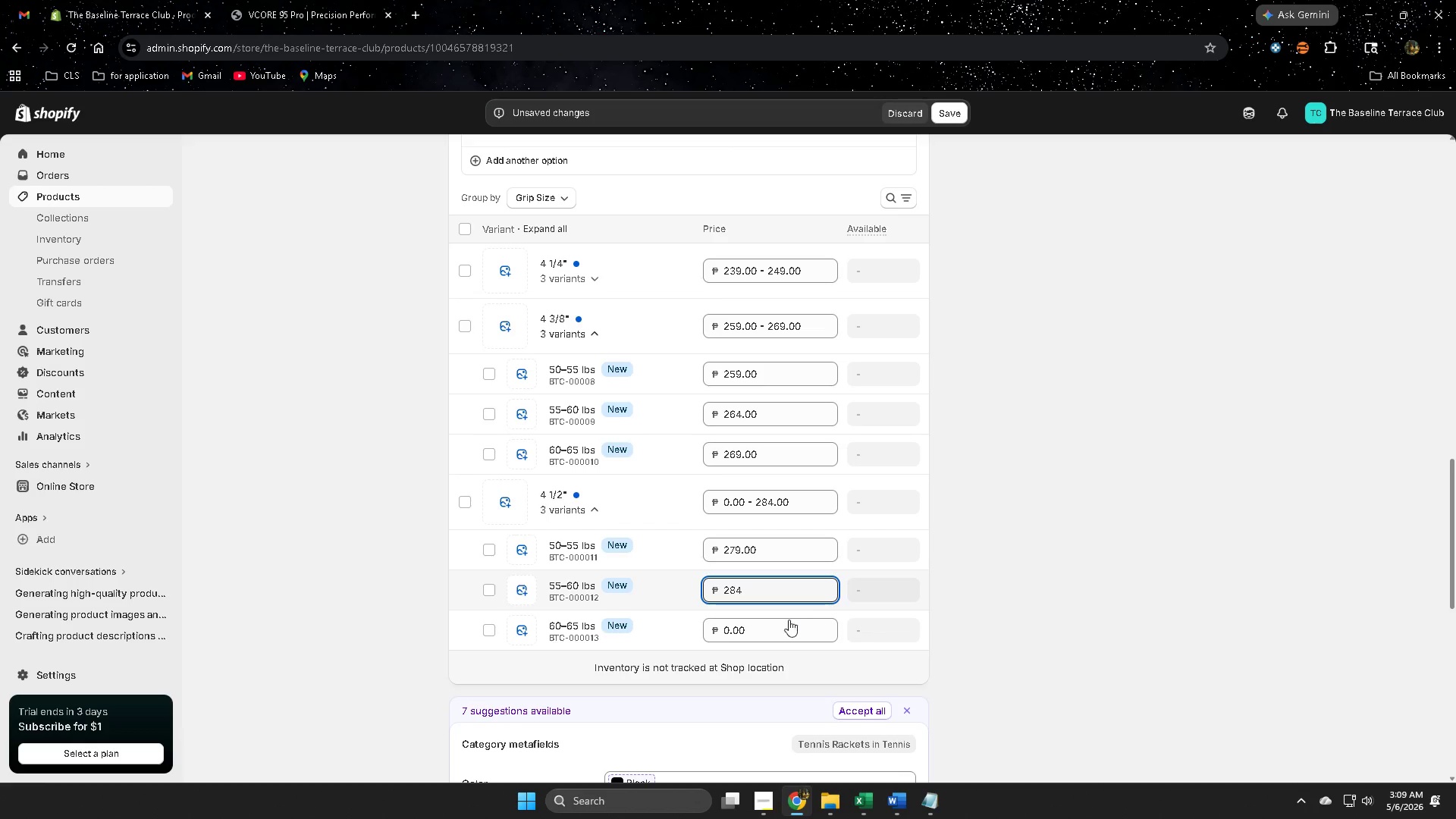 
left_click([784, 629])
 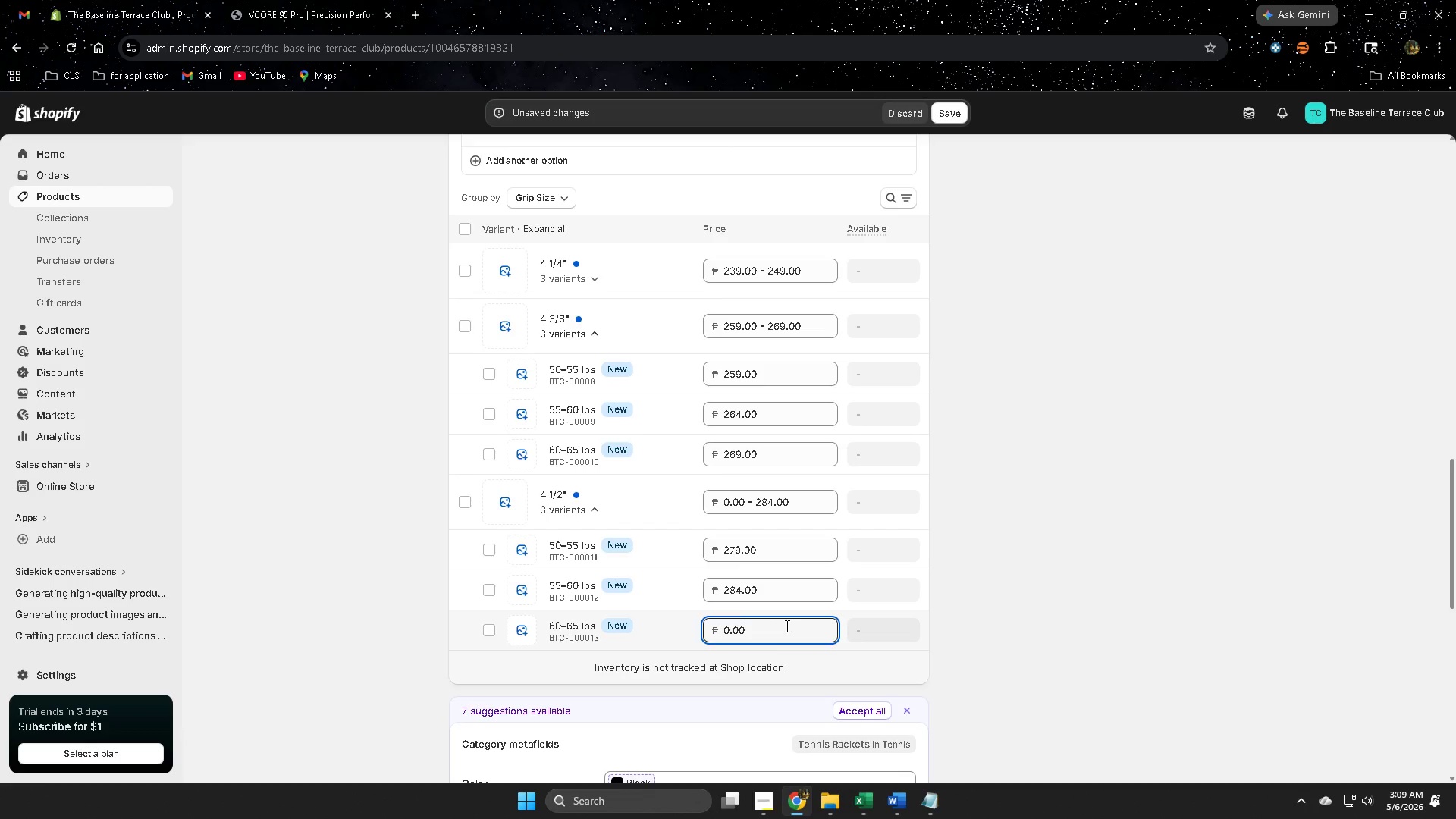 
wait(7.3)
 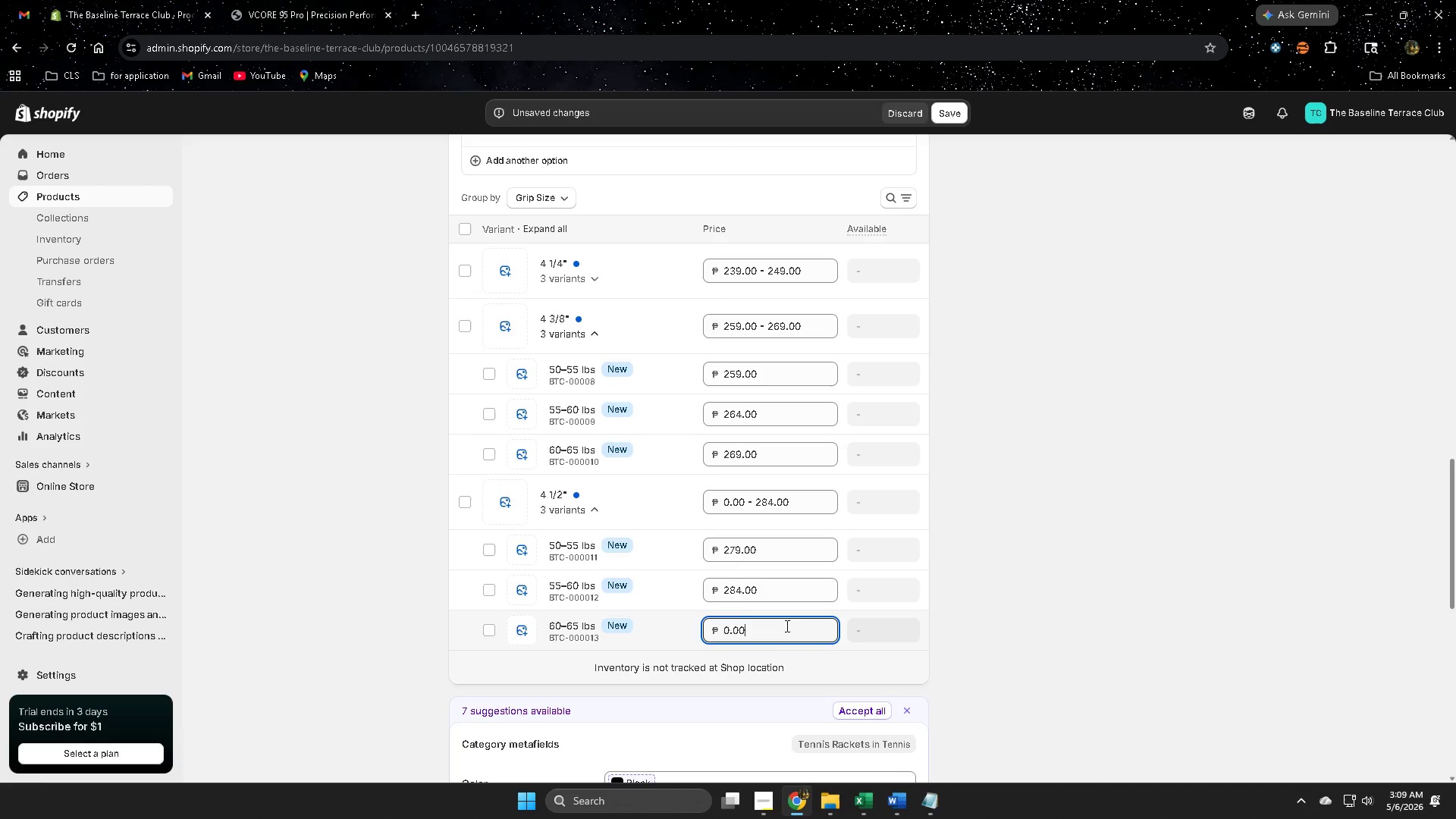 
double_click([778, 632])
 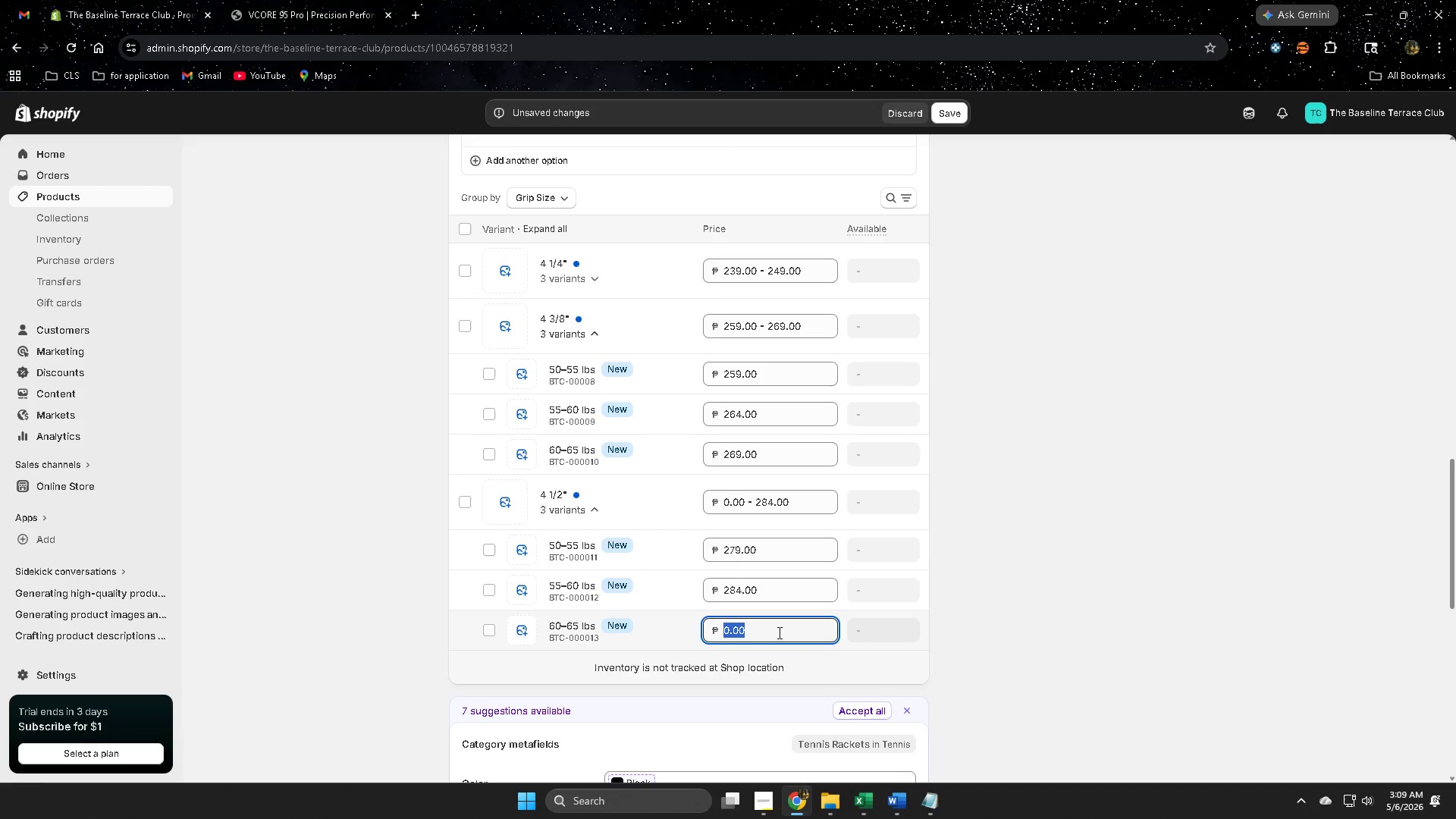 
wait(6.12)
 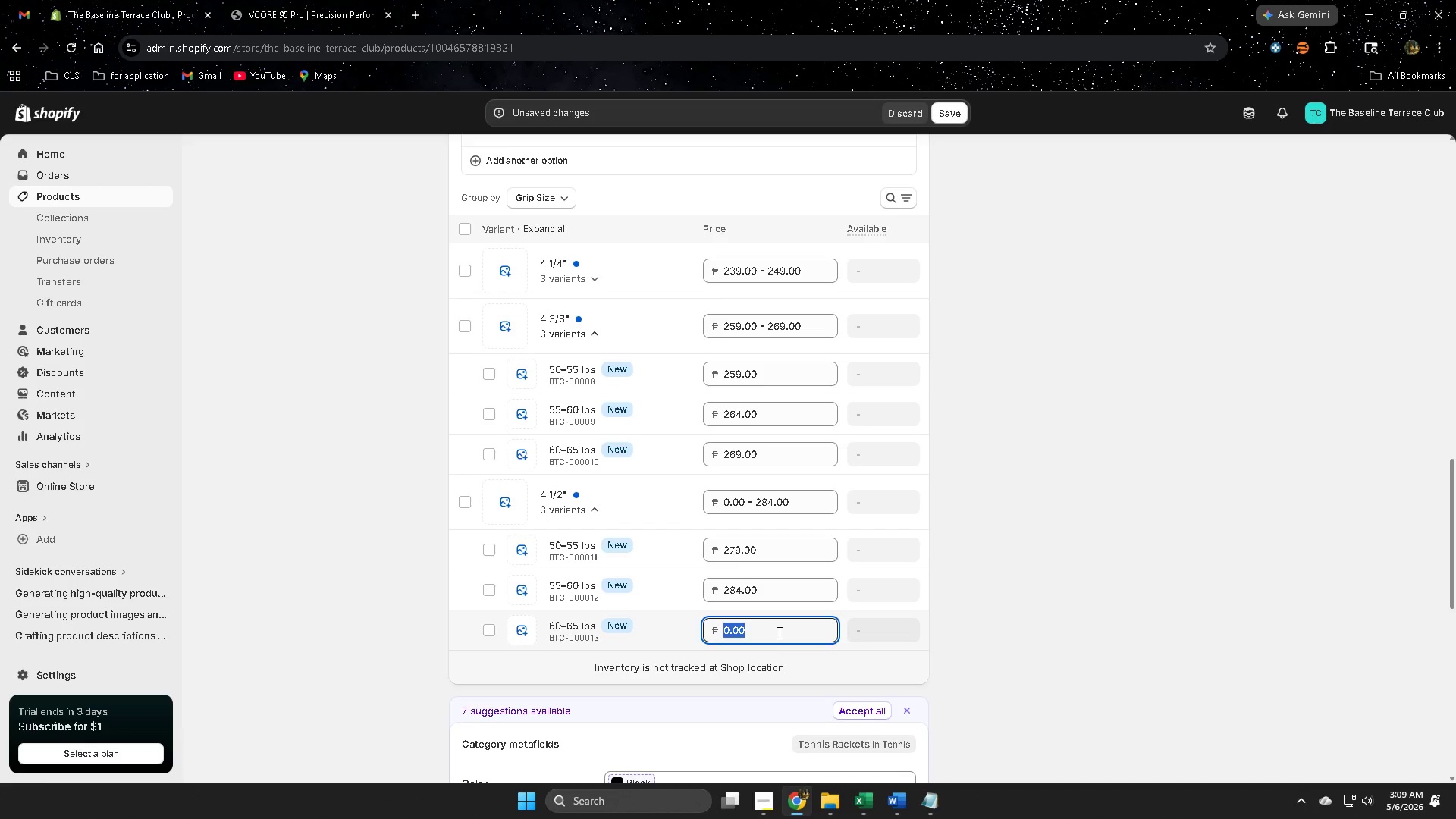 
key(Numpad2)
 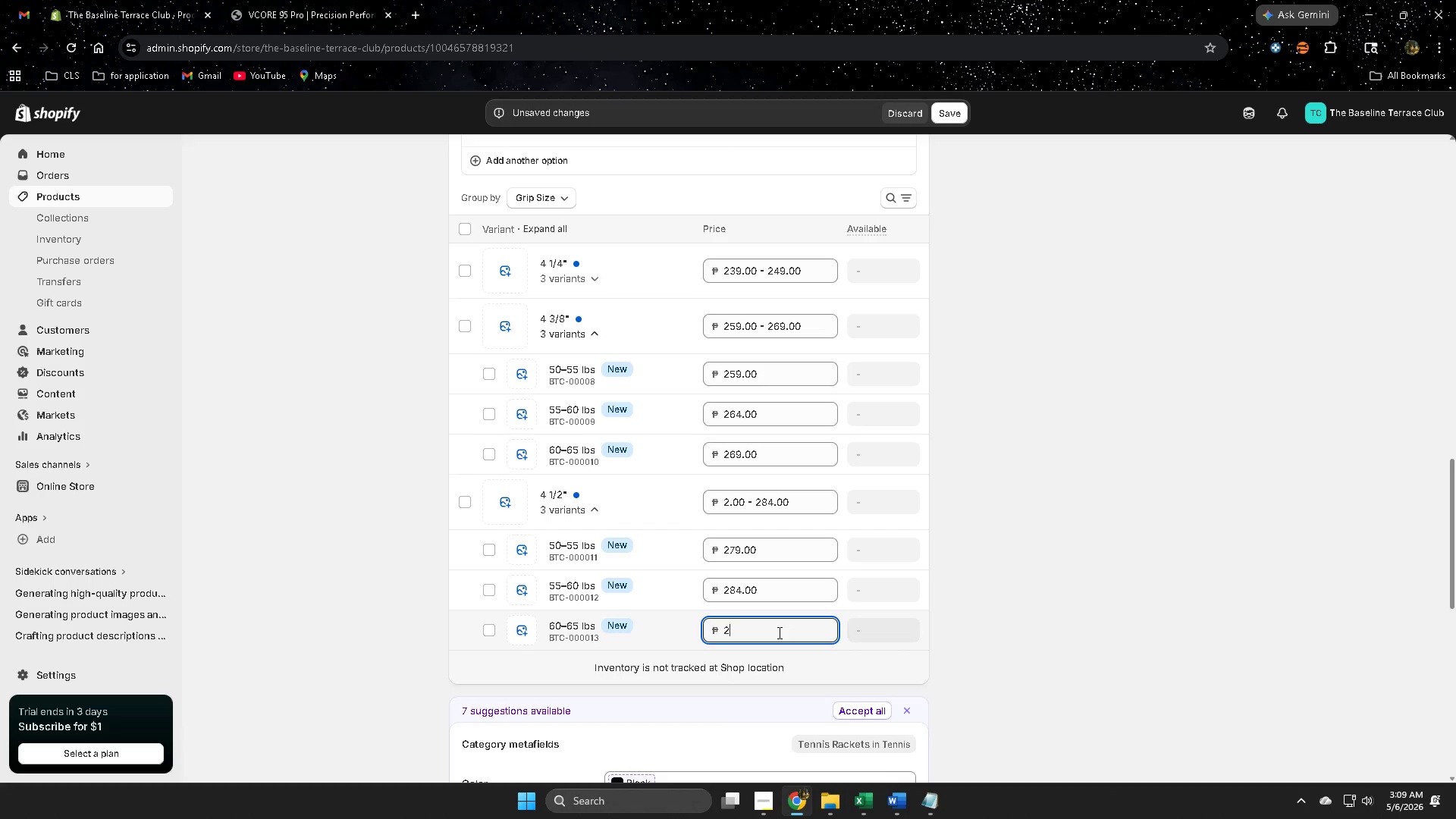 
key(Numpad8)
 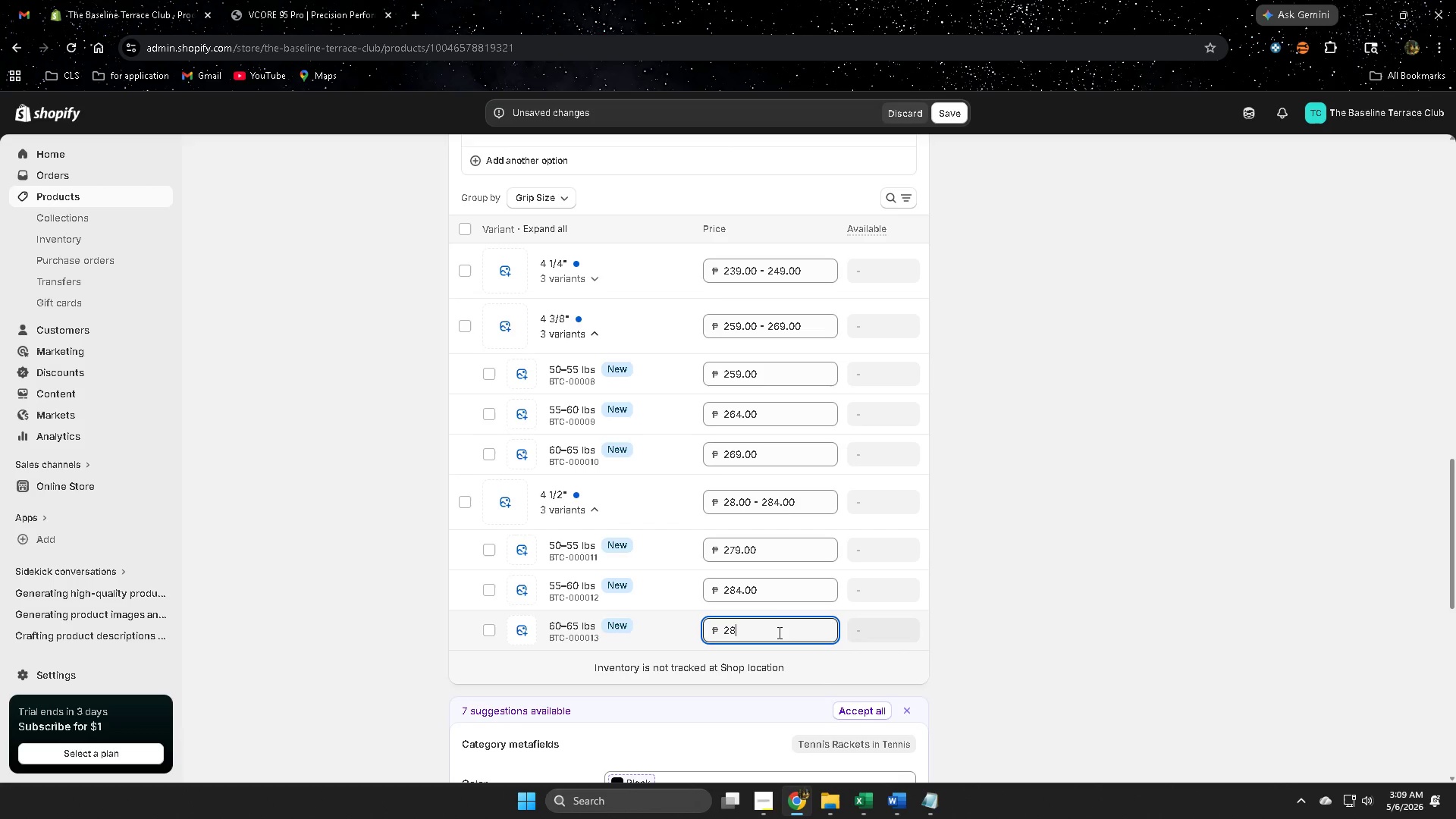 
key(Numpad9)
 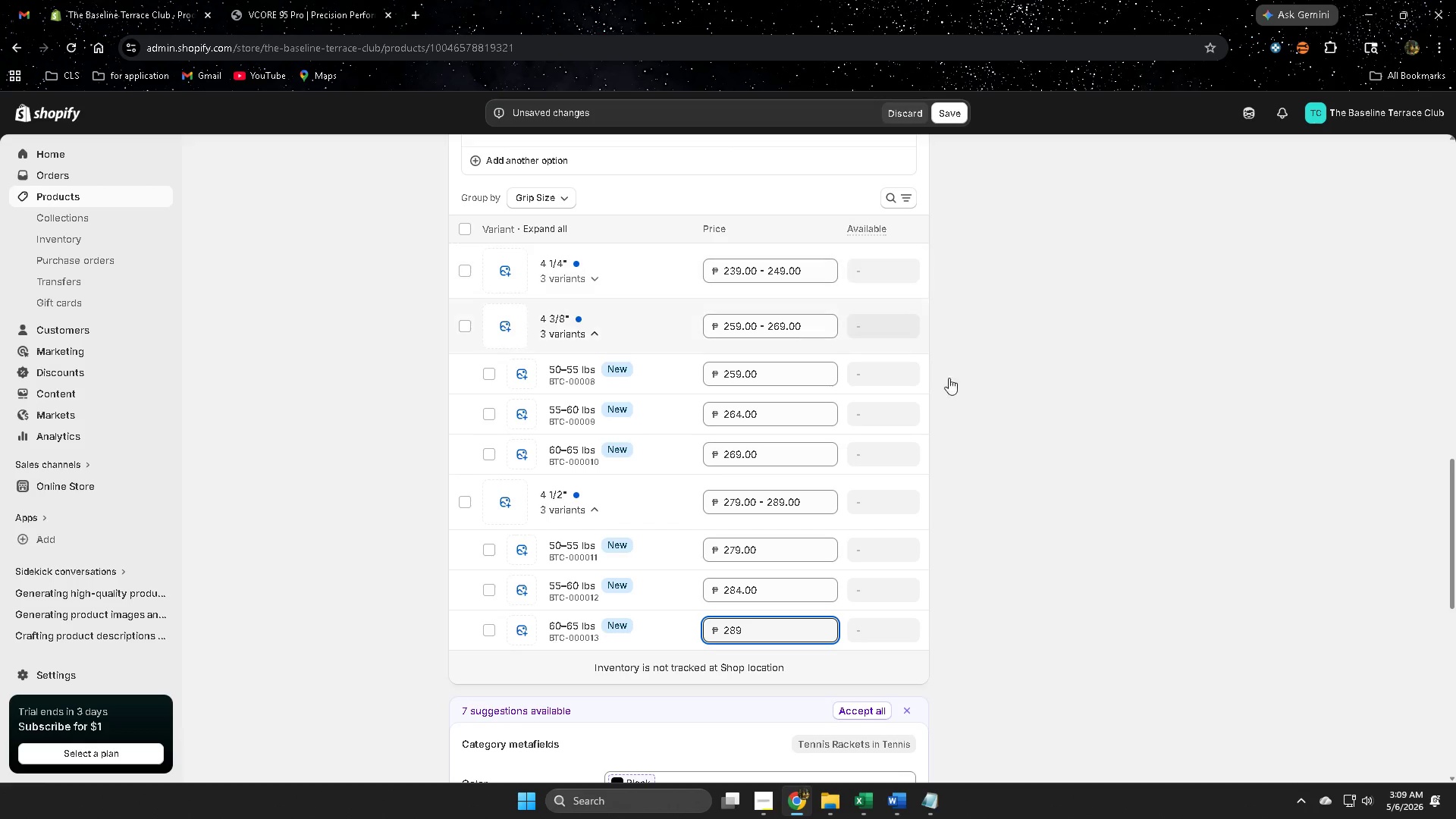 
wait(6.75)
 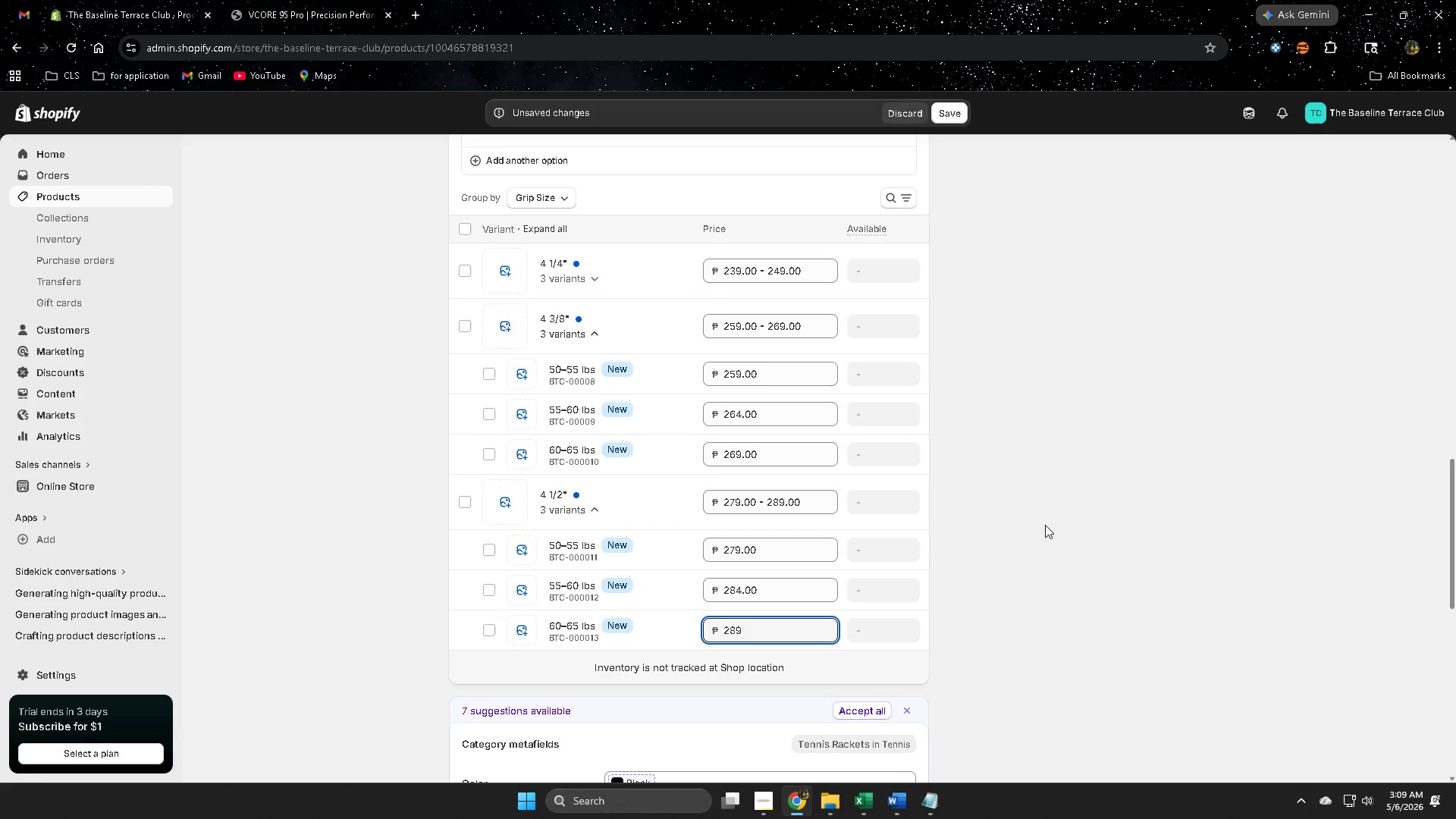 
left_click([596, 334])
 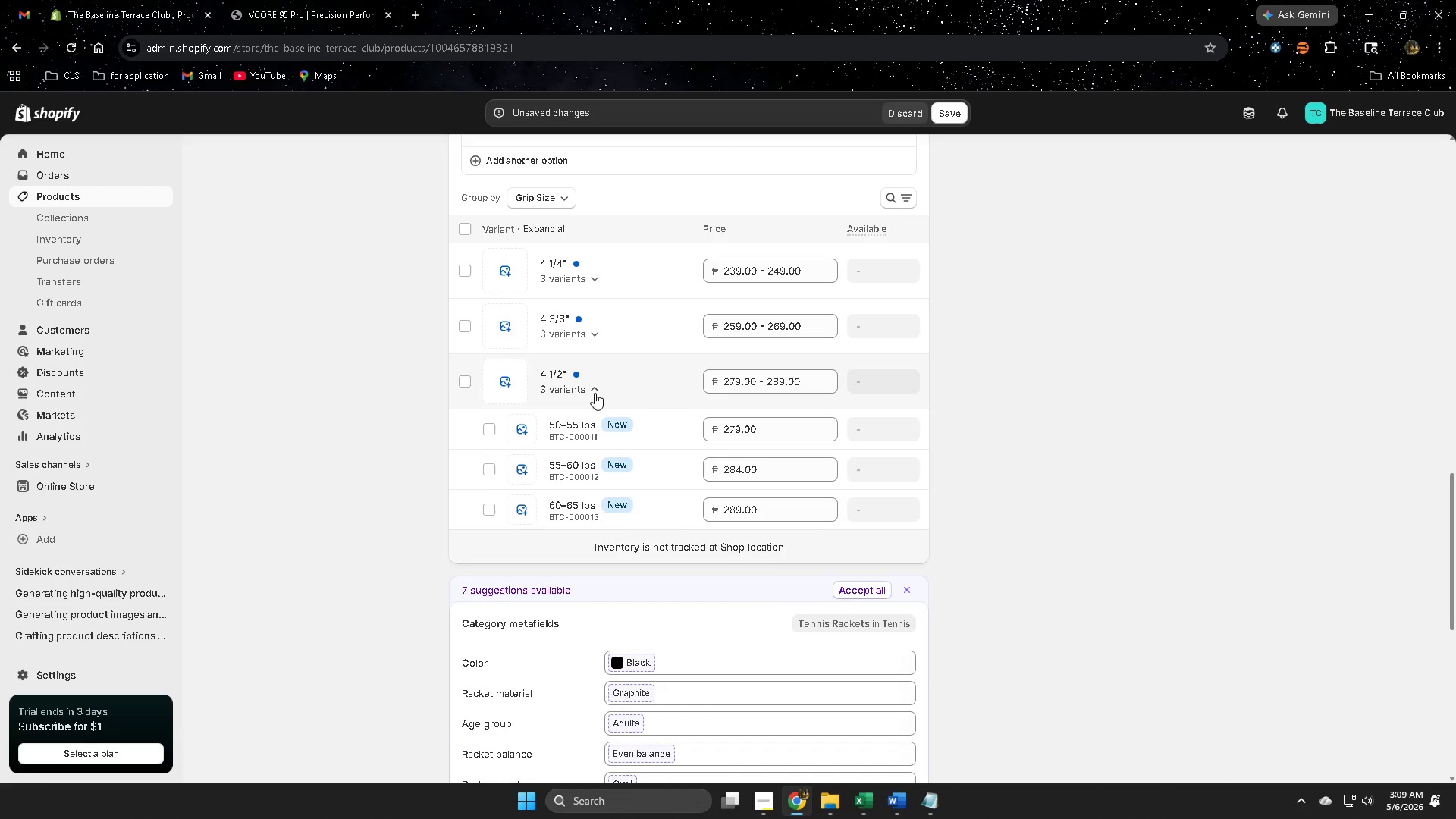 
left_click([594, 390])
 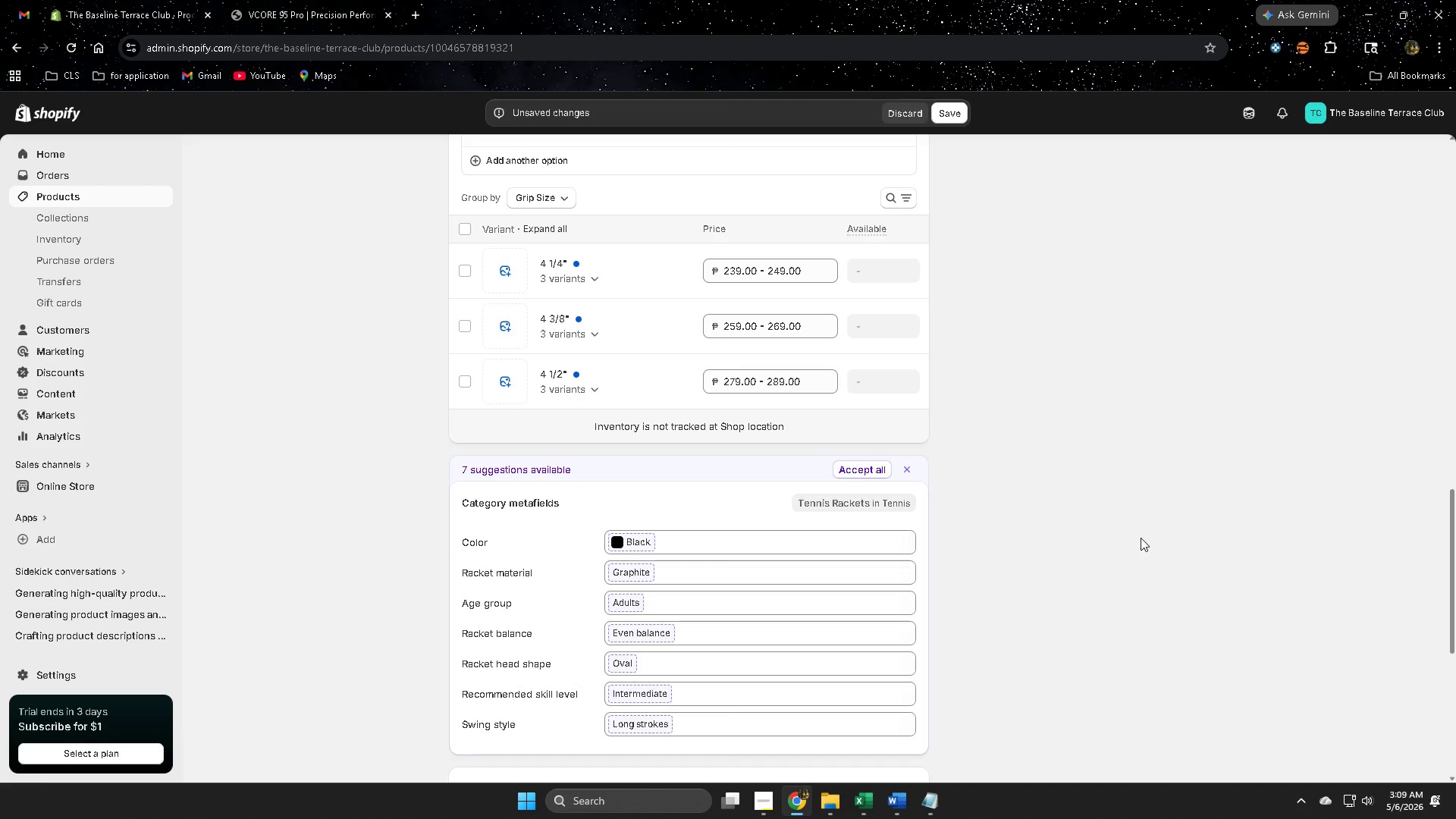 
scroll: coordinate [1141, 538], scroll_direction: down, amount: 7.0
 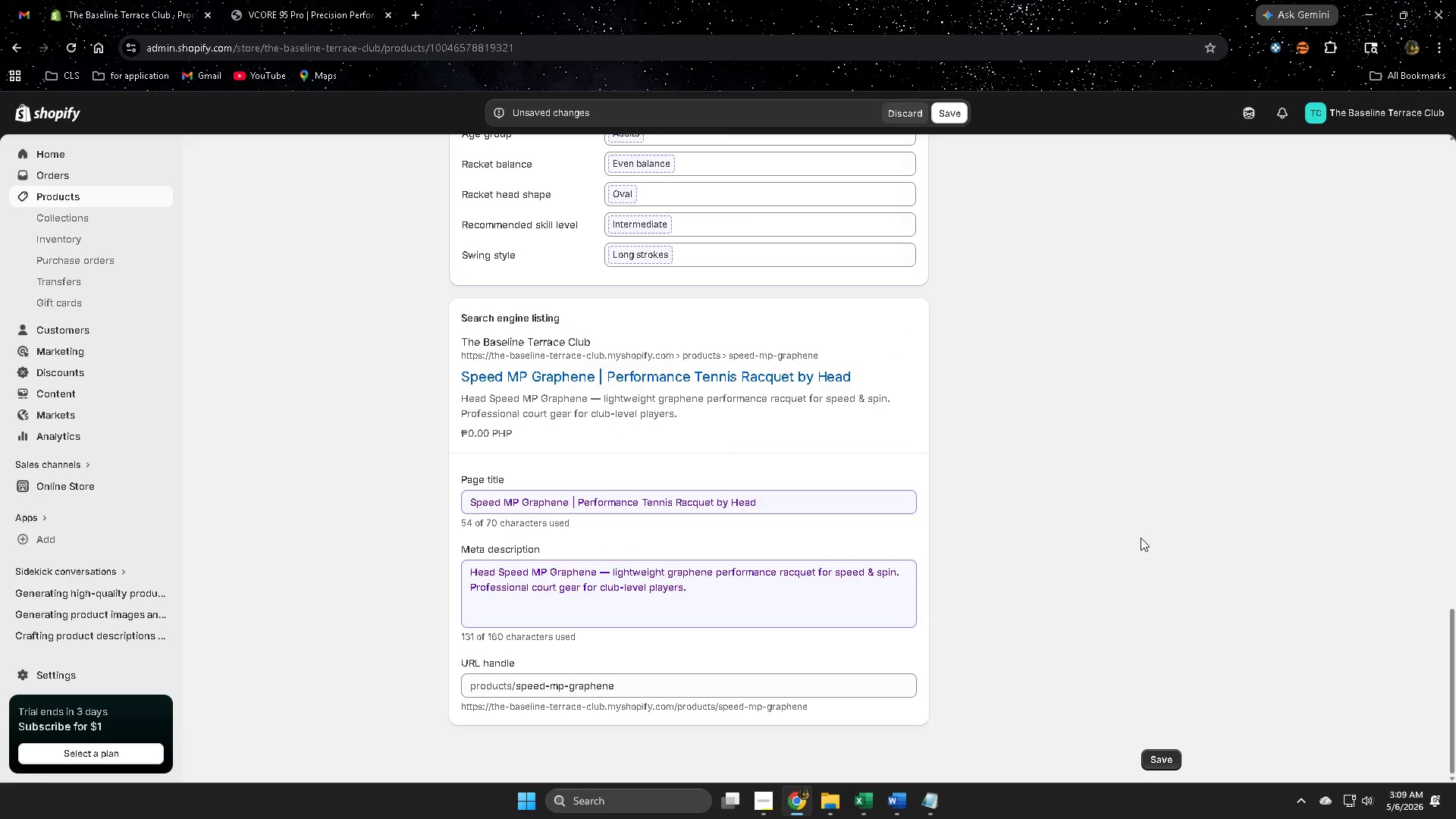 
scroll: coordinate [1136, 538], scroll_direction: up, amount: 21.0
 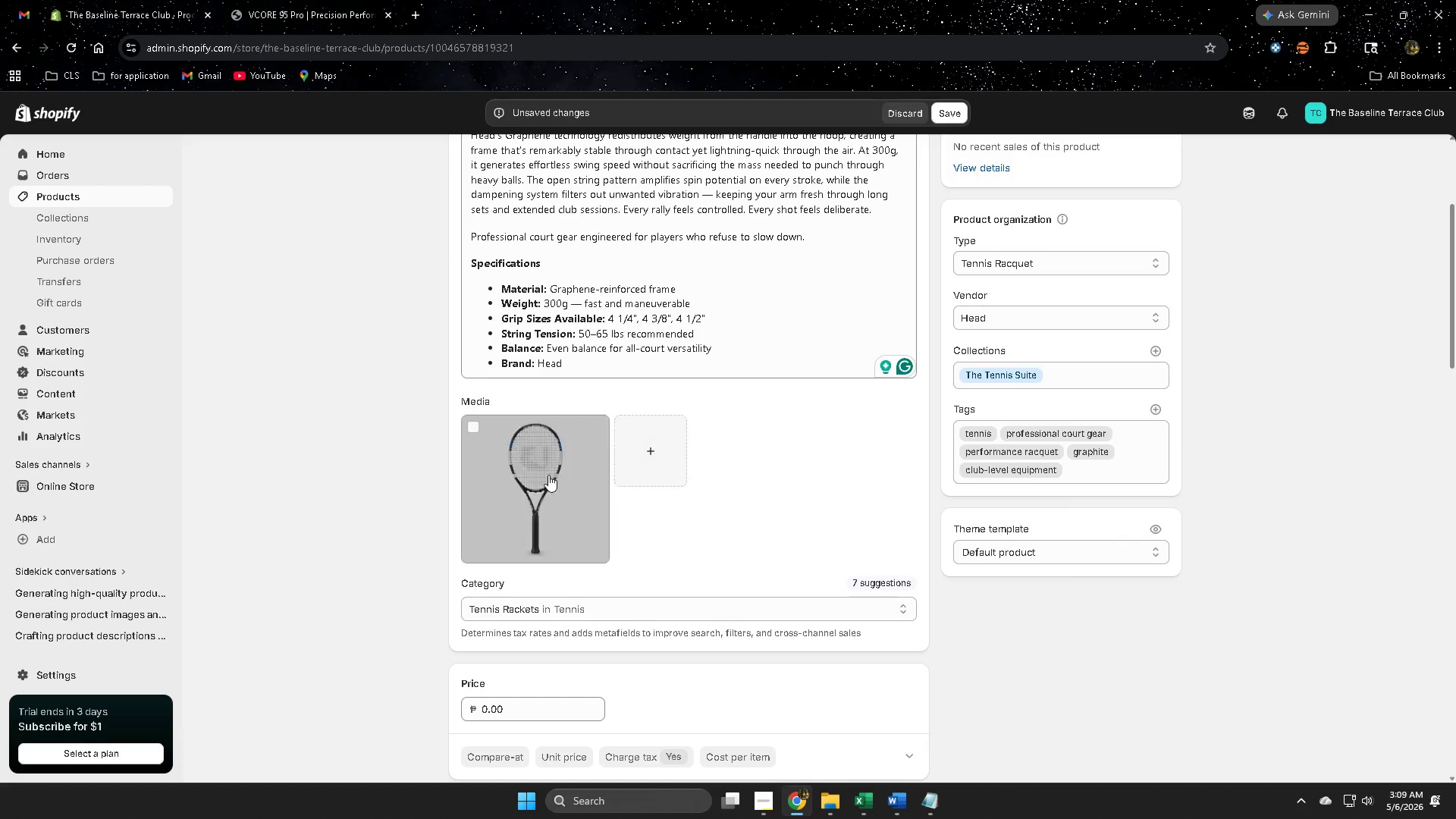 
left_click([535, 479])
 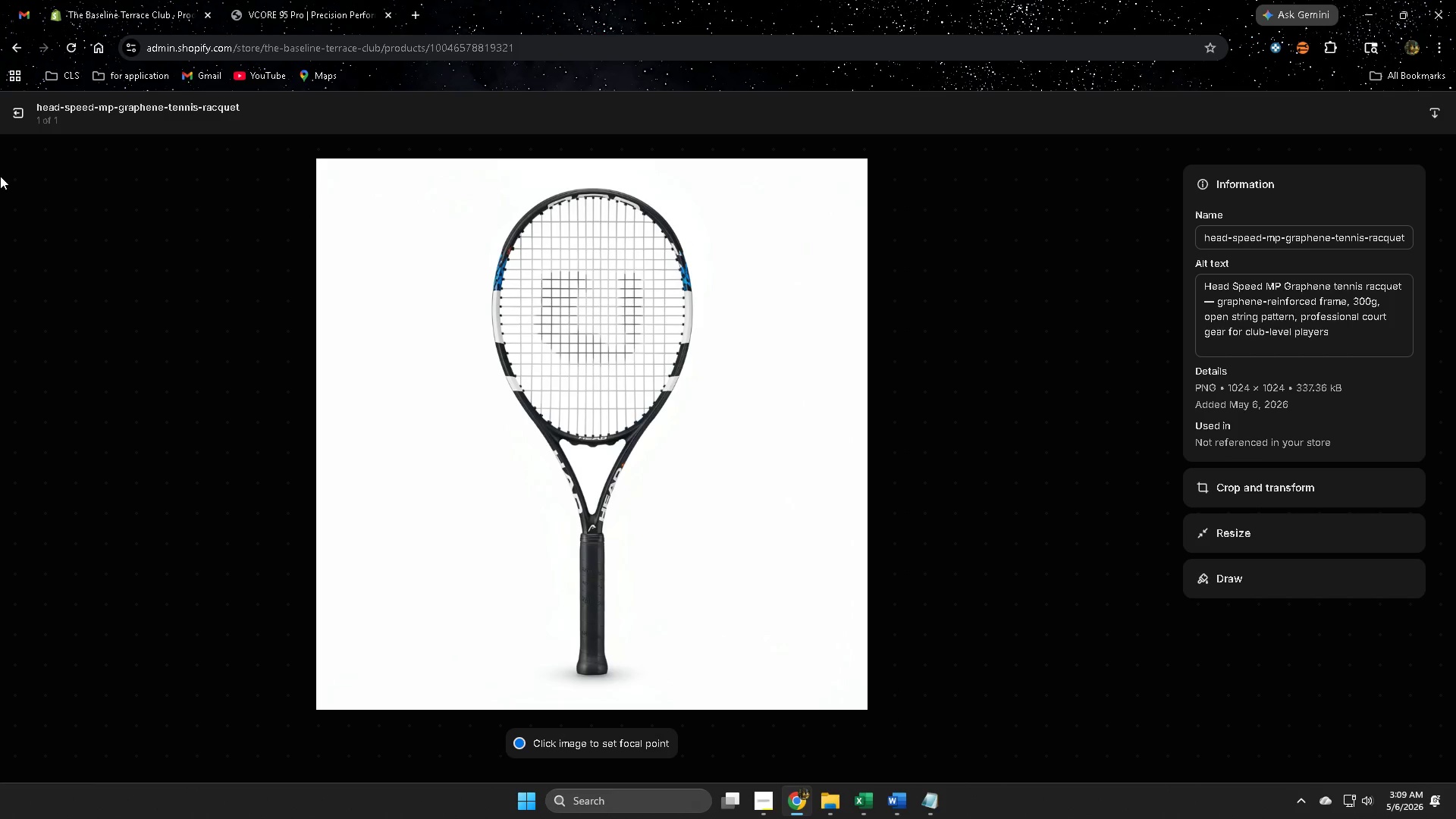 
left_click([19, 111])
 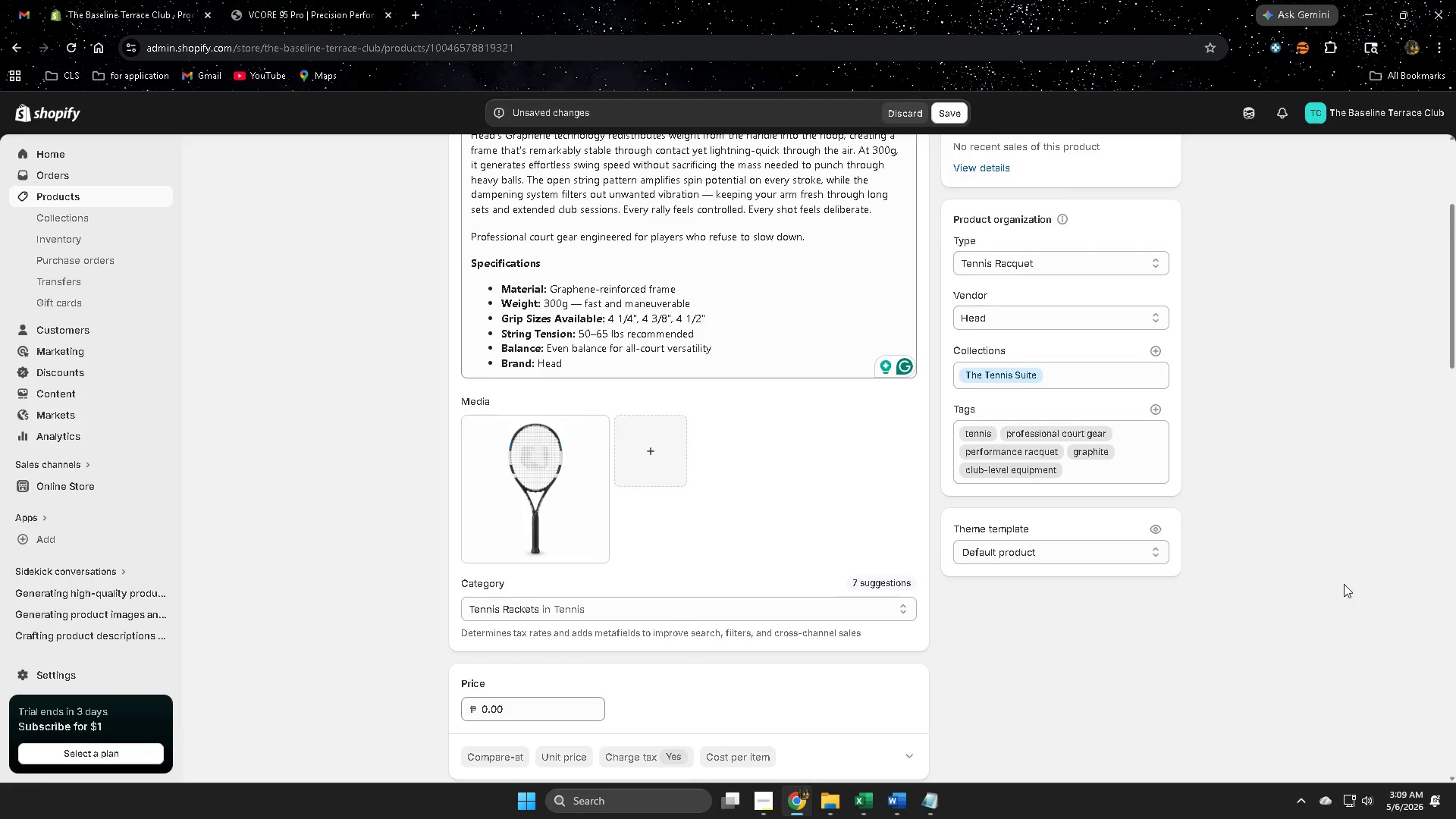 
scroll: coordinate [384, 593], scroll_direction: down, amount: 19.0
 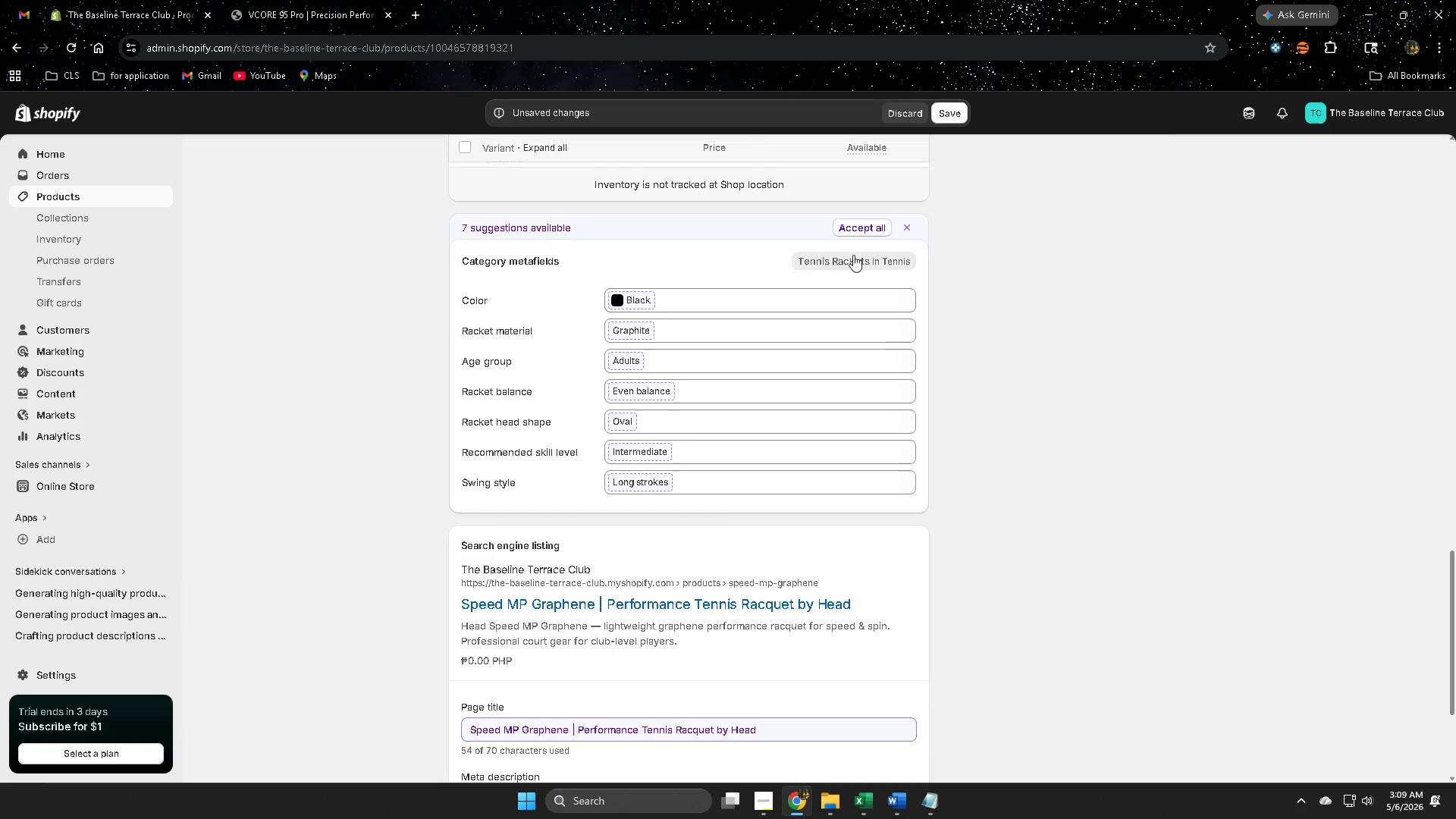 
left_click([855, 226])
 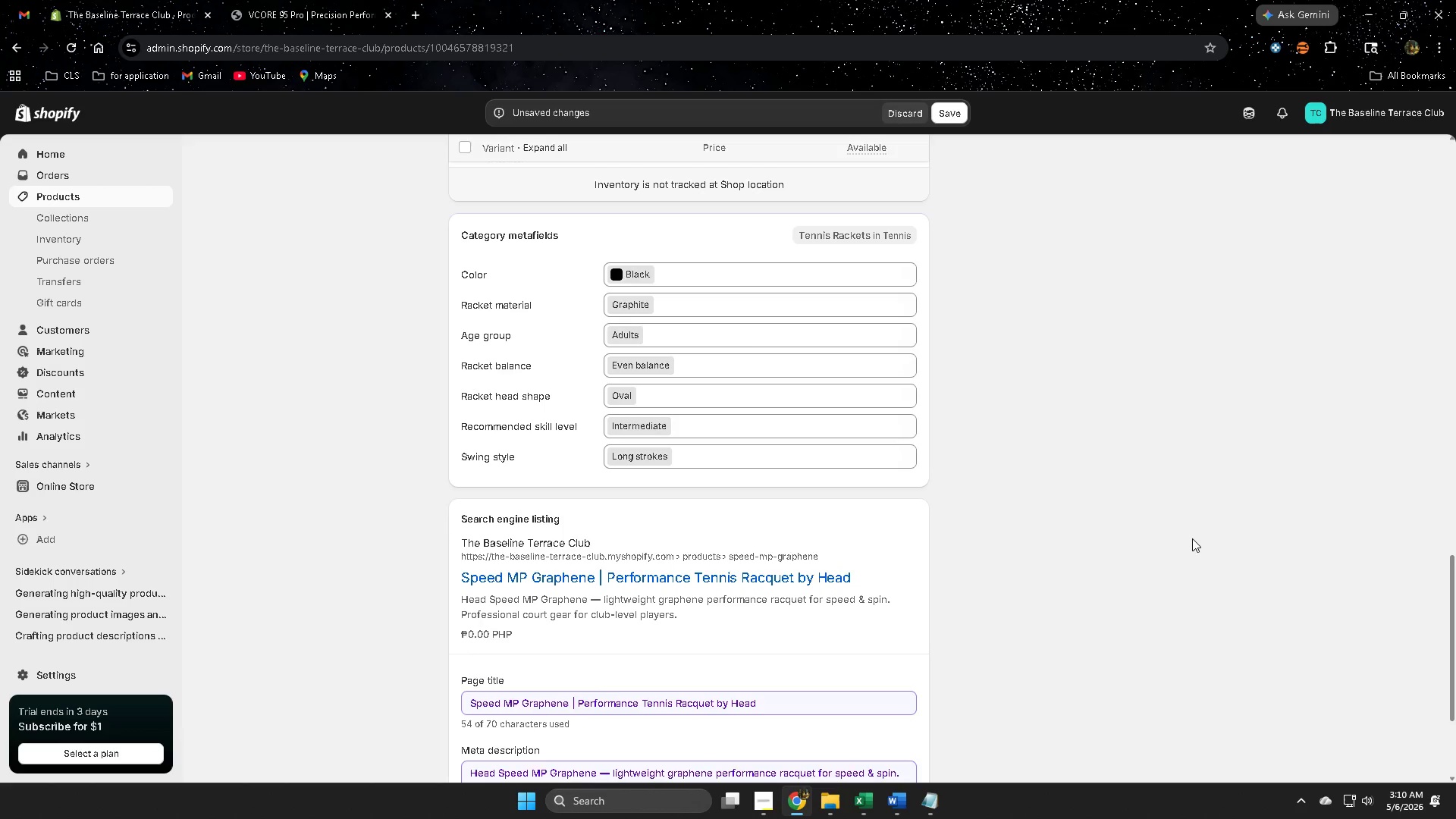 
scroll: coordinate [1180, 541], scroll_direction: down, amount: 3.0
 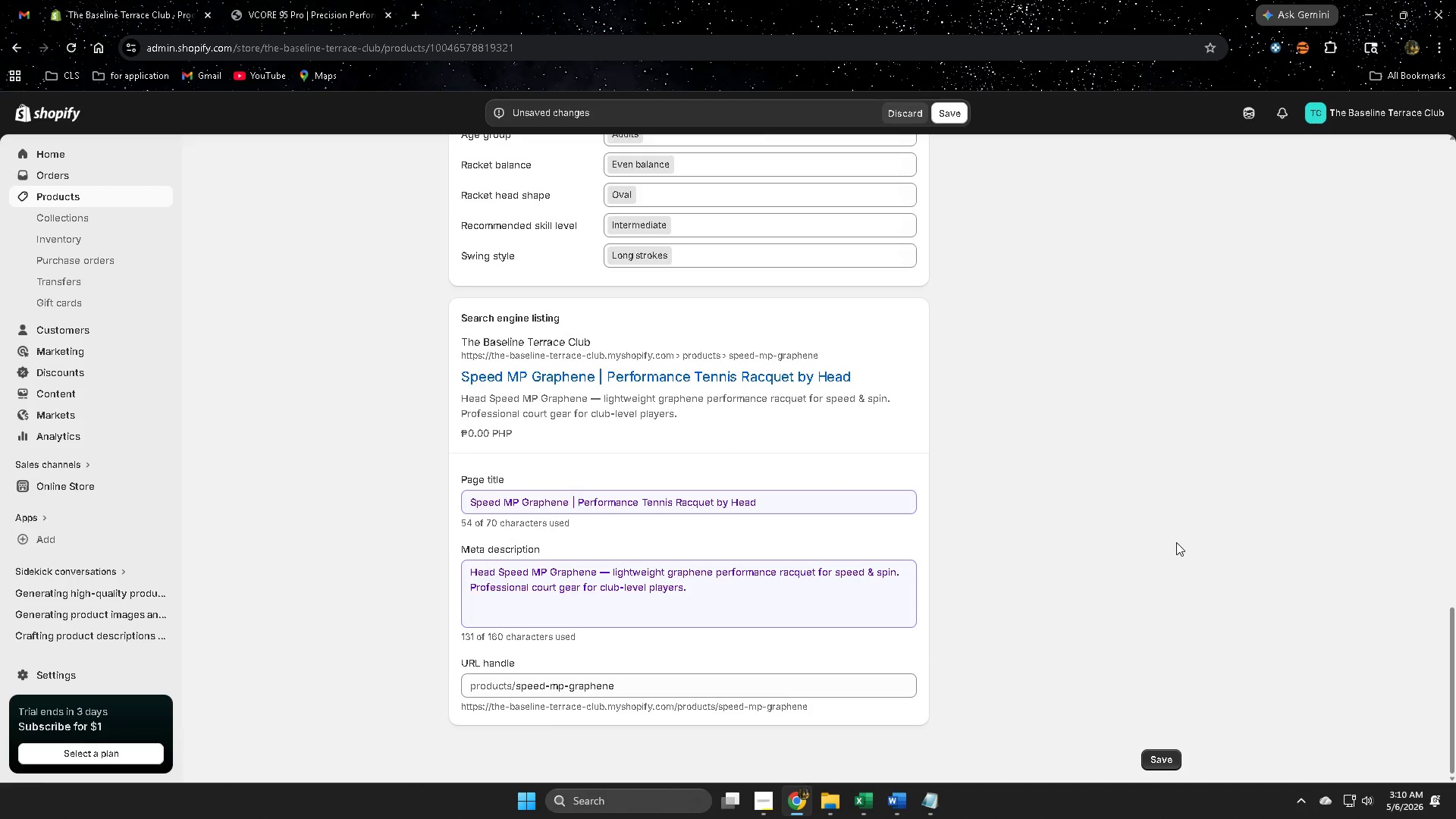 
scroll: coordinate [1255, 572], scroll_direction: up, amount: 22.0
 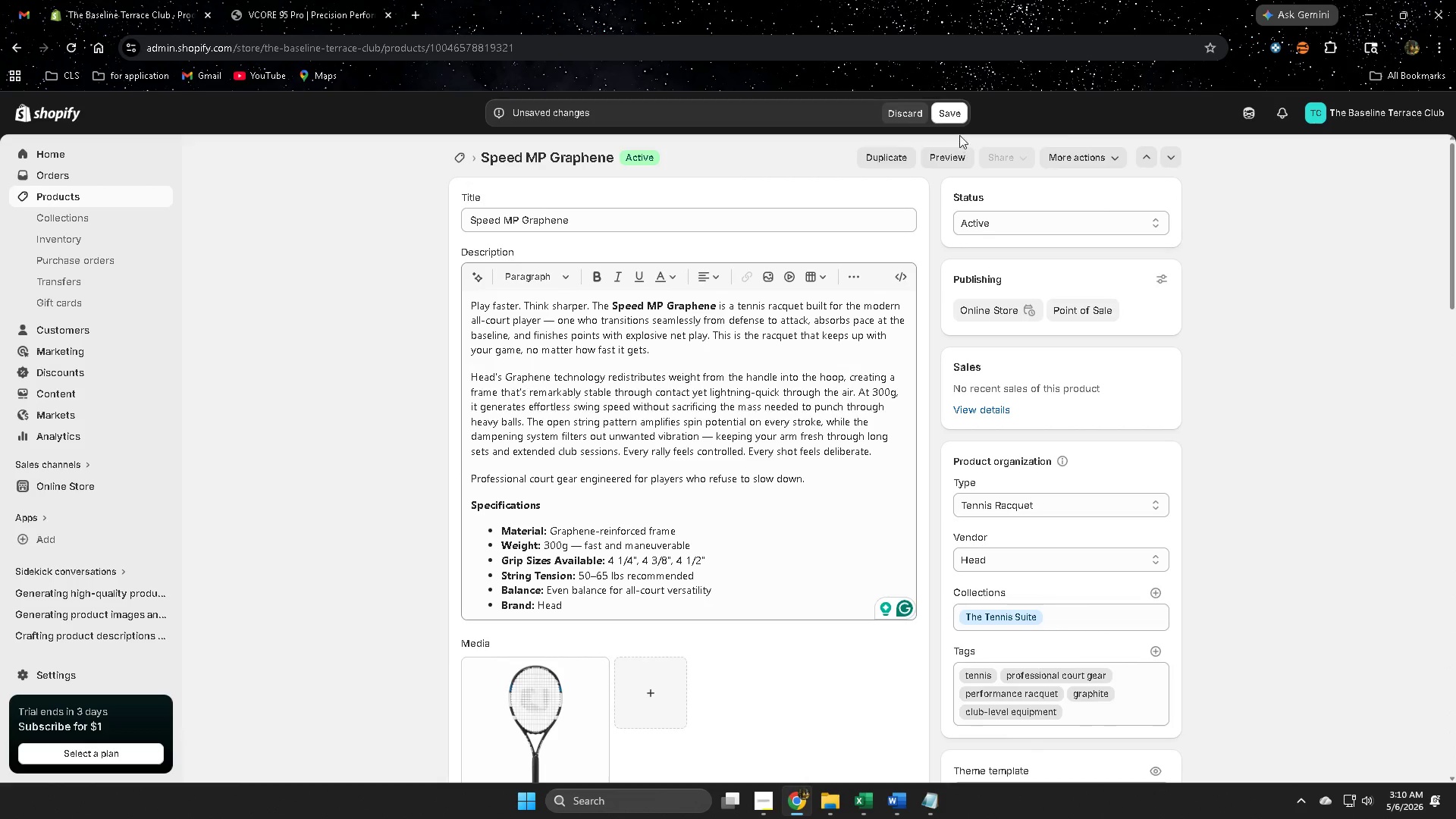 
left_click([952, 115])
 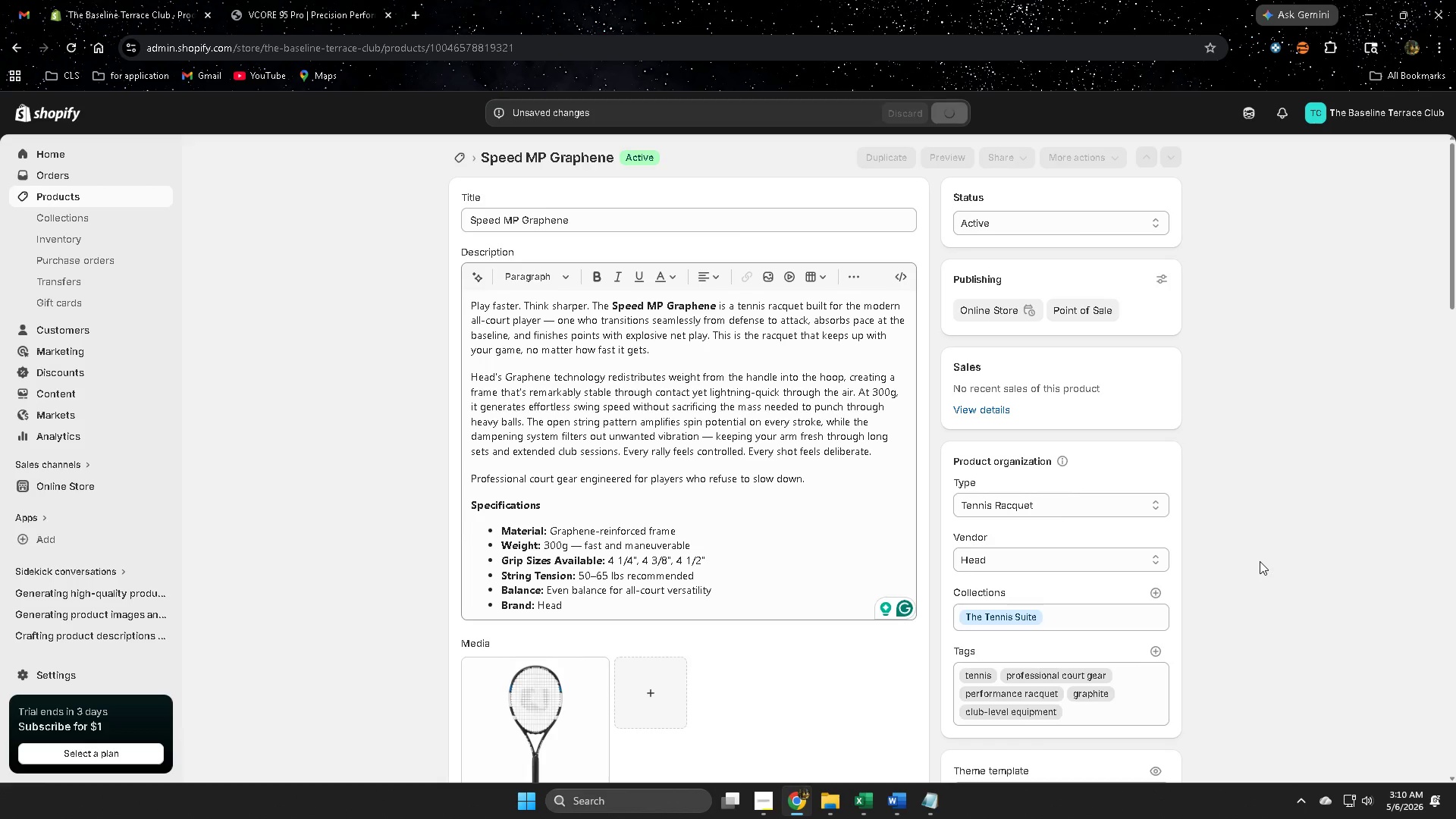 
wait(6.56)
 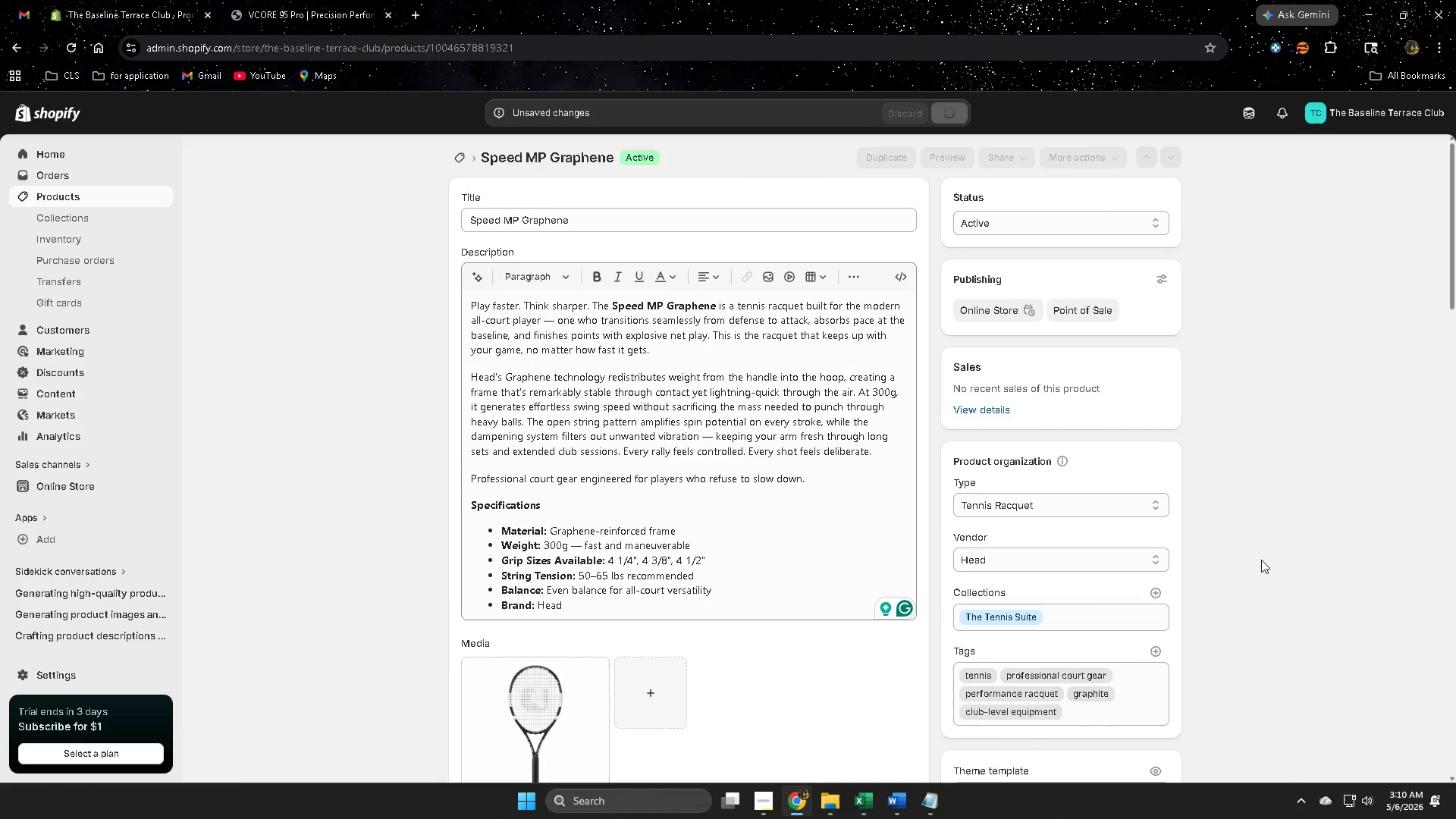 
left_click([64, 194])
 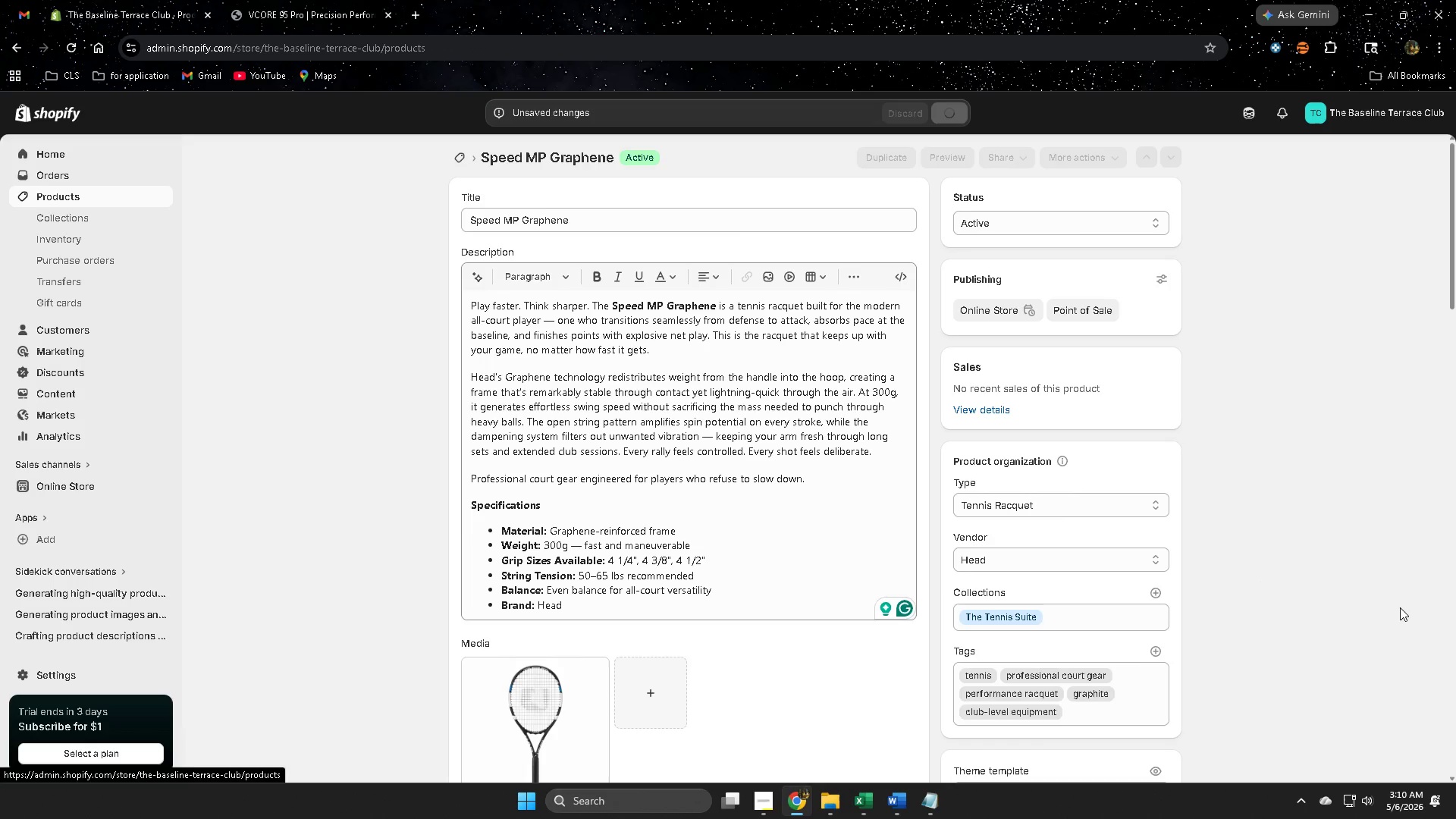 
scroll: coordinate [469, 600], scroll_direction: down, amount: 8.0
 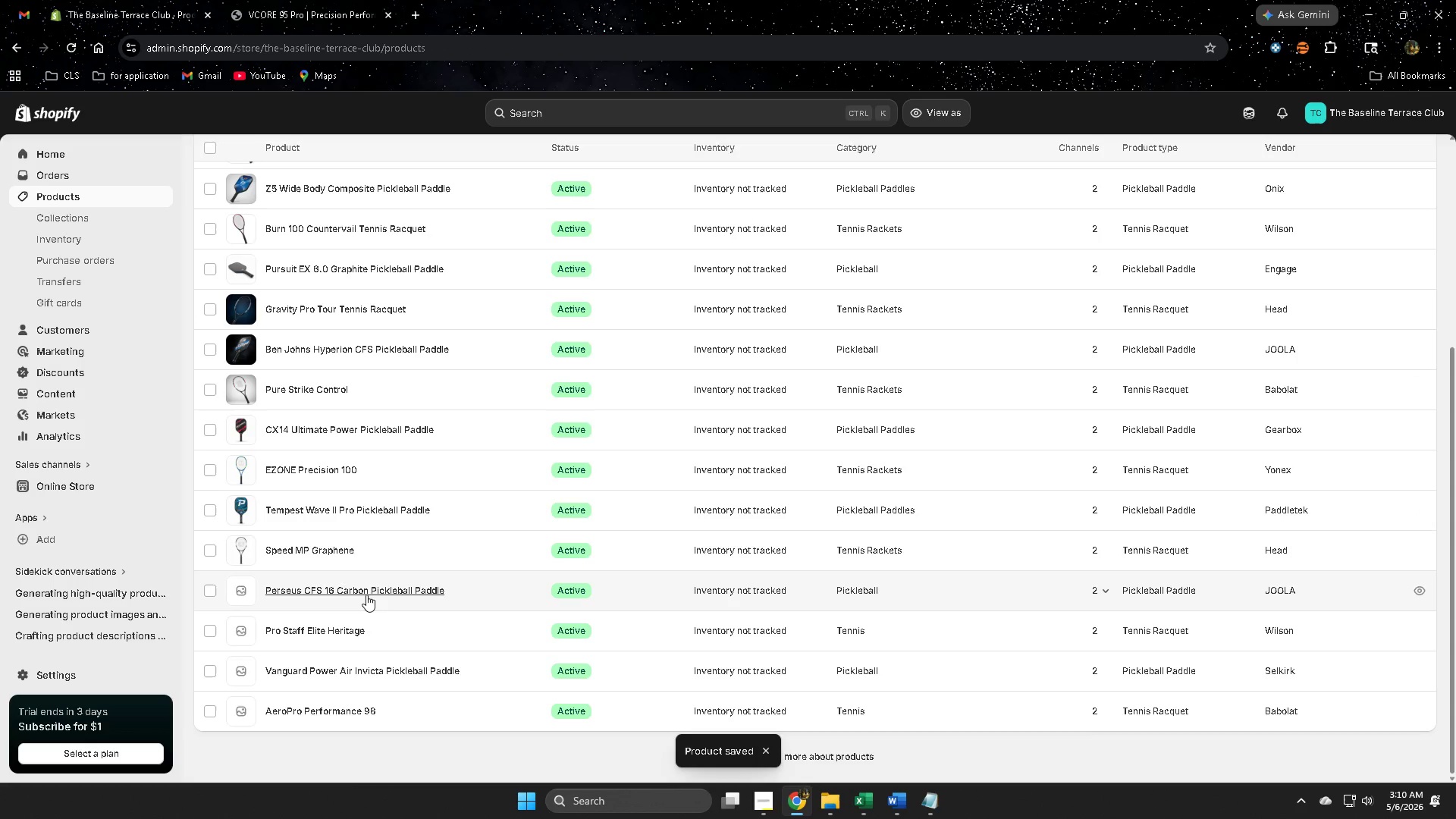 
left_click([364, 592])
 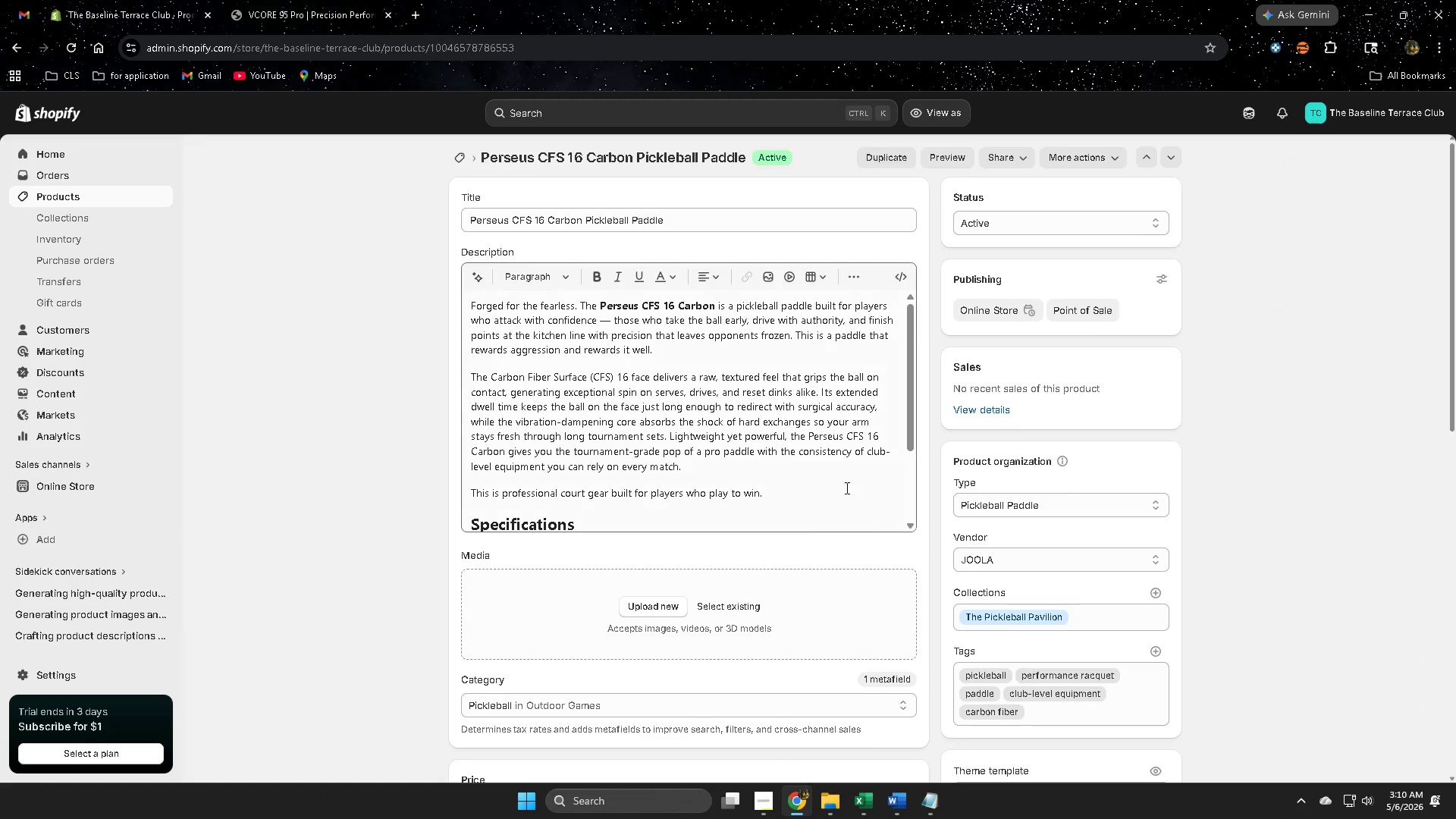 
scroll: coordinate [843, 406], scroll_direction: down, amount: 5.0
 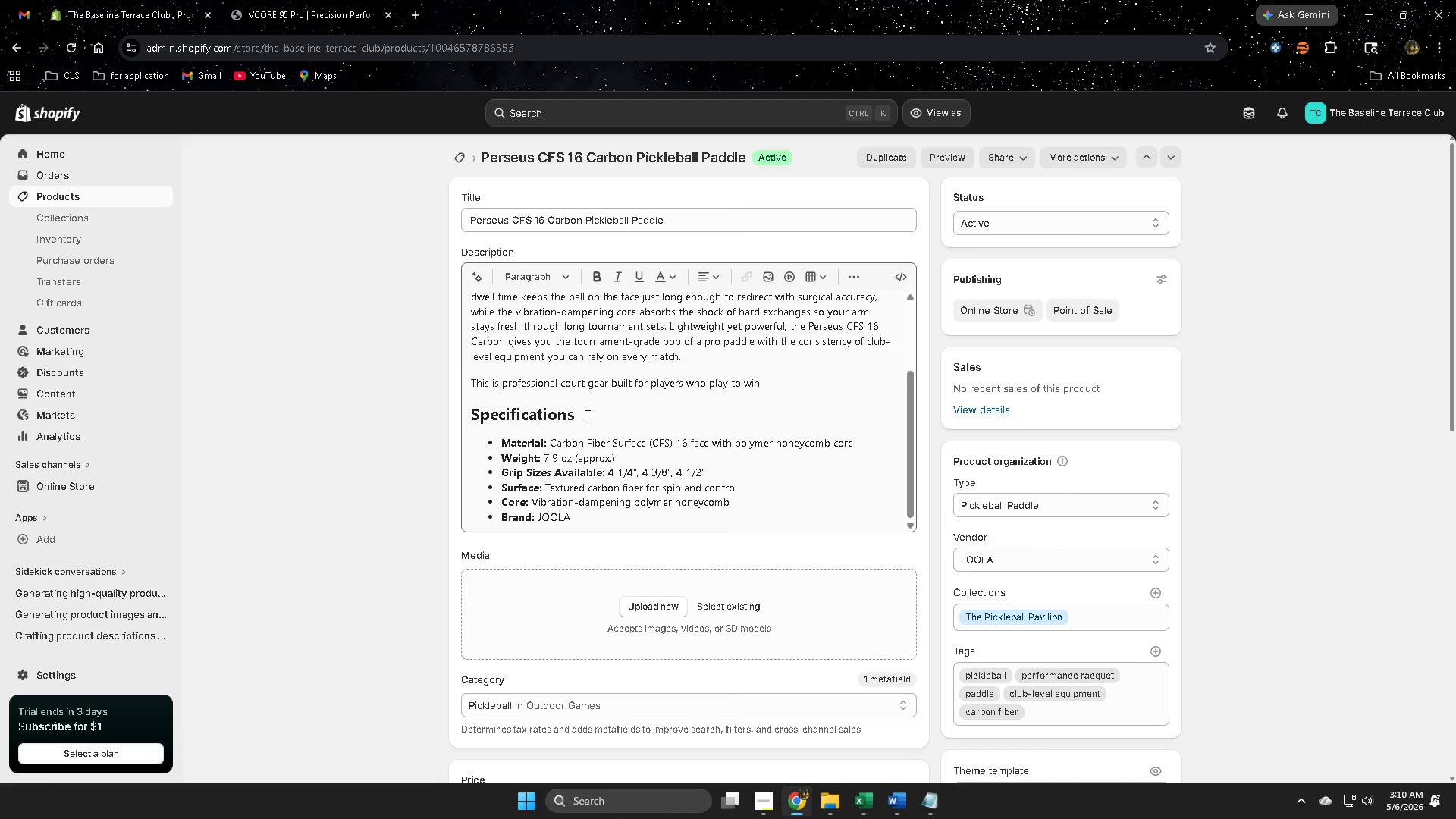 
left_click([567, 419])
 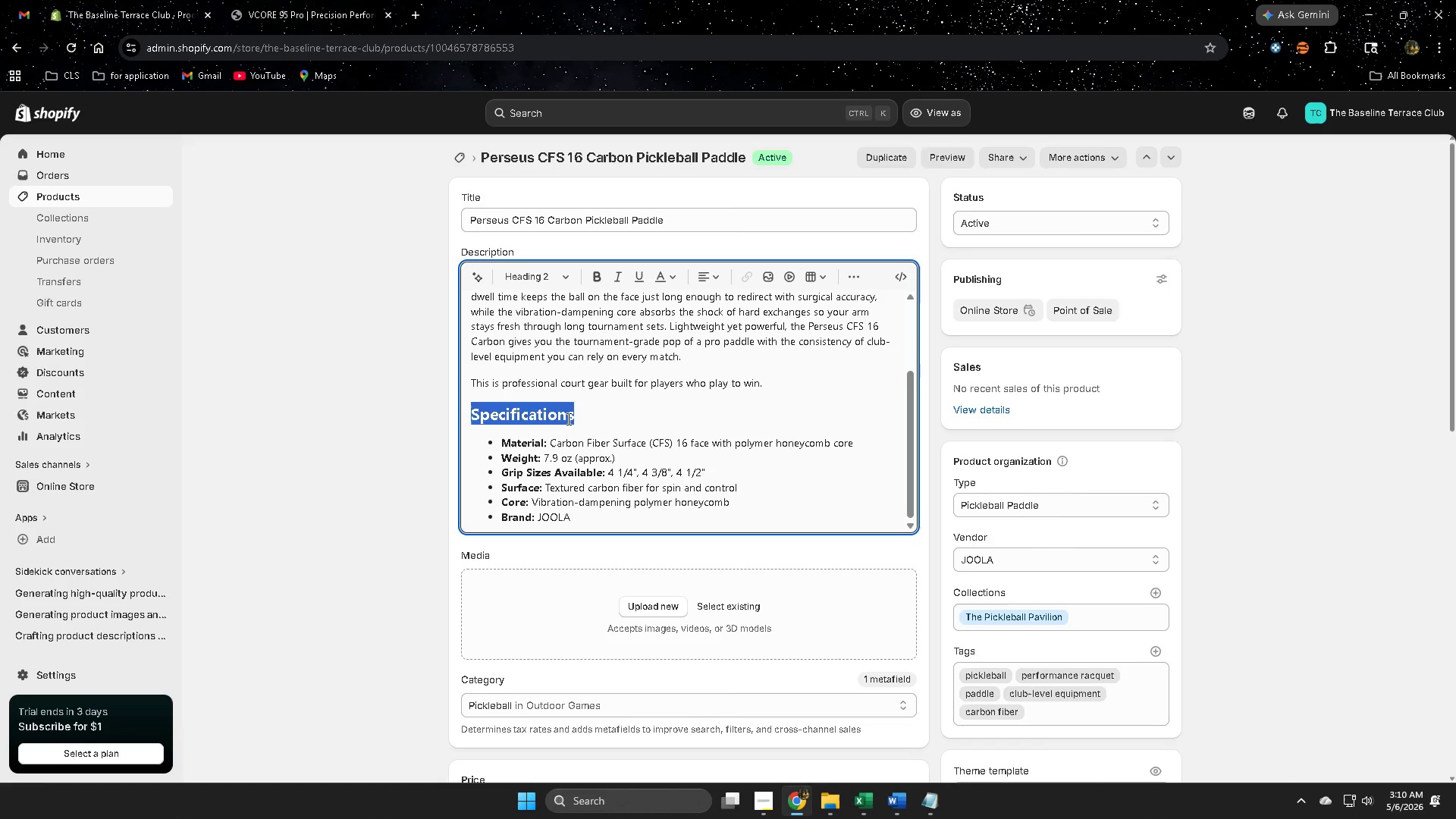 
left_click_drag(start_coordinate=[567, 419], to_coordinate=[563, 419])
 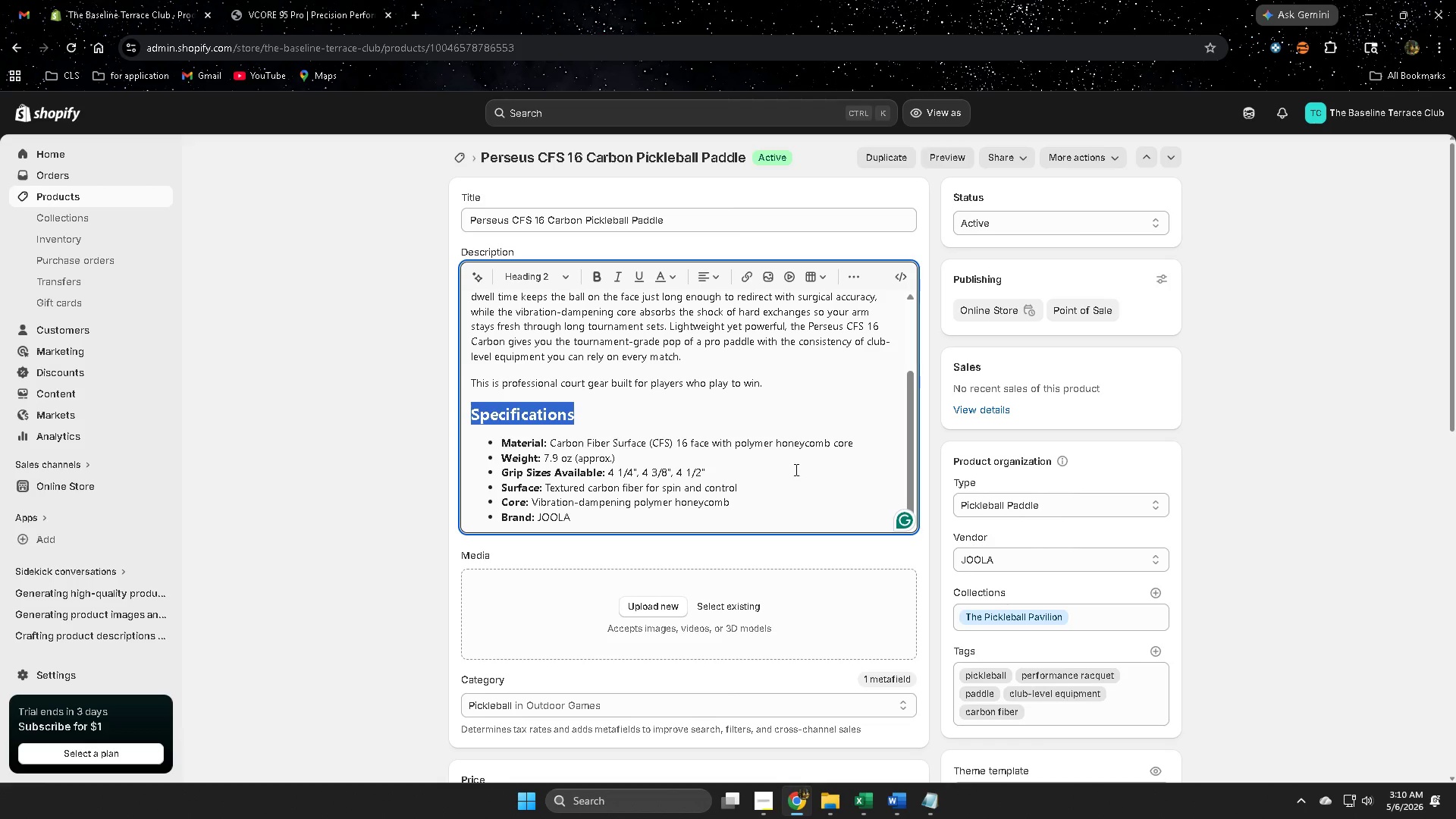 
scroll: coordinate [796, 463], scroll_direction: up, amount: 2.0
 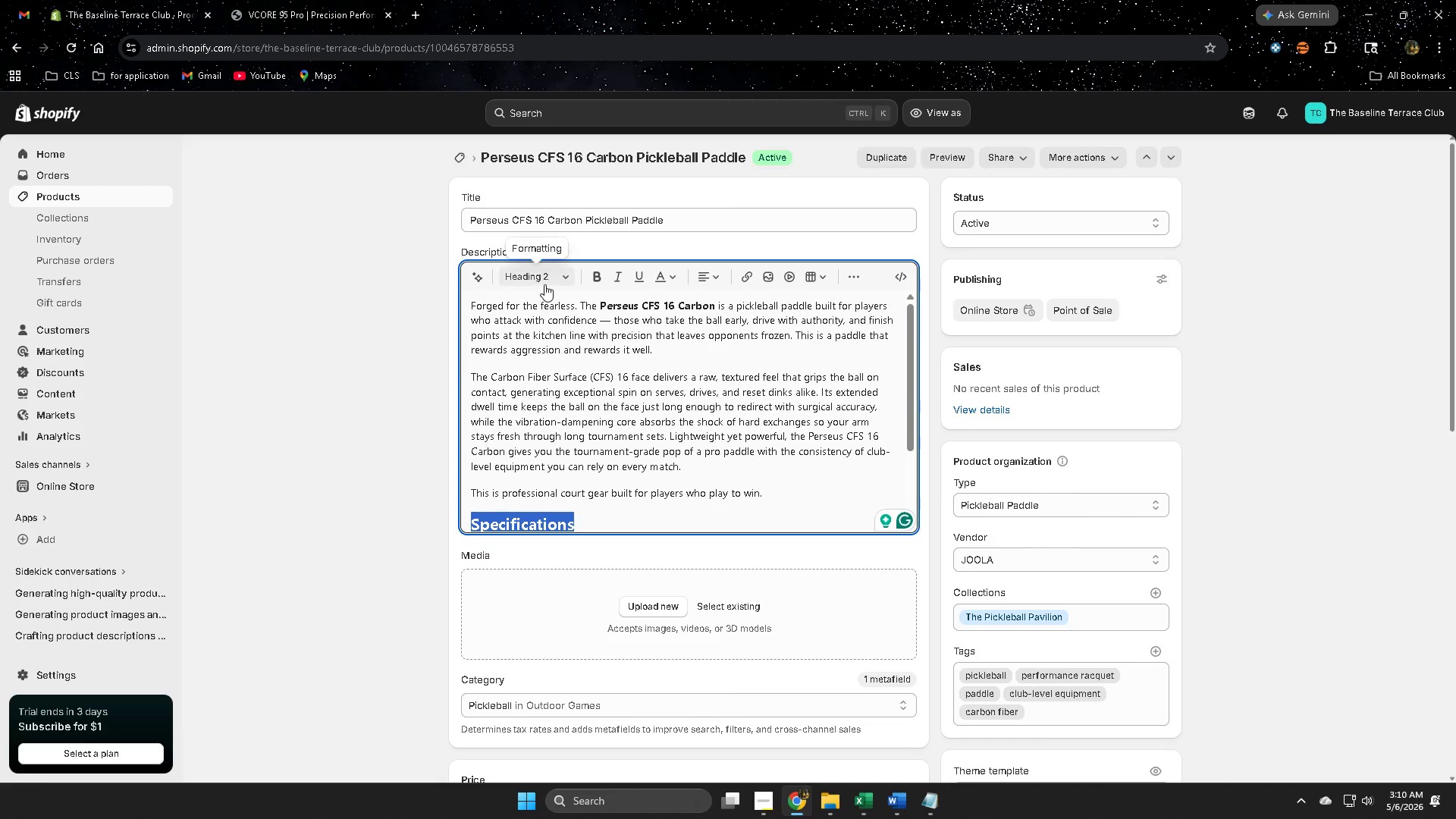 
left_click([557, 278])
 